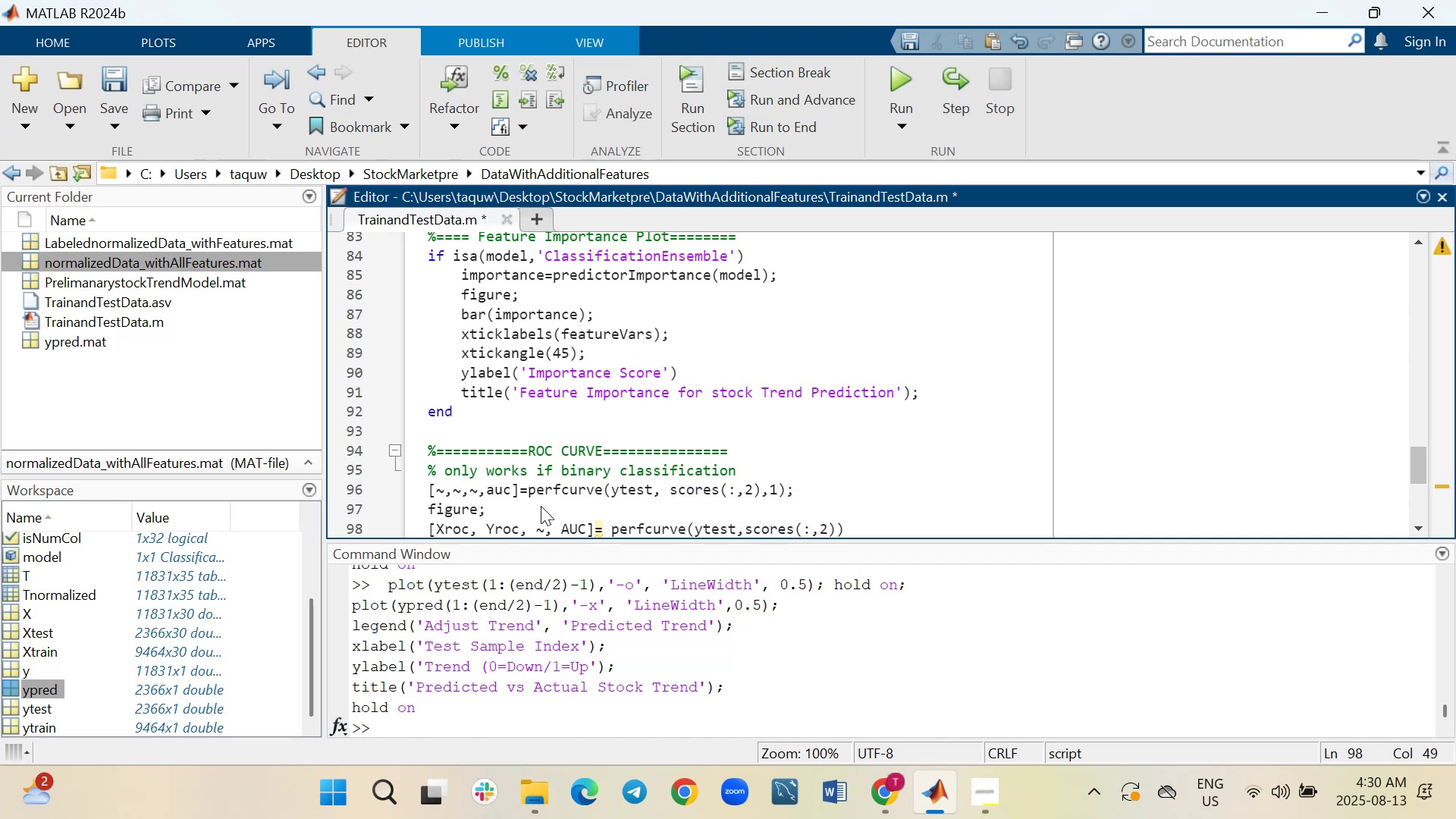 
key(PageDown)
 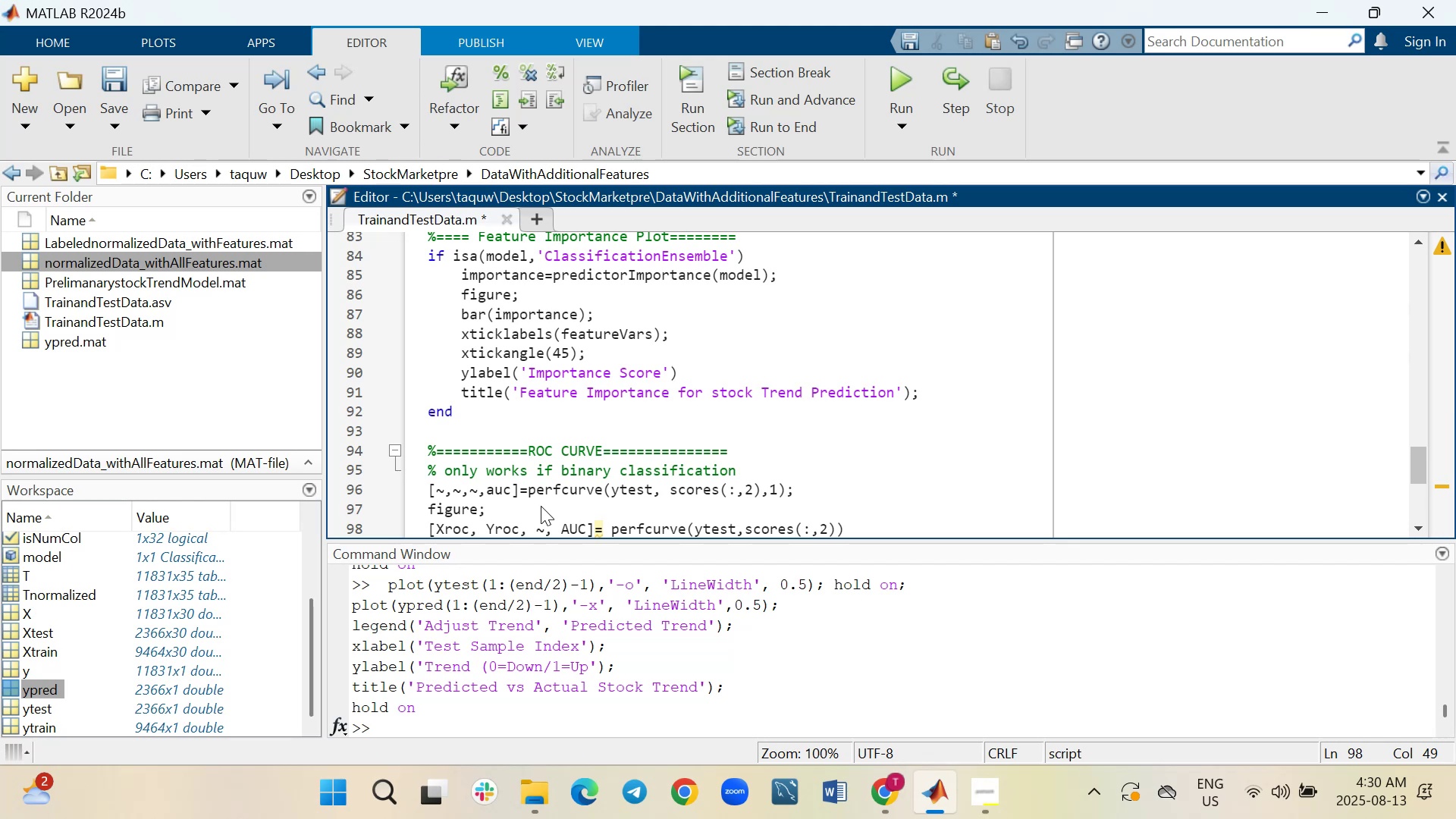 
key(ArrowRight)
 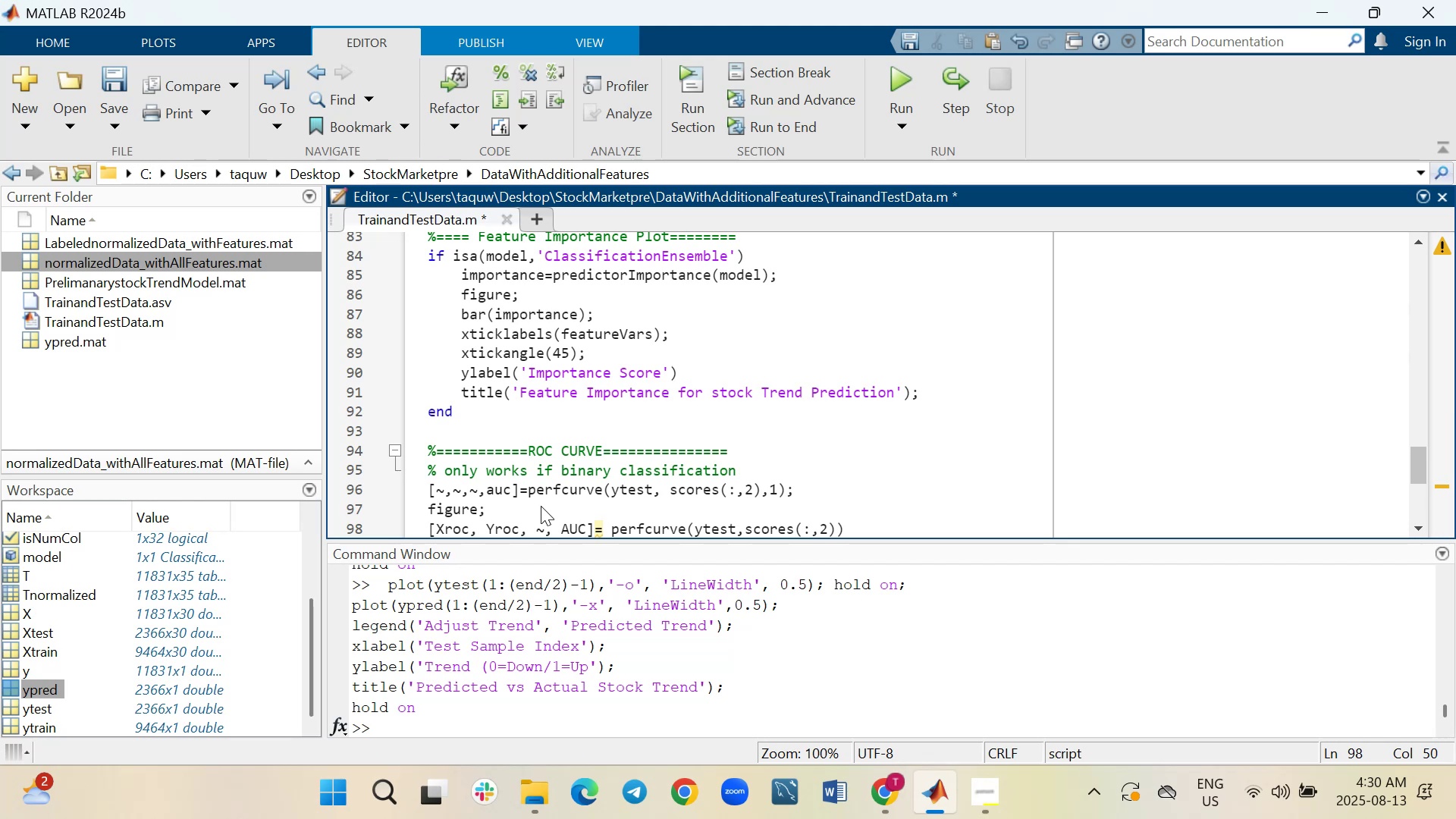 
key(Comma)
 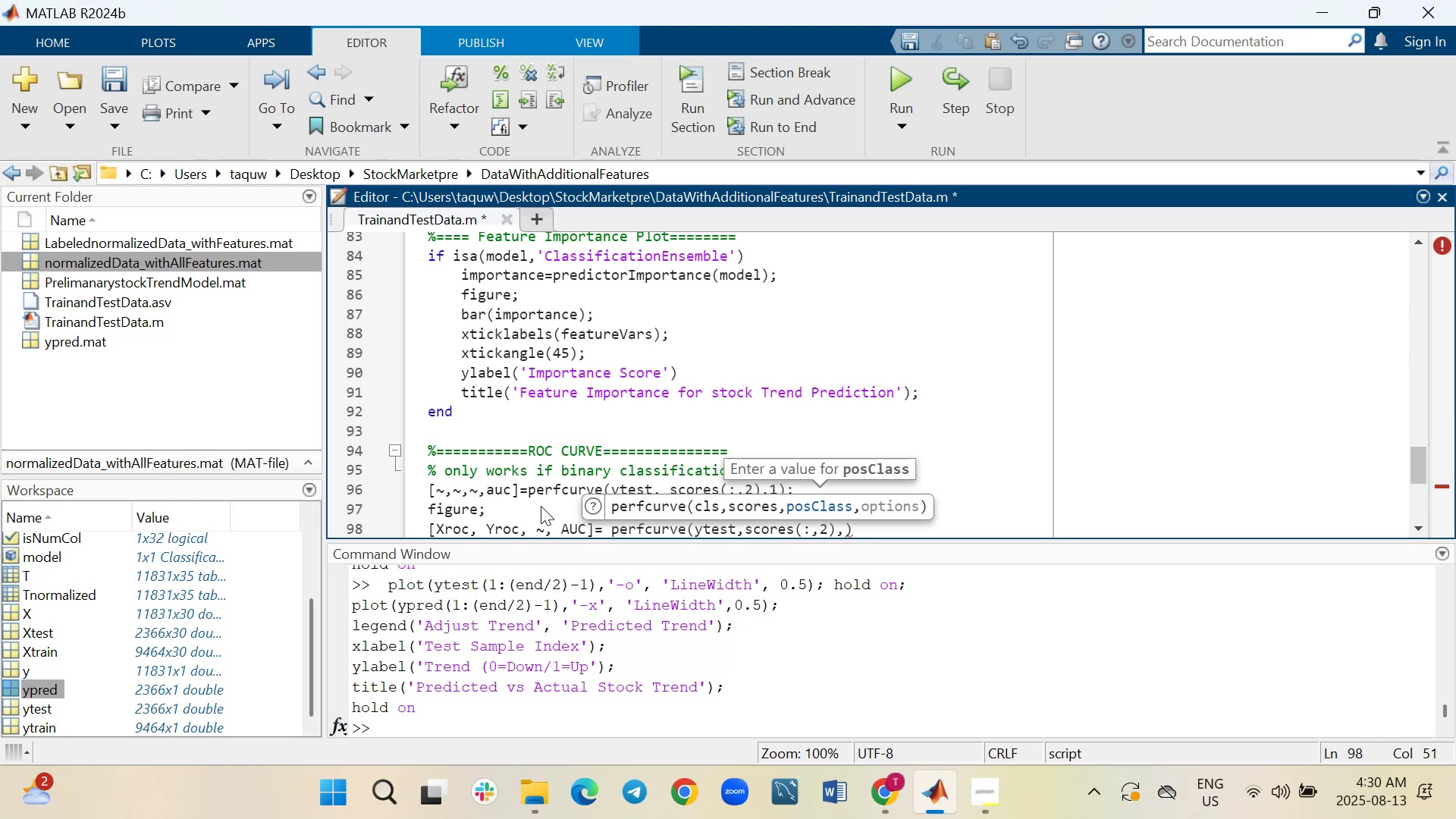 
key(1)
 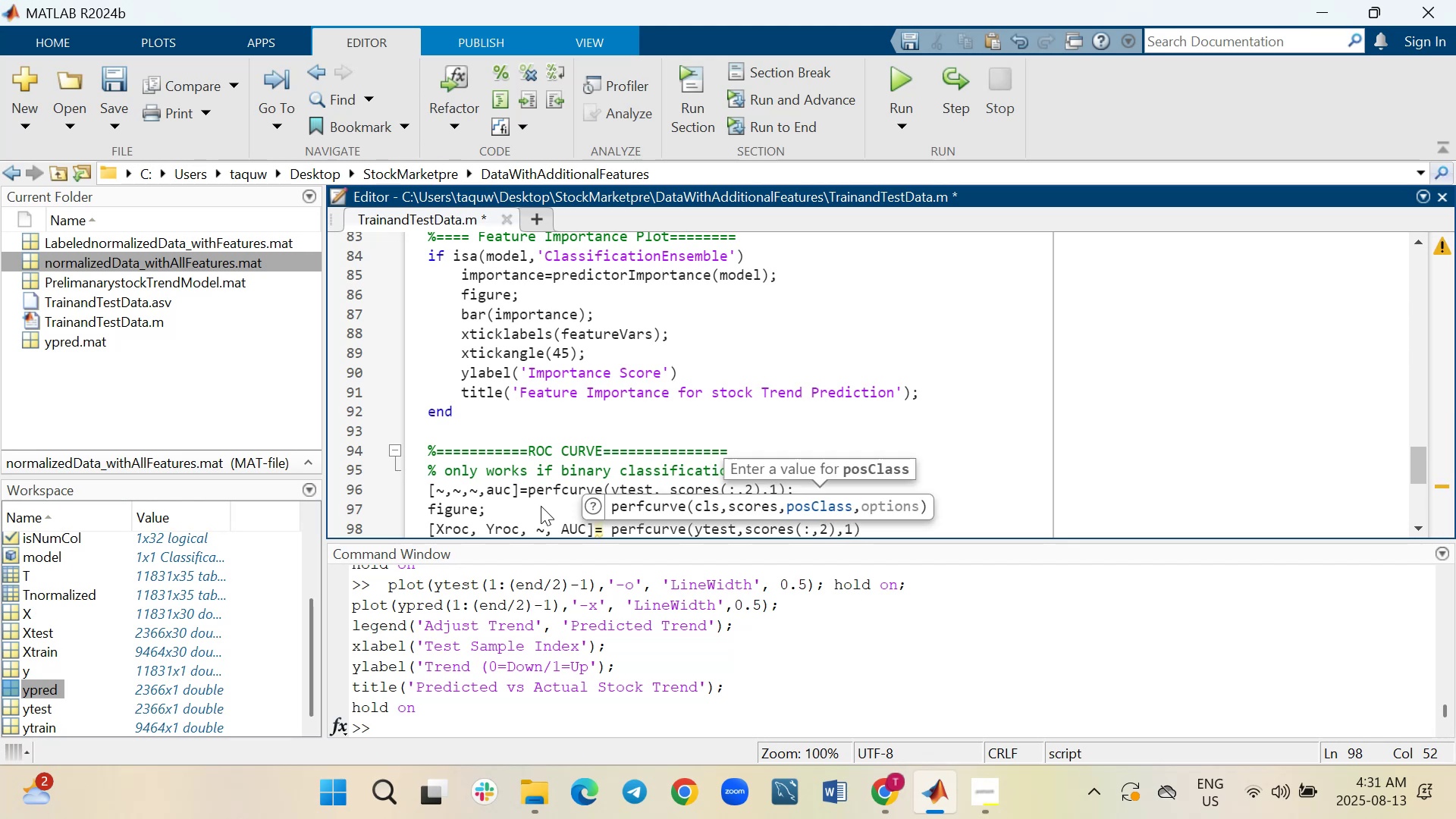 
key(ArrowRight)
 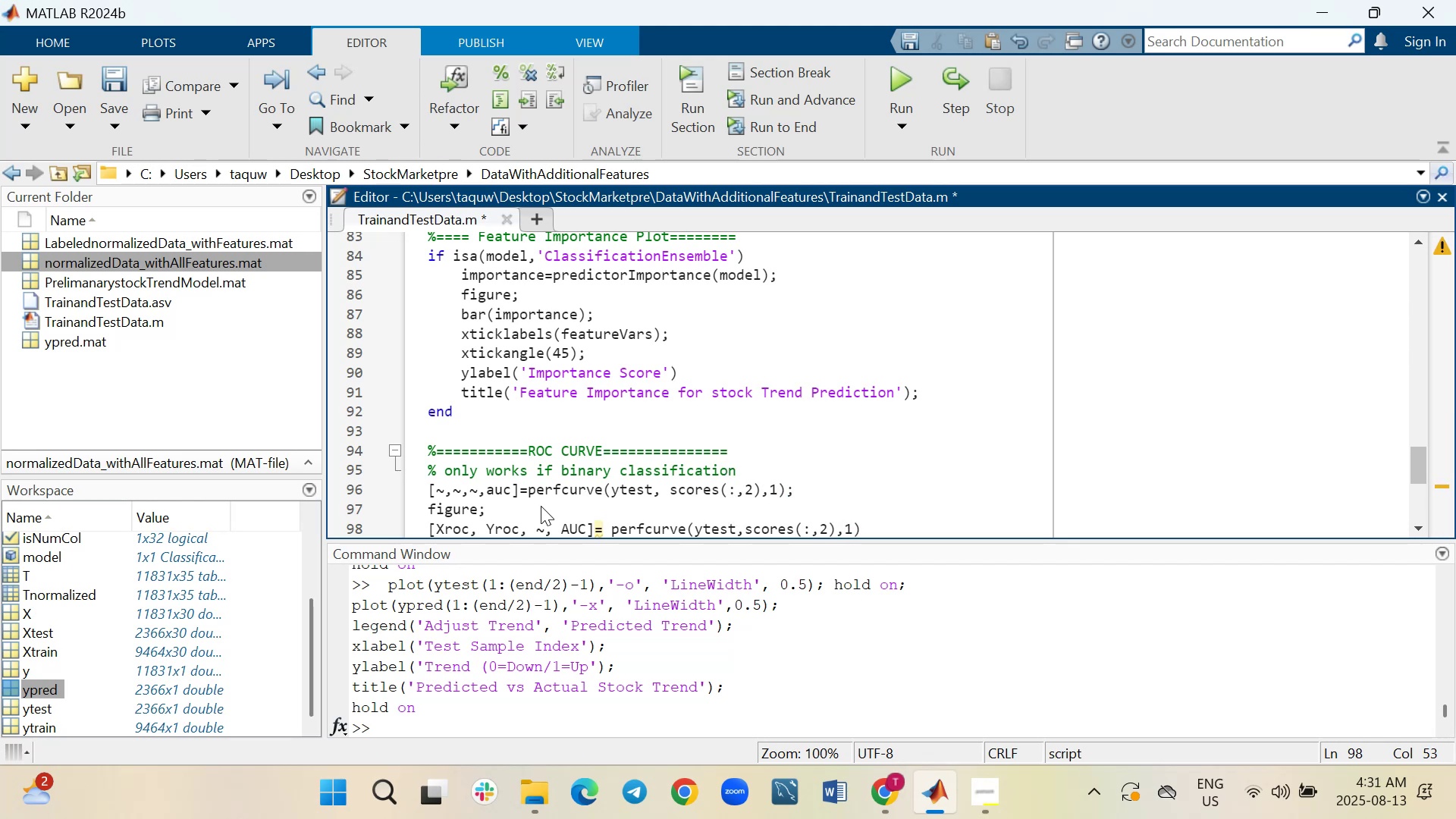 
key(Semicolon)
 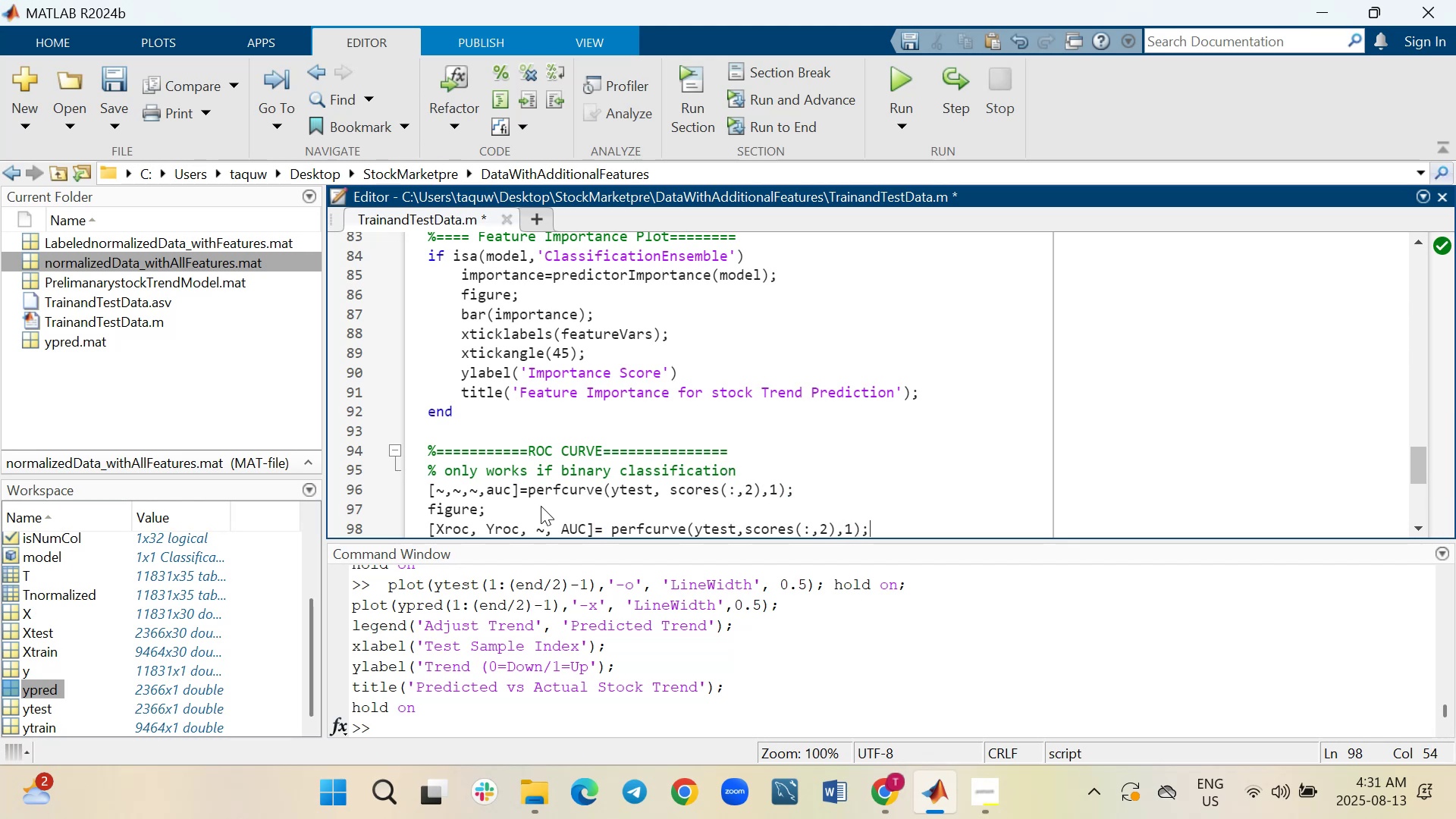 
key(Shift+Enter)
 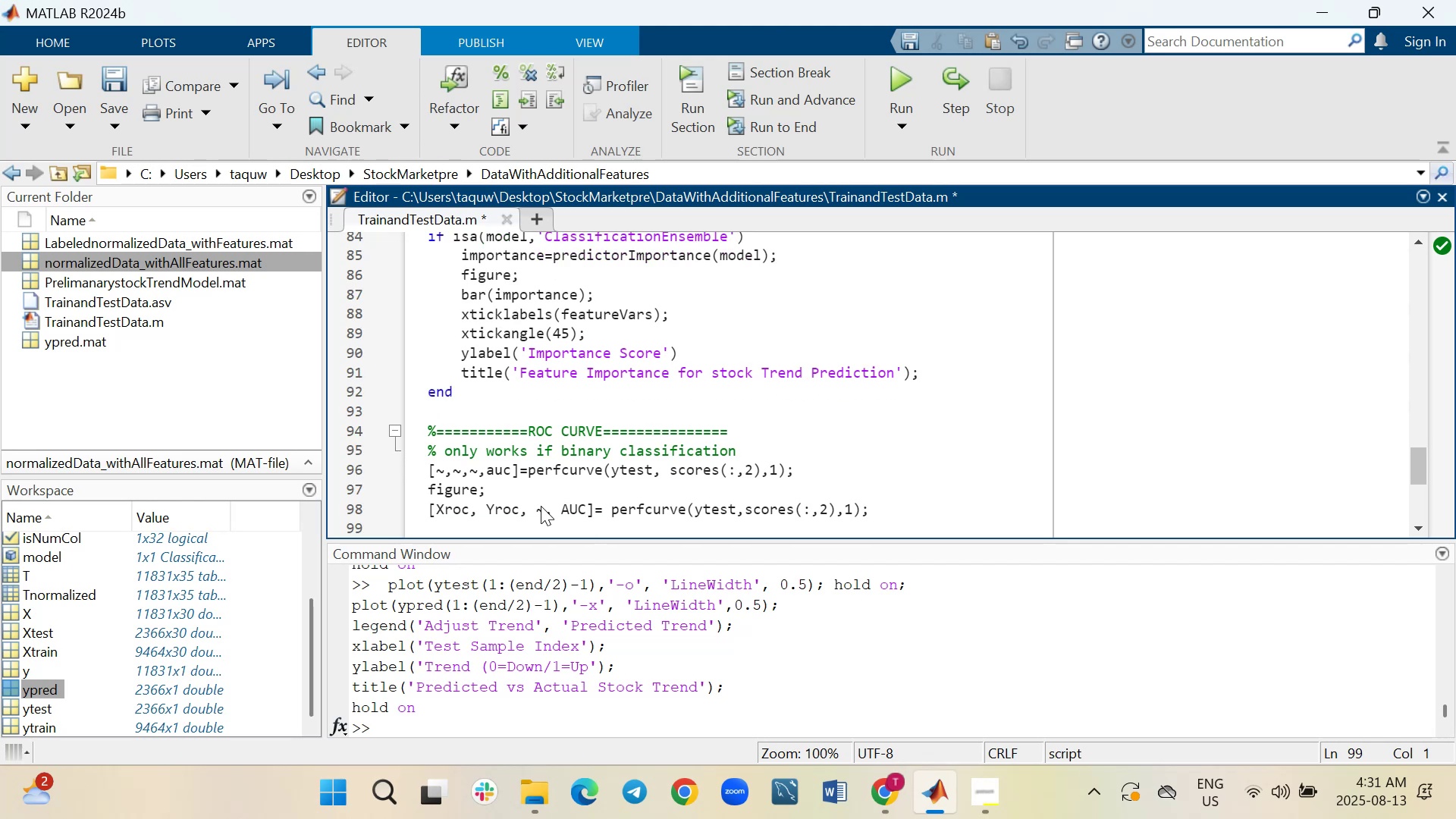 
type(plot(Xroc, Yroc, ')
 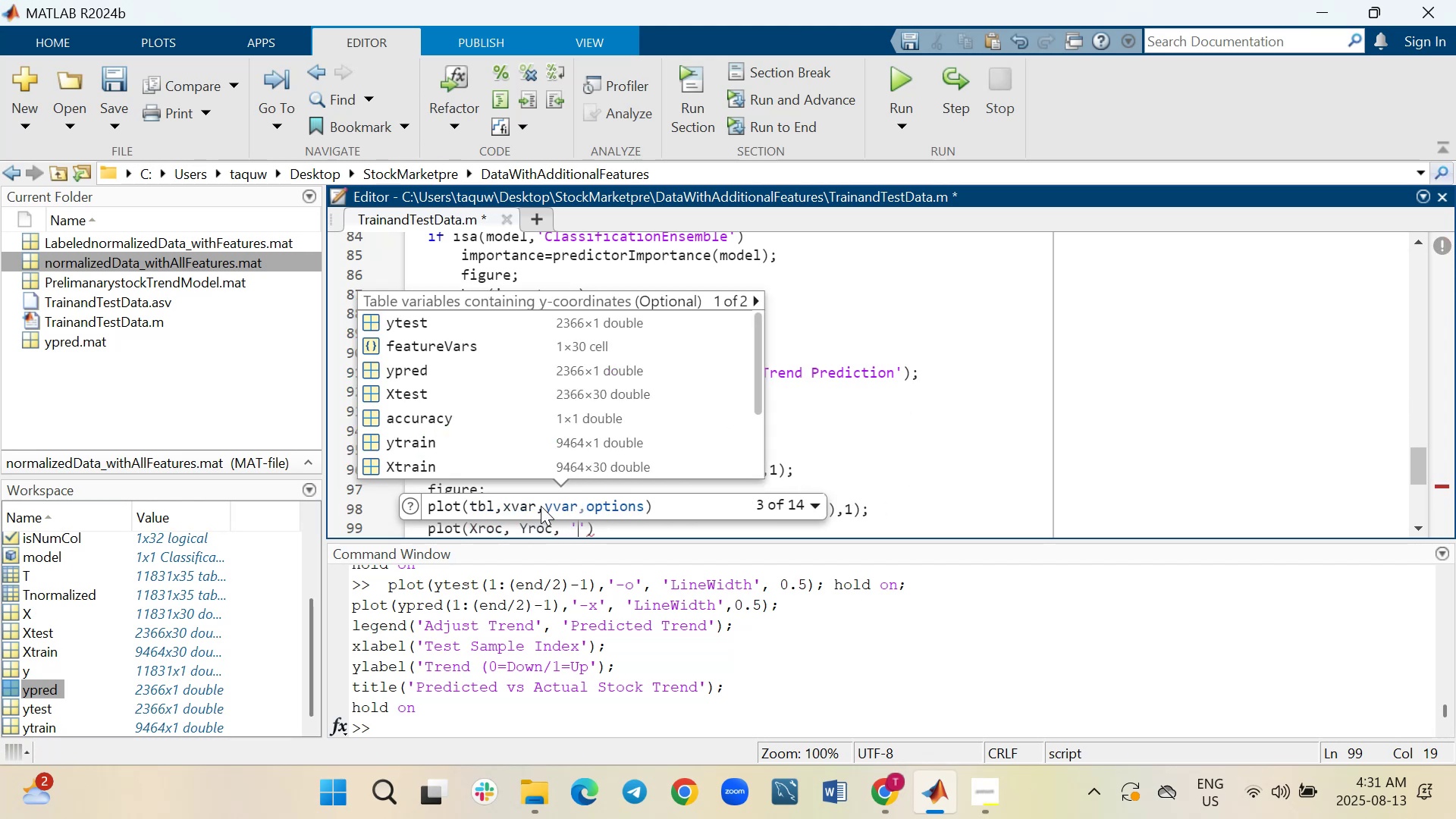 
type(LineWidtg)
key(Backspace)
type(h[PageDown][PageDown][PageDown])
 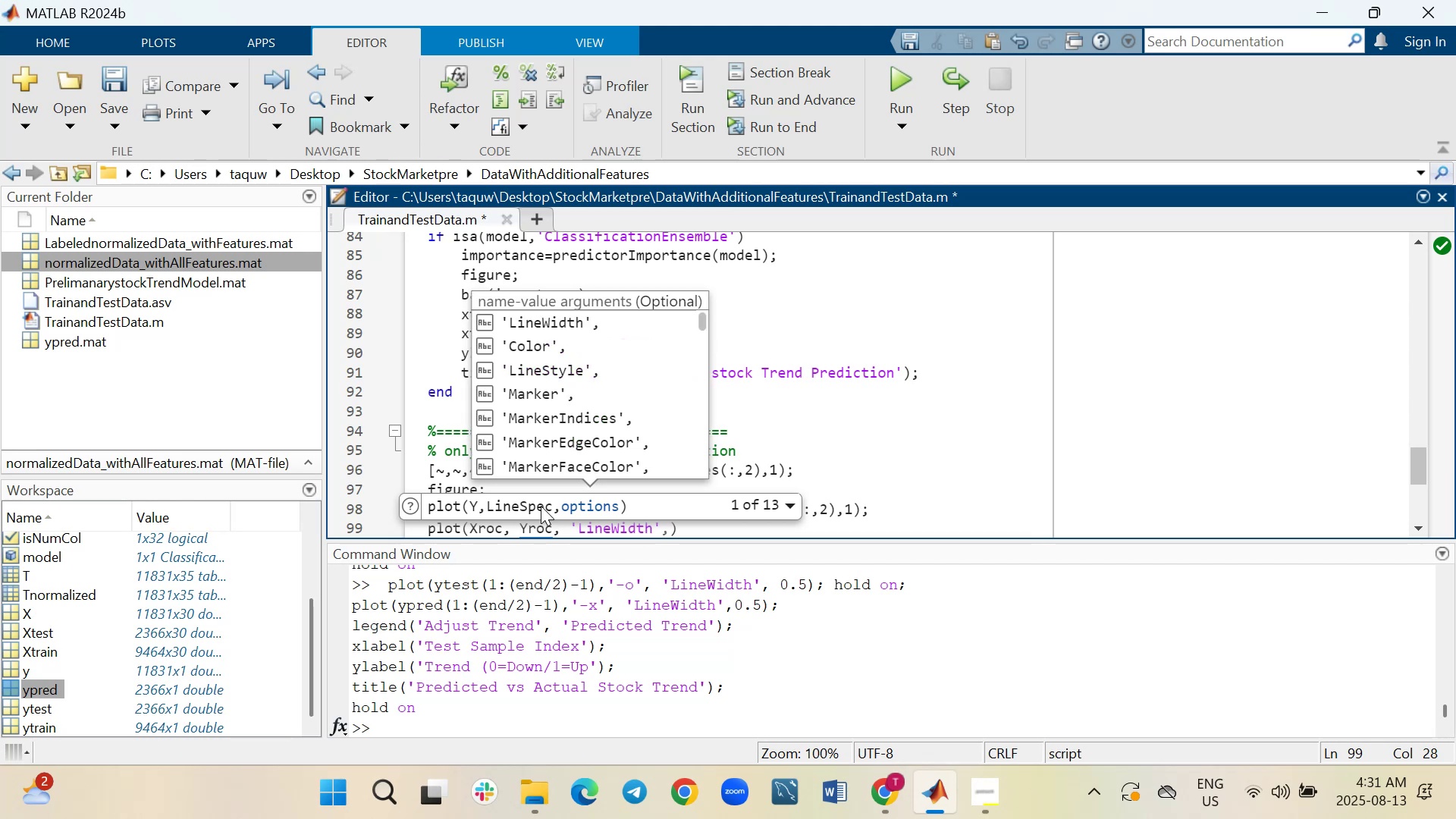 
key(ArrowRight)
 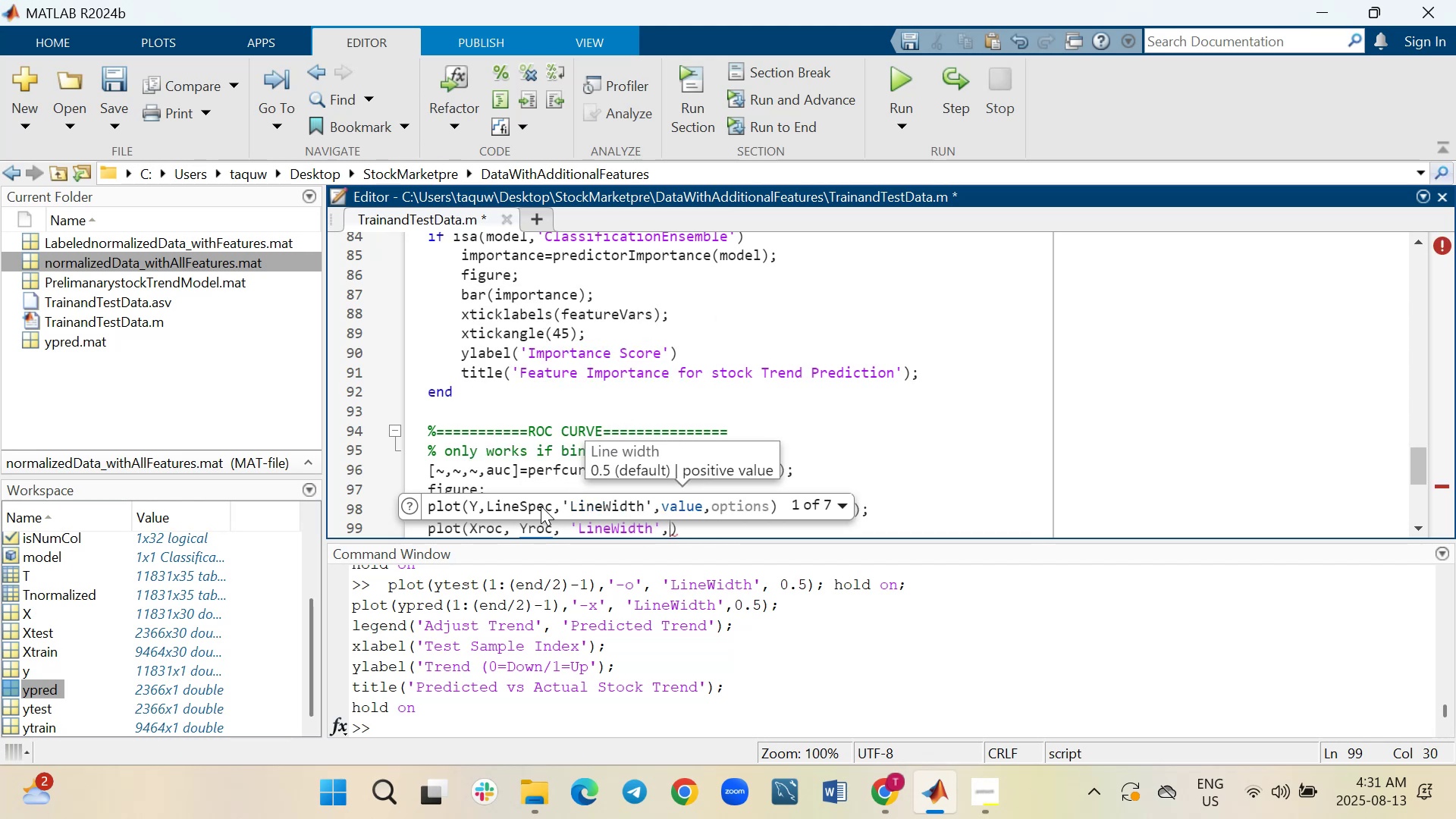 
key(2)
 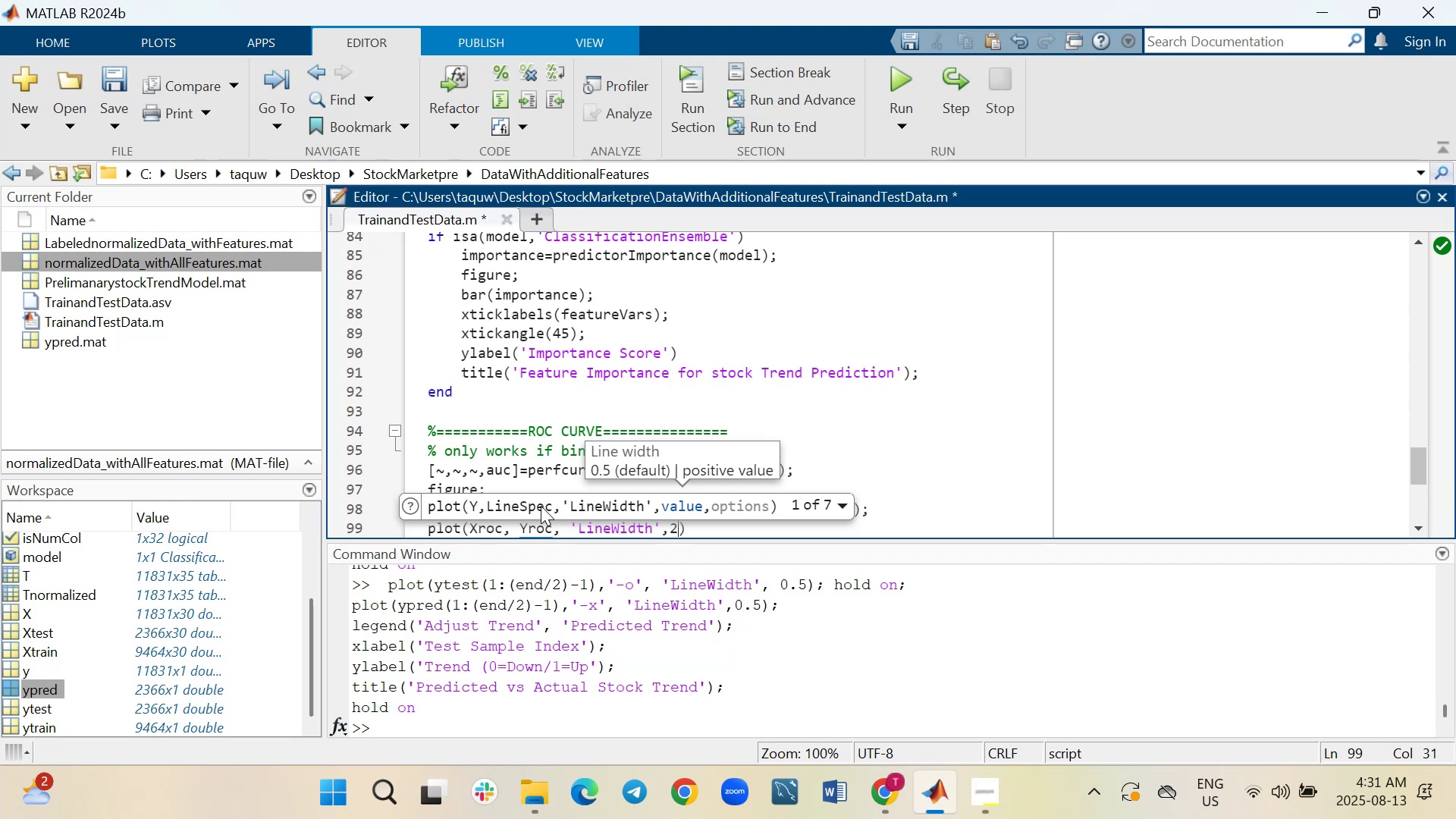 
key(ArrowRight)
 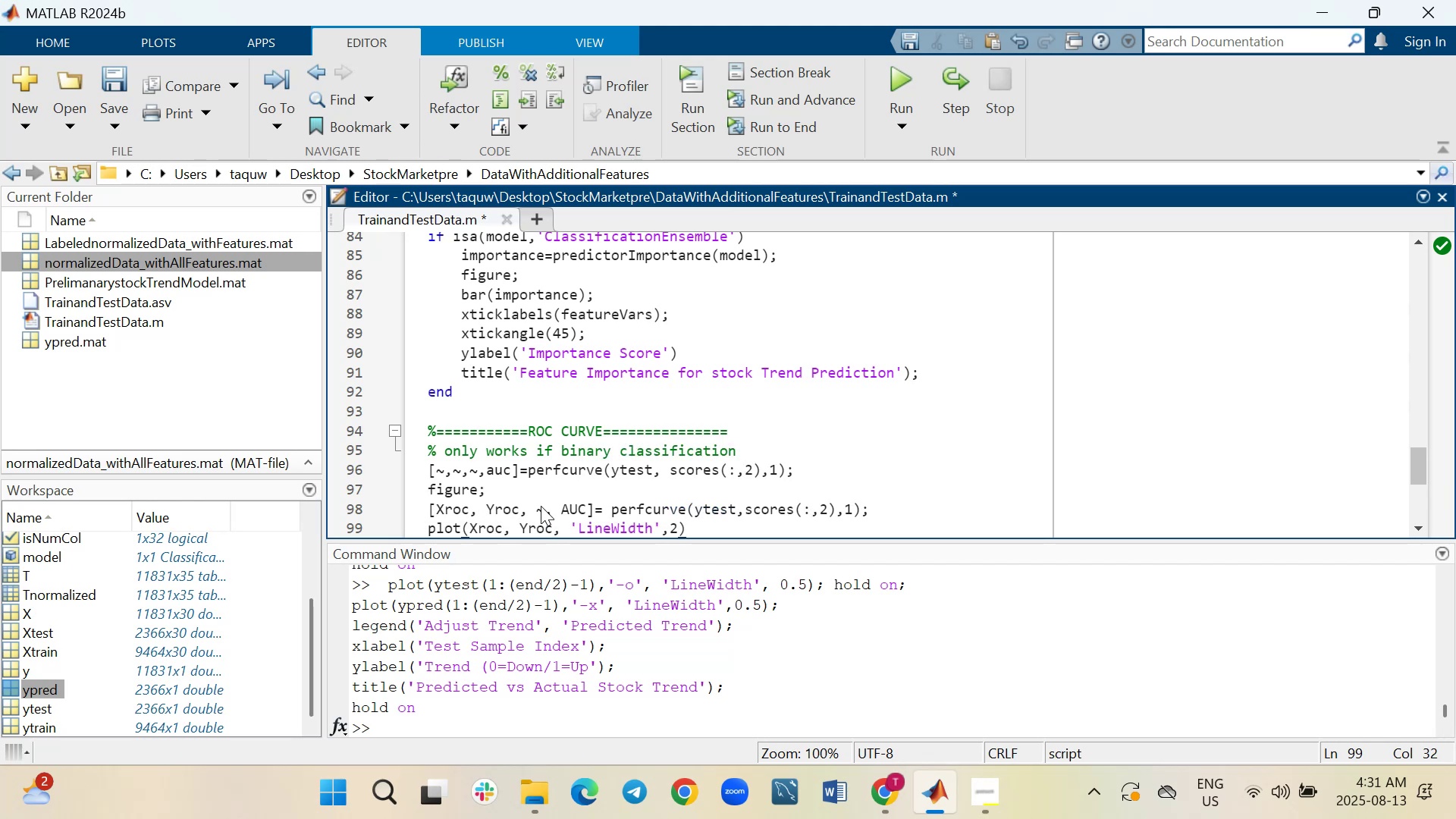 
key(Semicolon)
 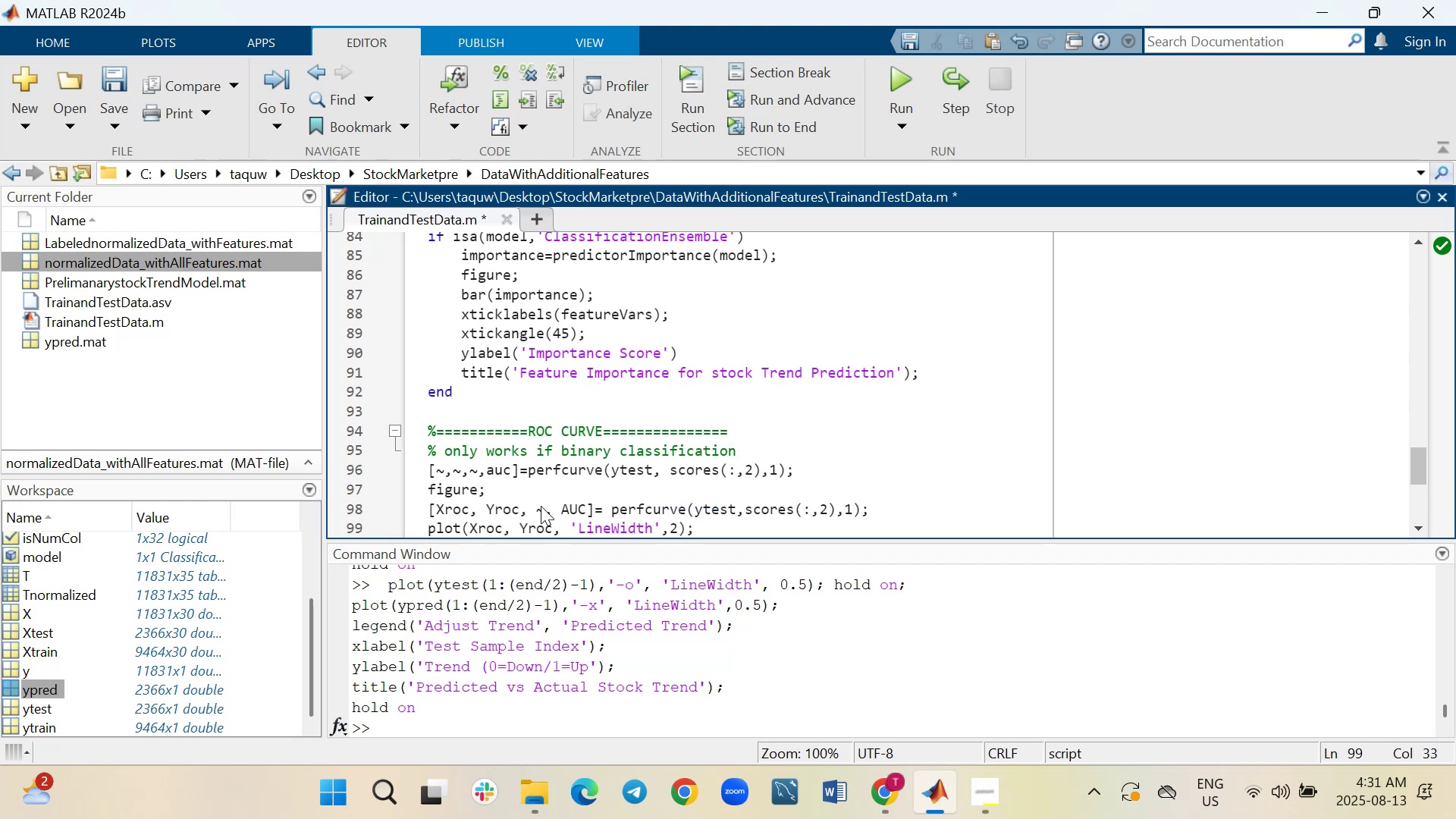 
key(Shift+Enter)
 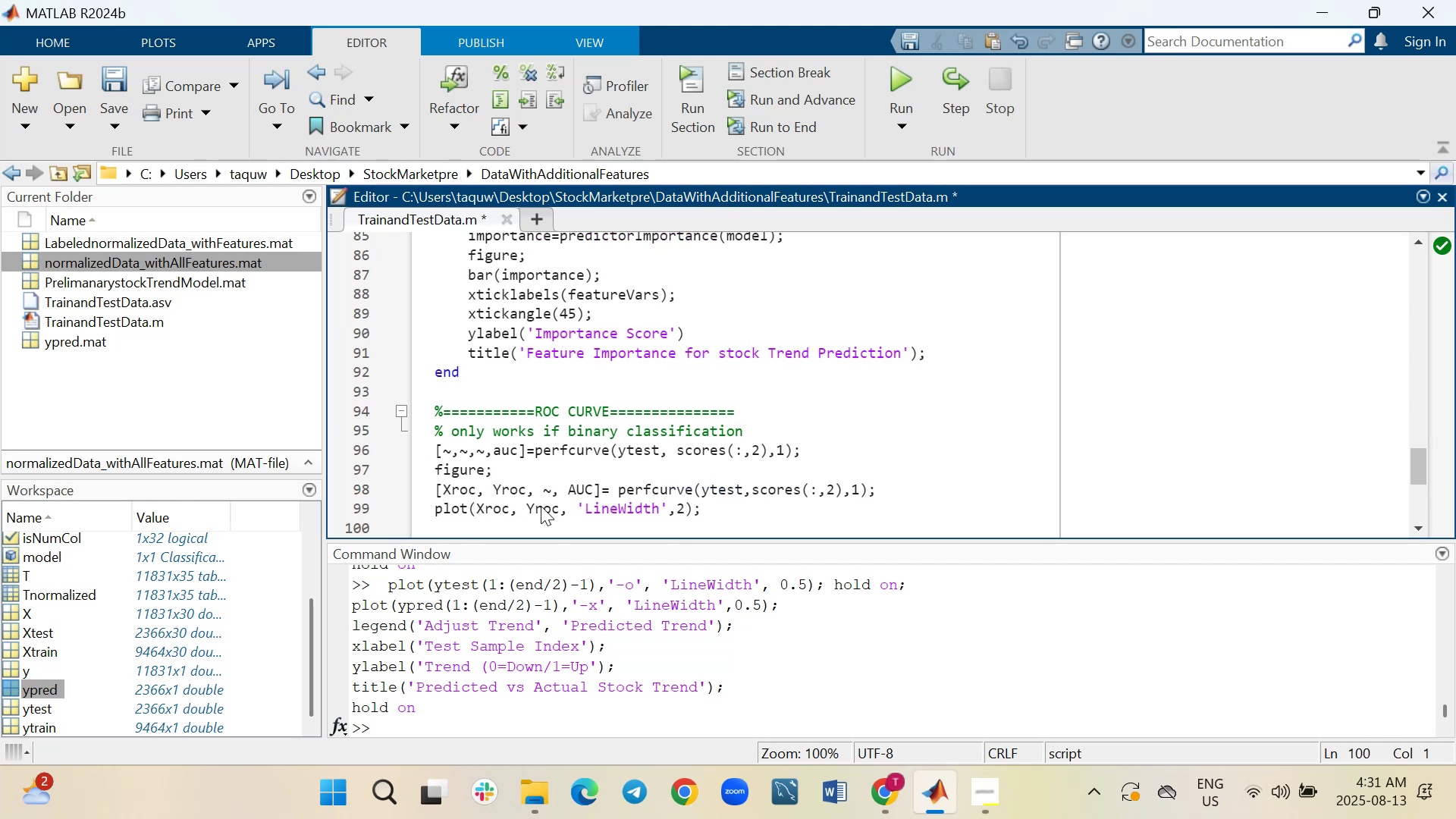 
type(xlabel)
 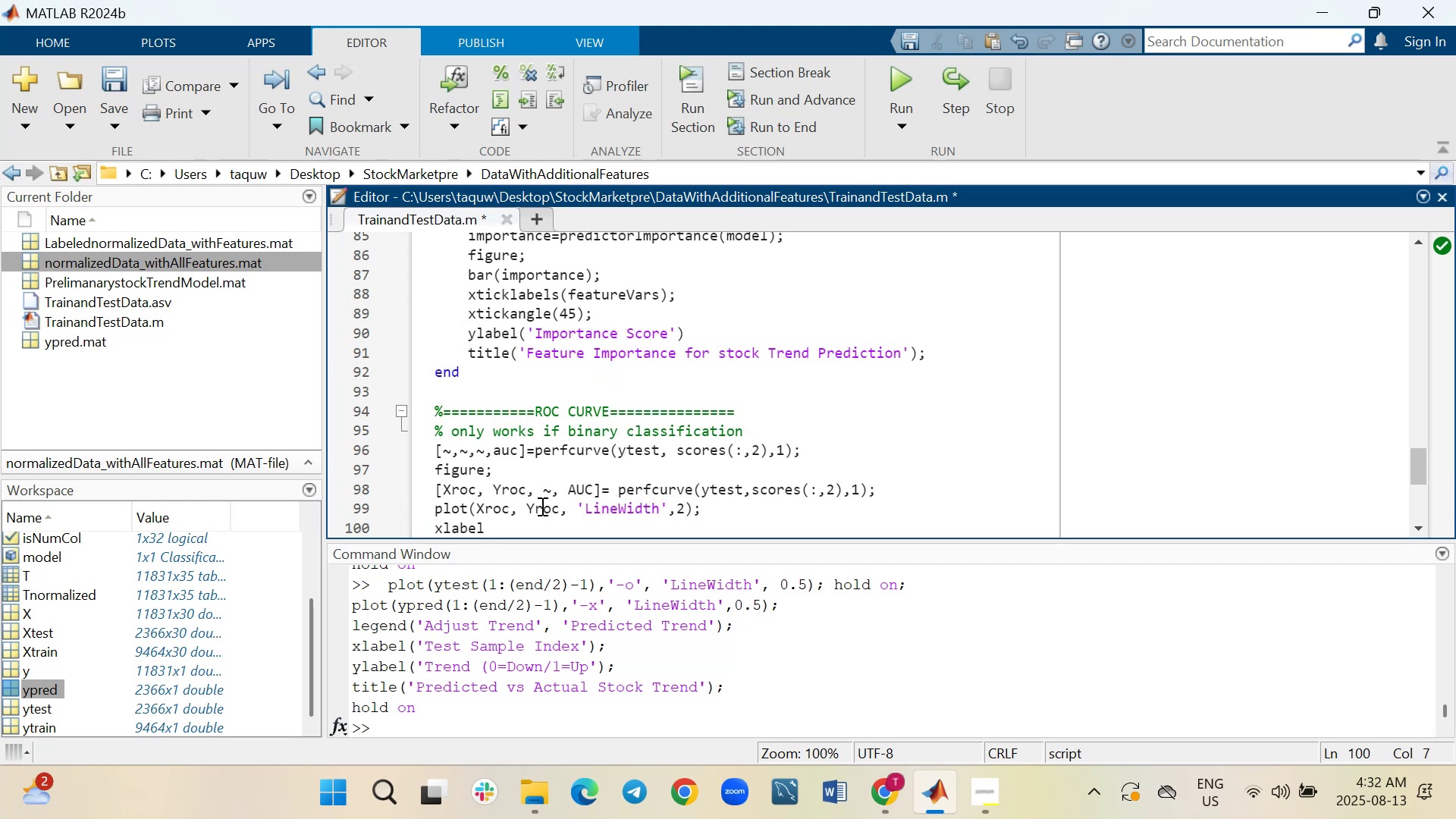 
type(('False P)
key(Backspace)
 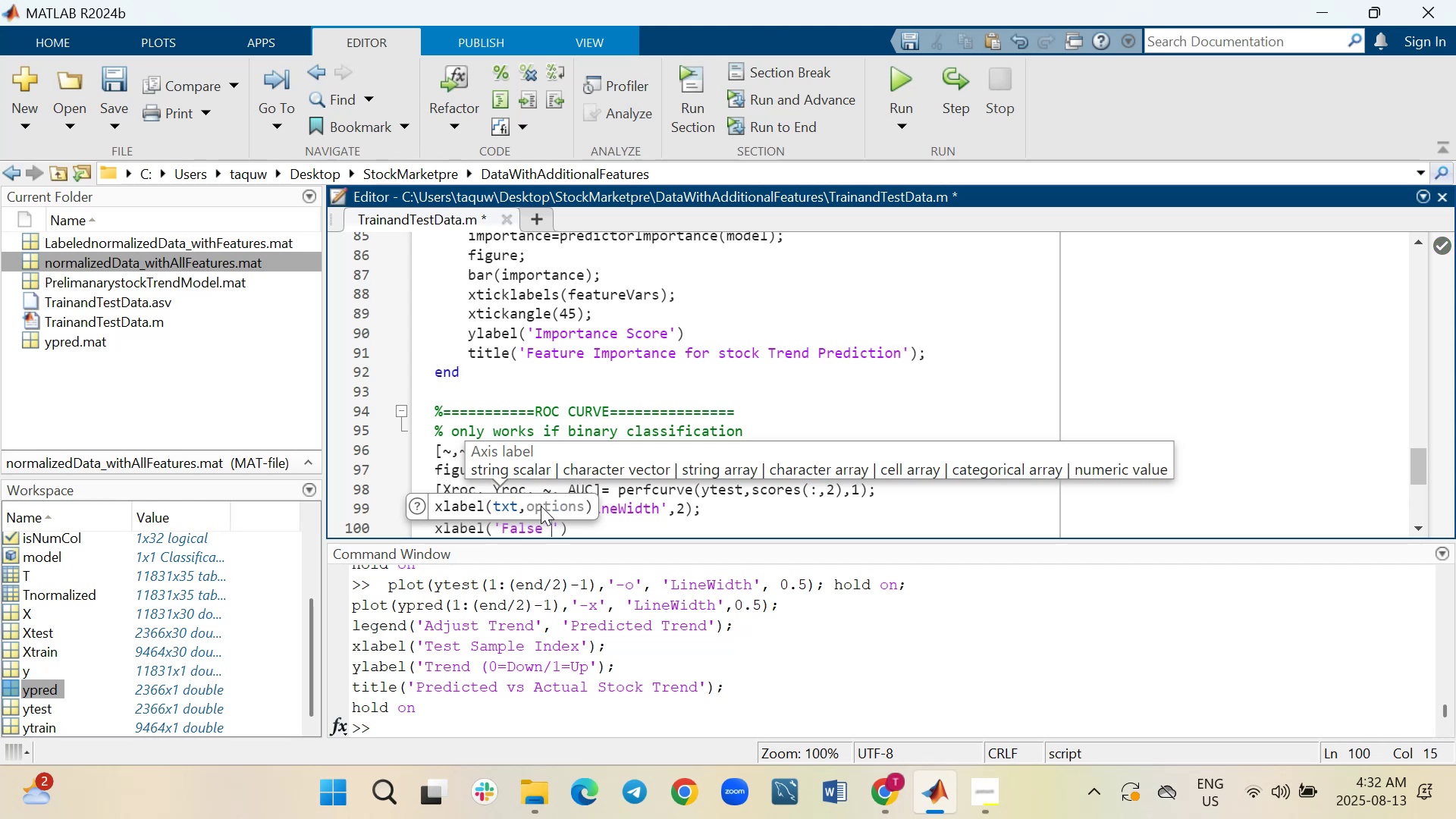 
type(Positive Rate)
 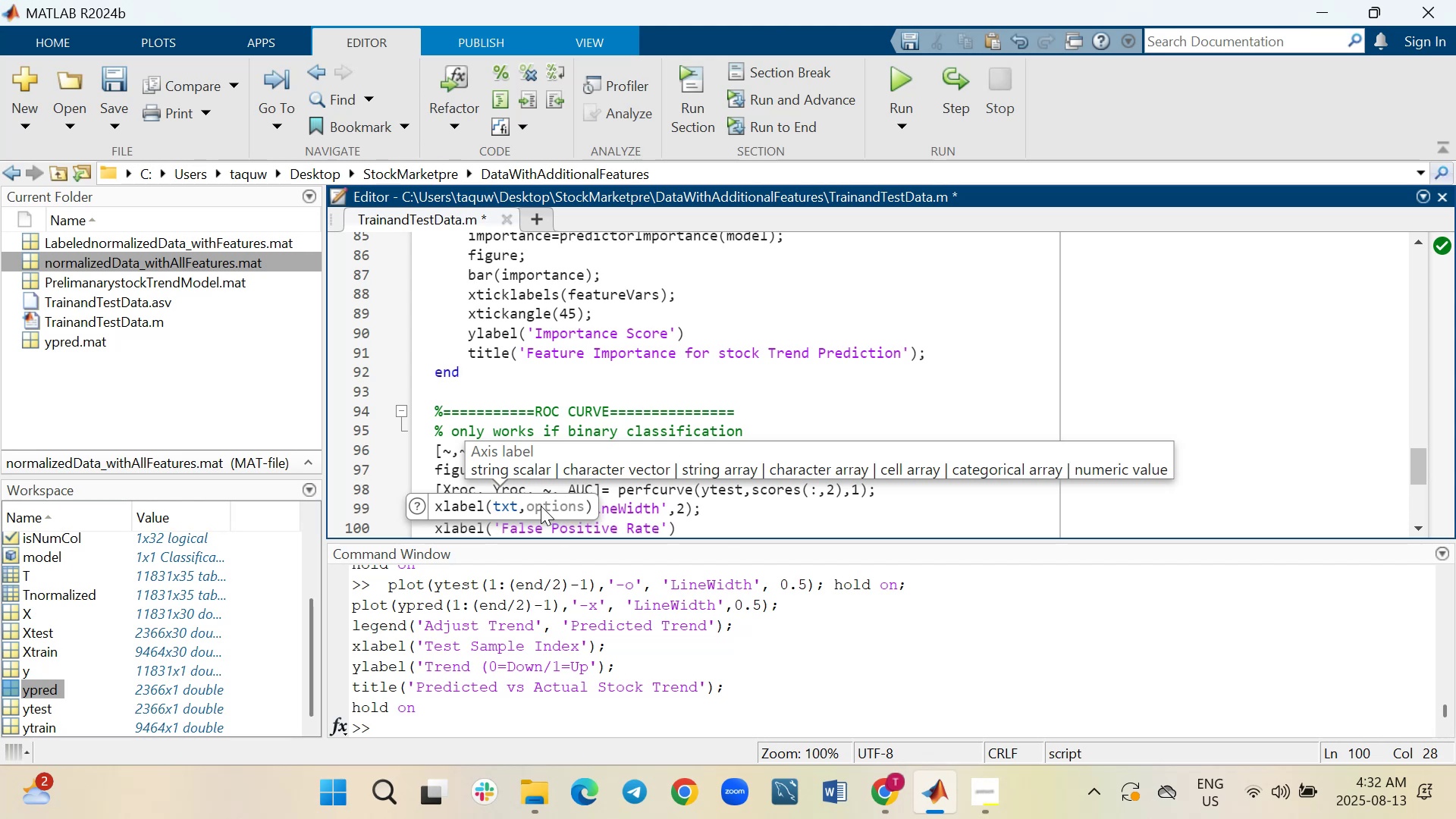 
key(ArrowRight)
 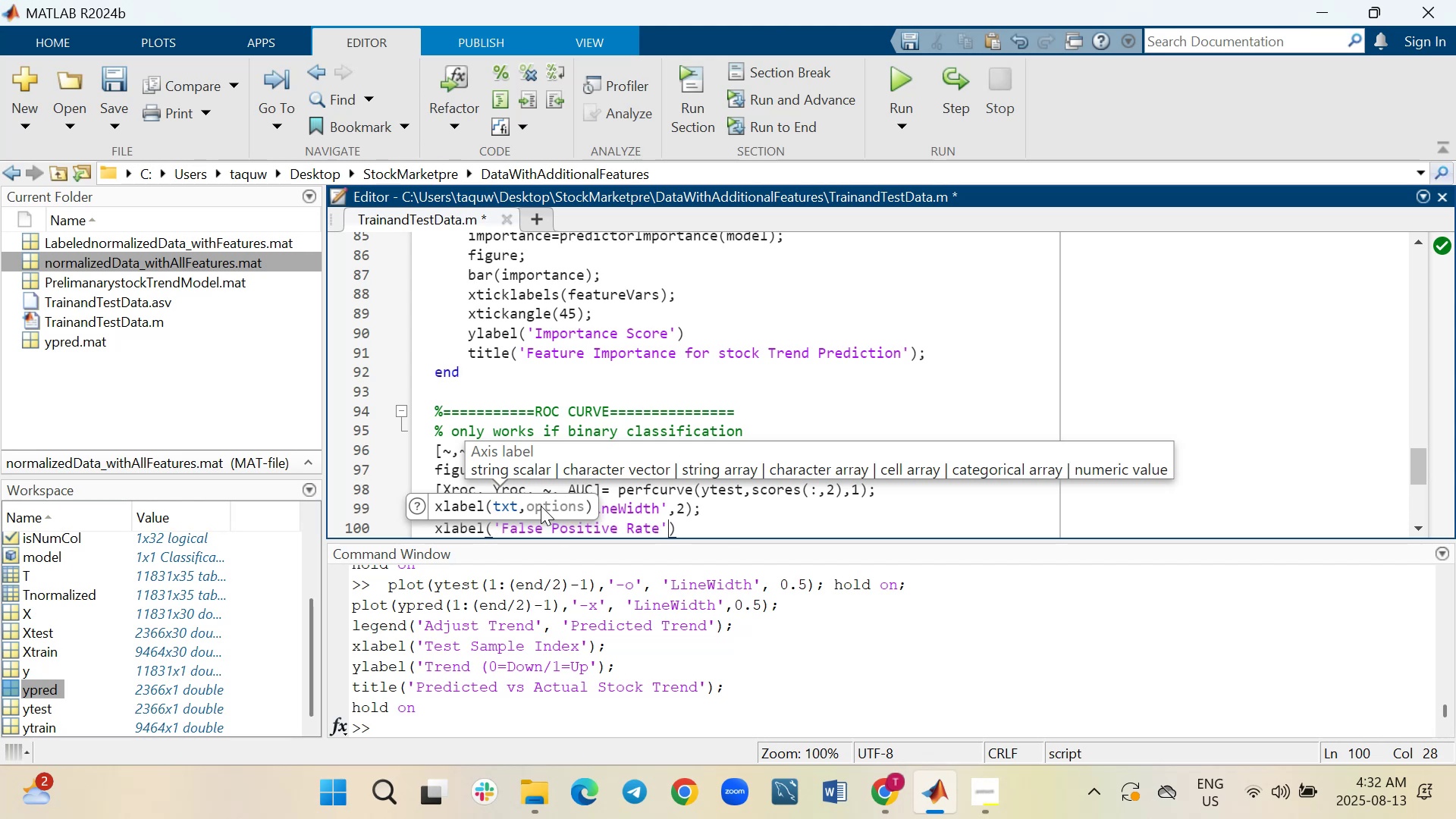 
key(ArrowRight)
 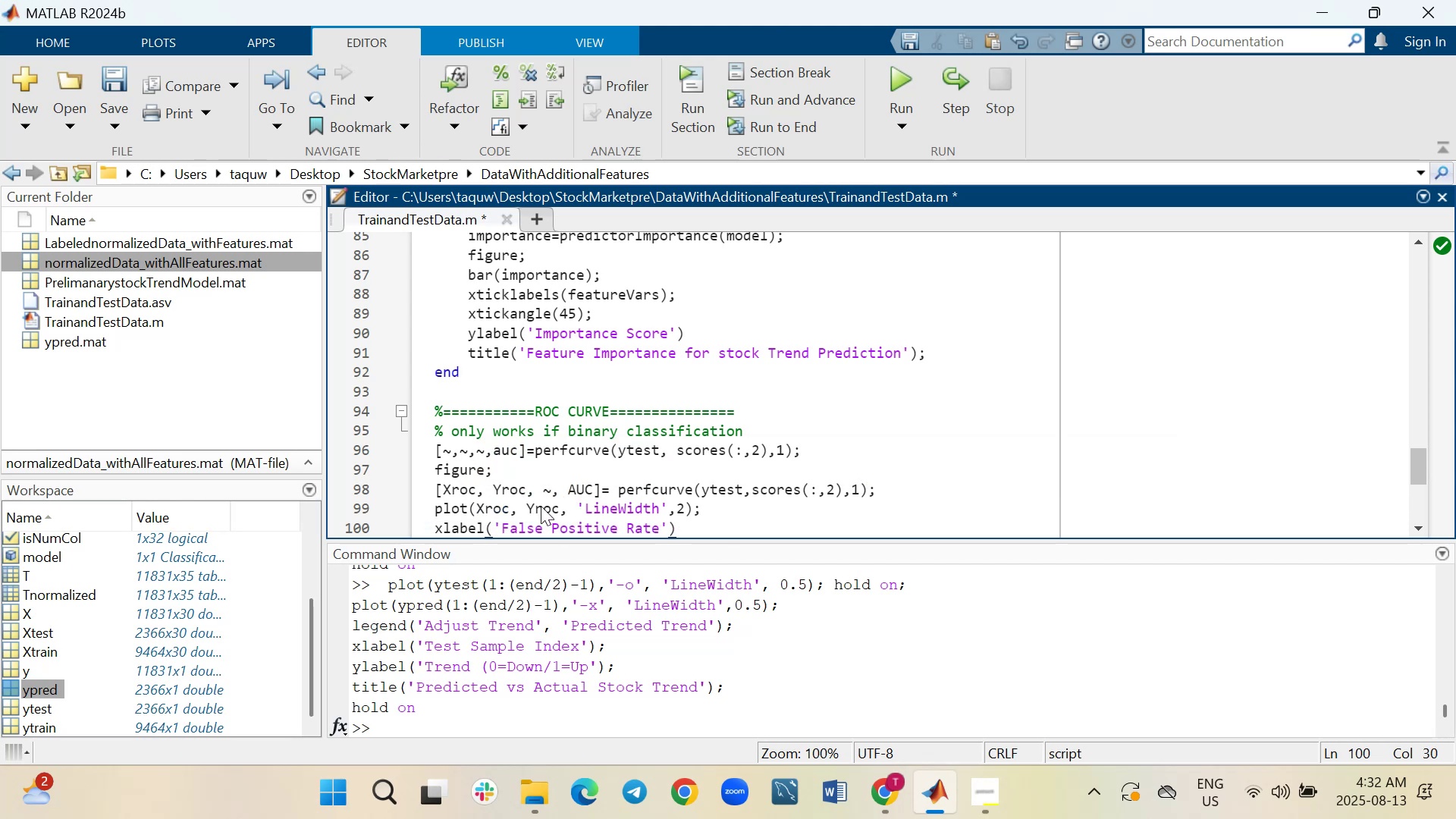 
key(Semicolon)
 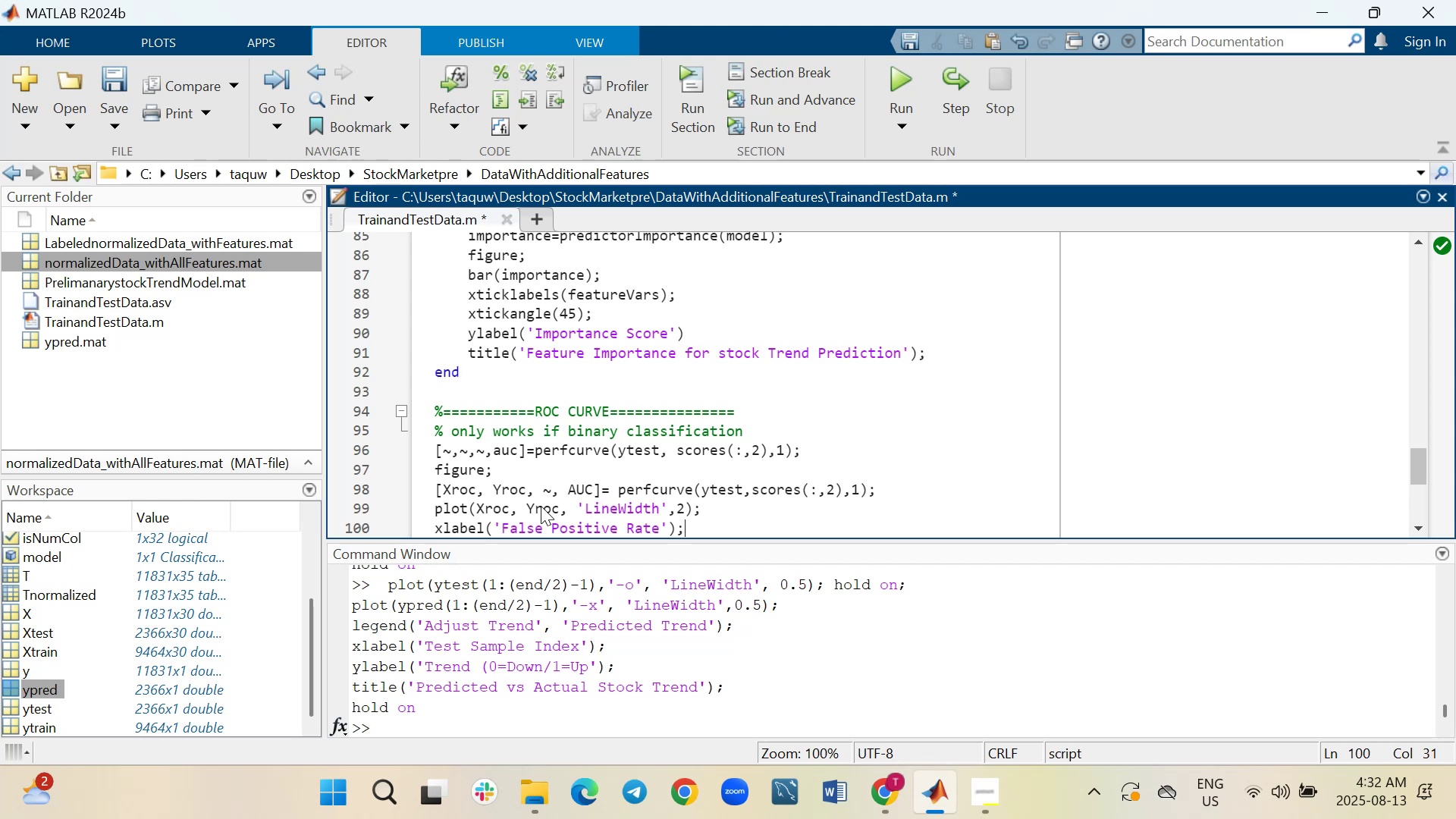 
key(Shift+ShiftRight)
 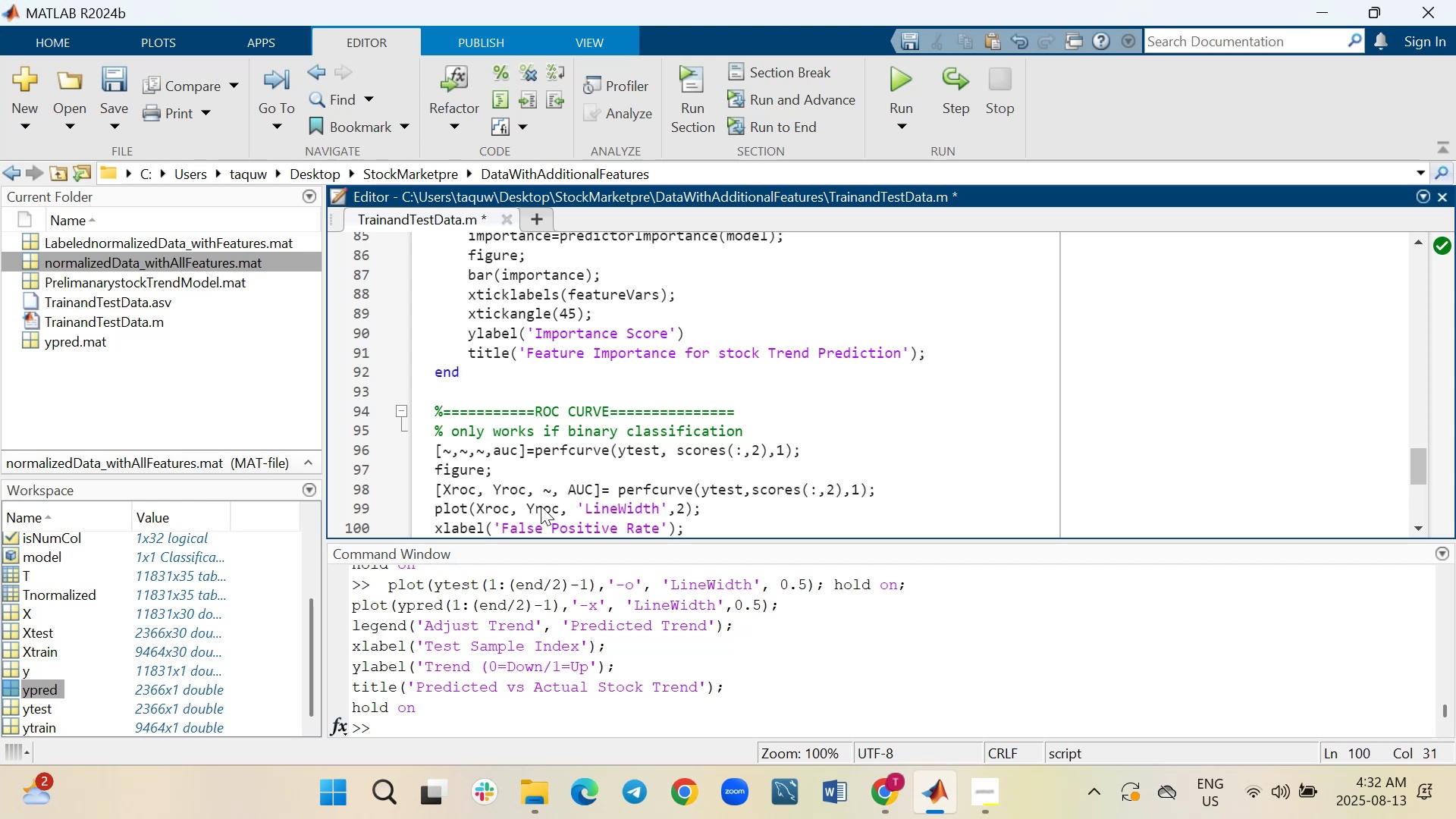 
key(Shift+Enter)
 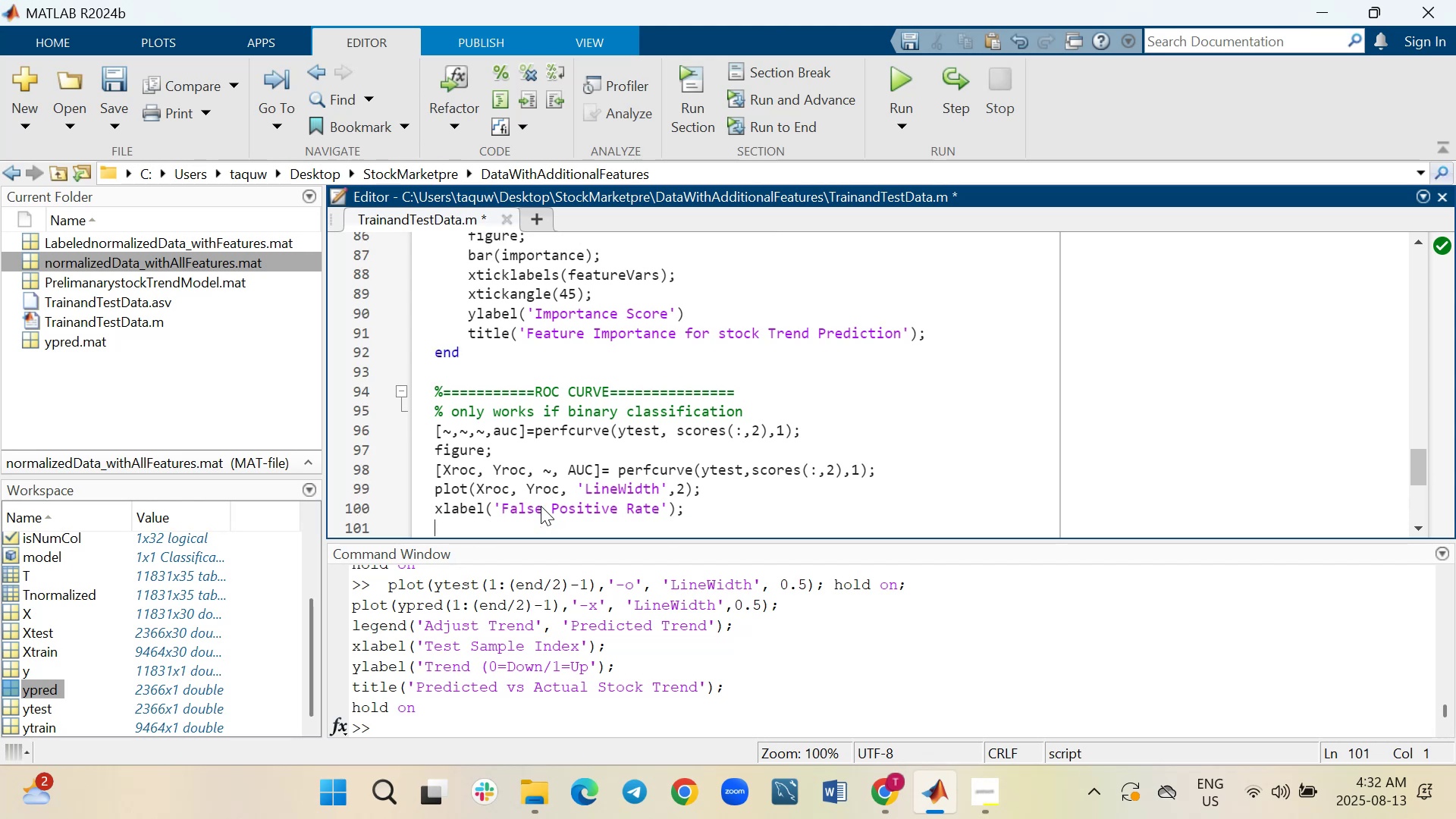 
type(ylabel)
 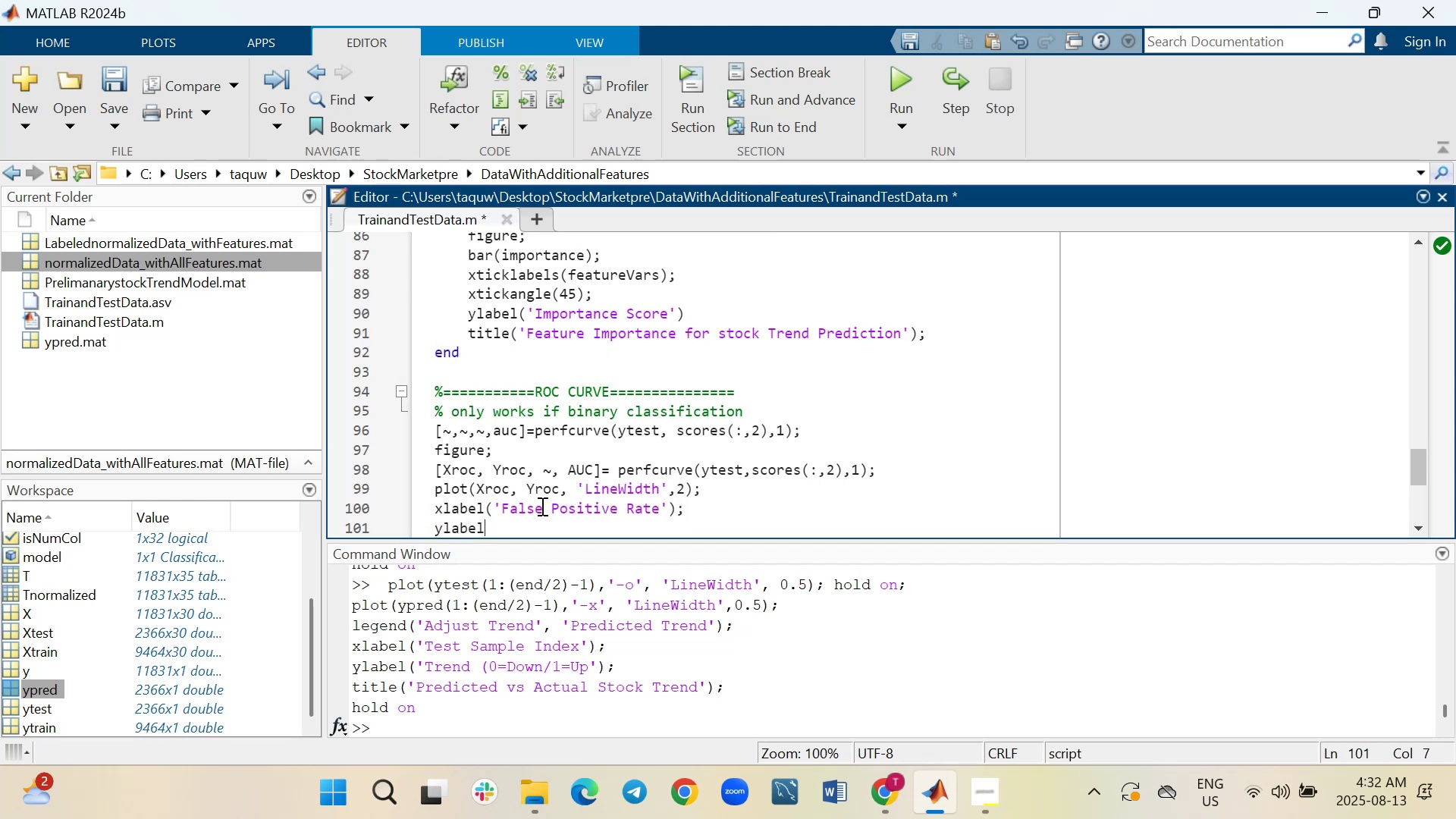 
type(('True Positive Rate)
 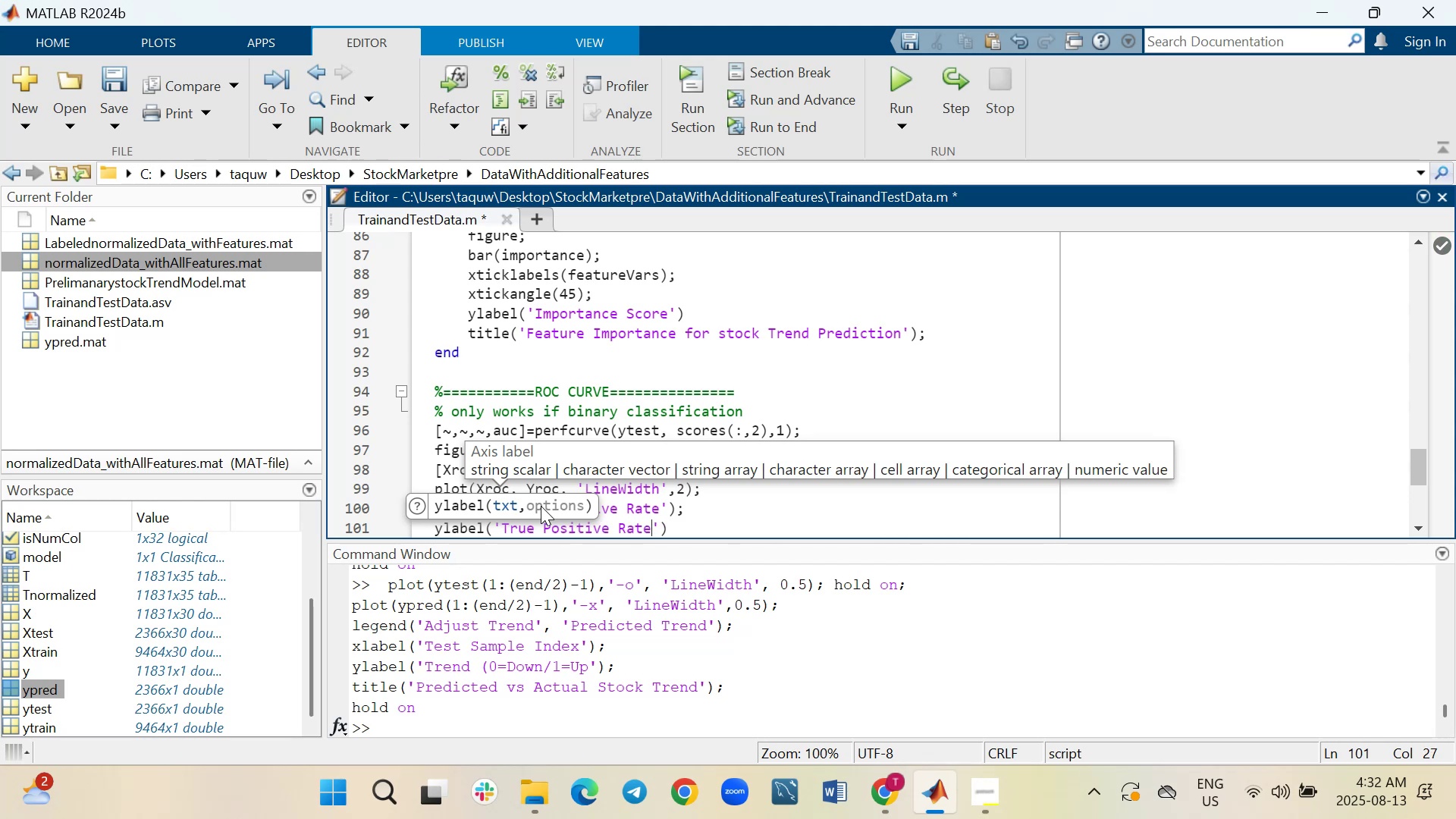 
key(ArrowRight)
 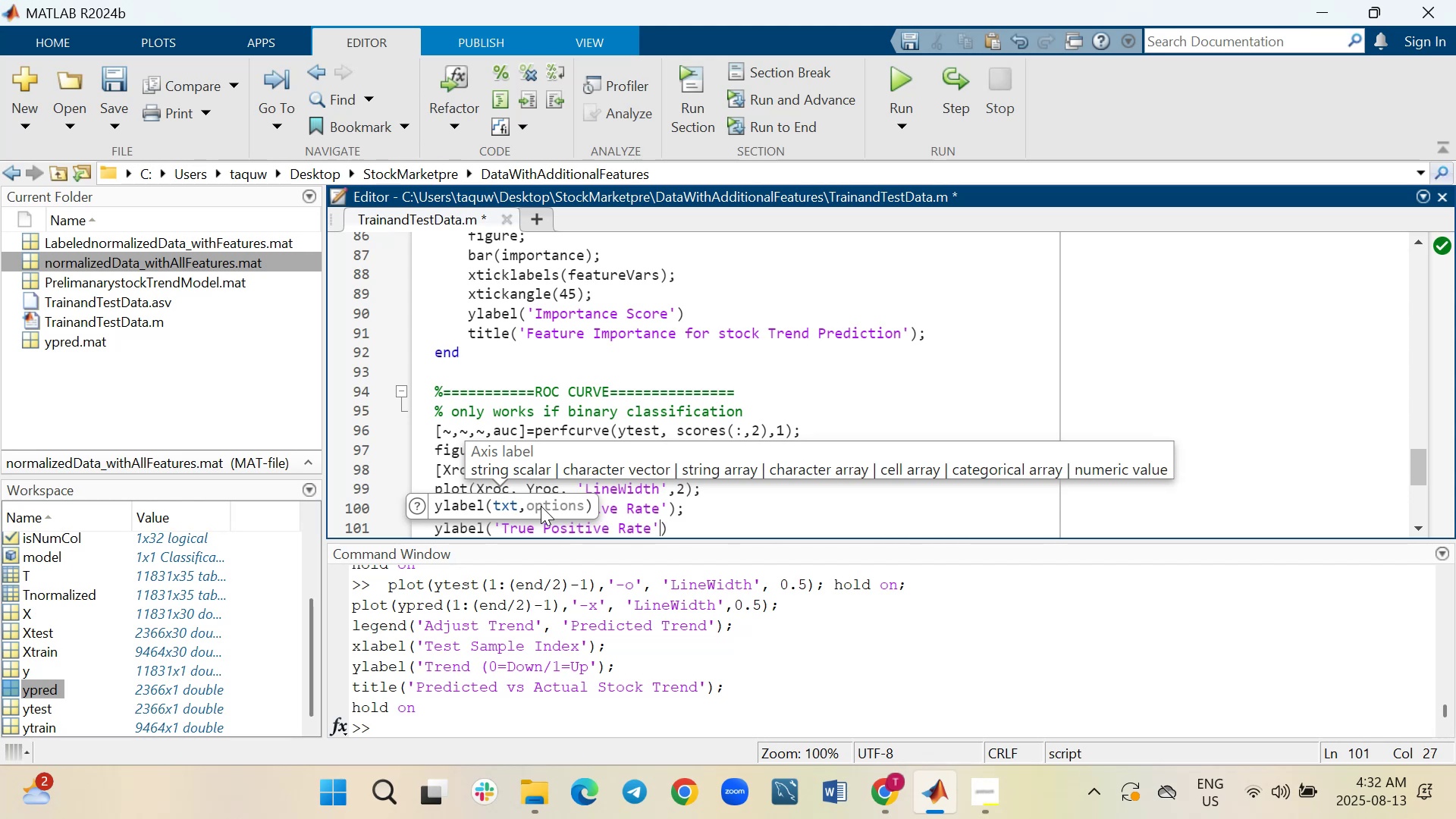 
key(ArrowRight)
 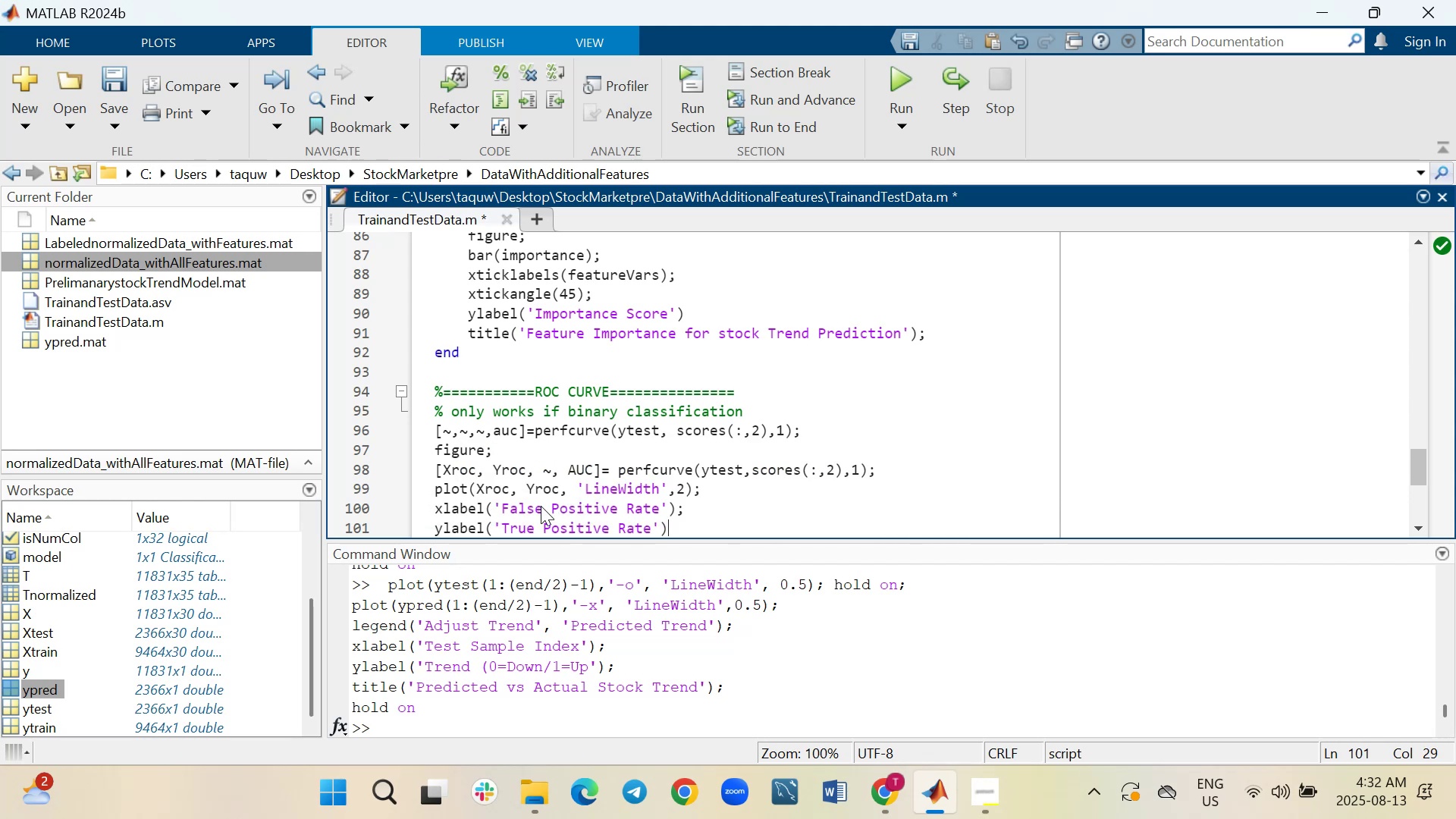 
key(Semicolon)
 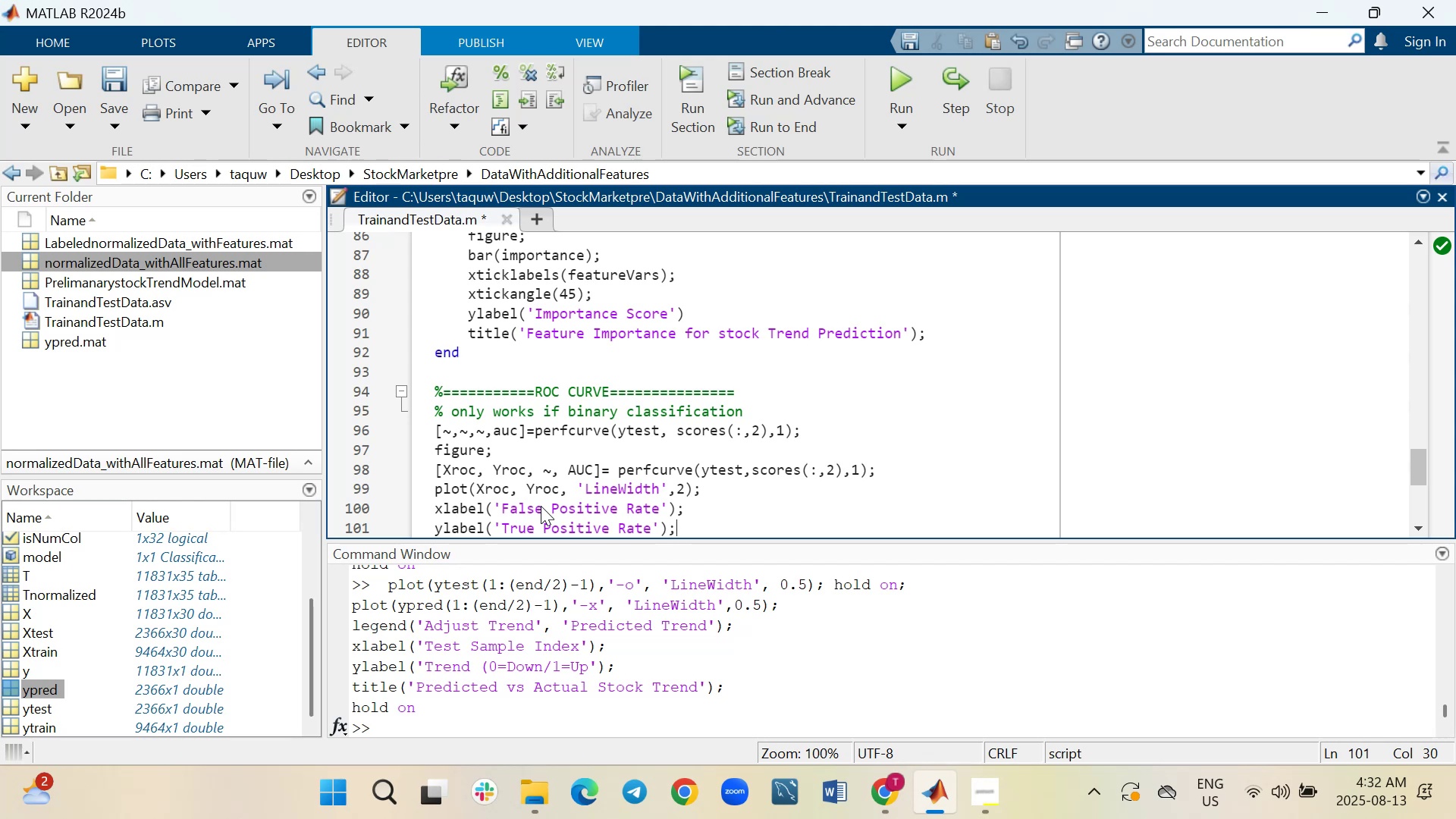 
key(Shift+ShiftRight)
 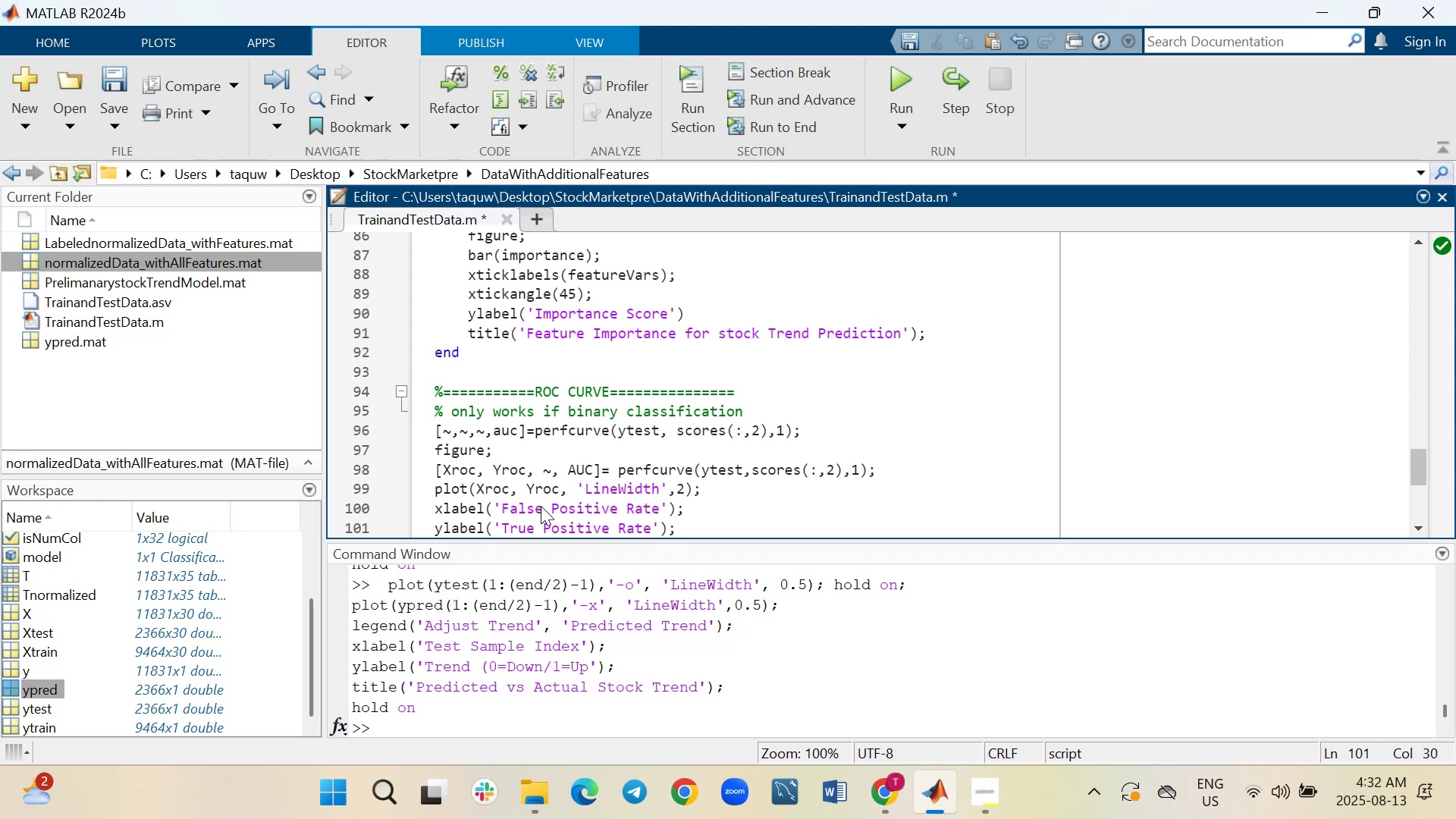 
key(Shift+Enter)
 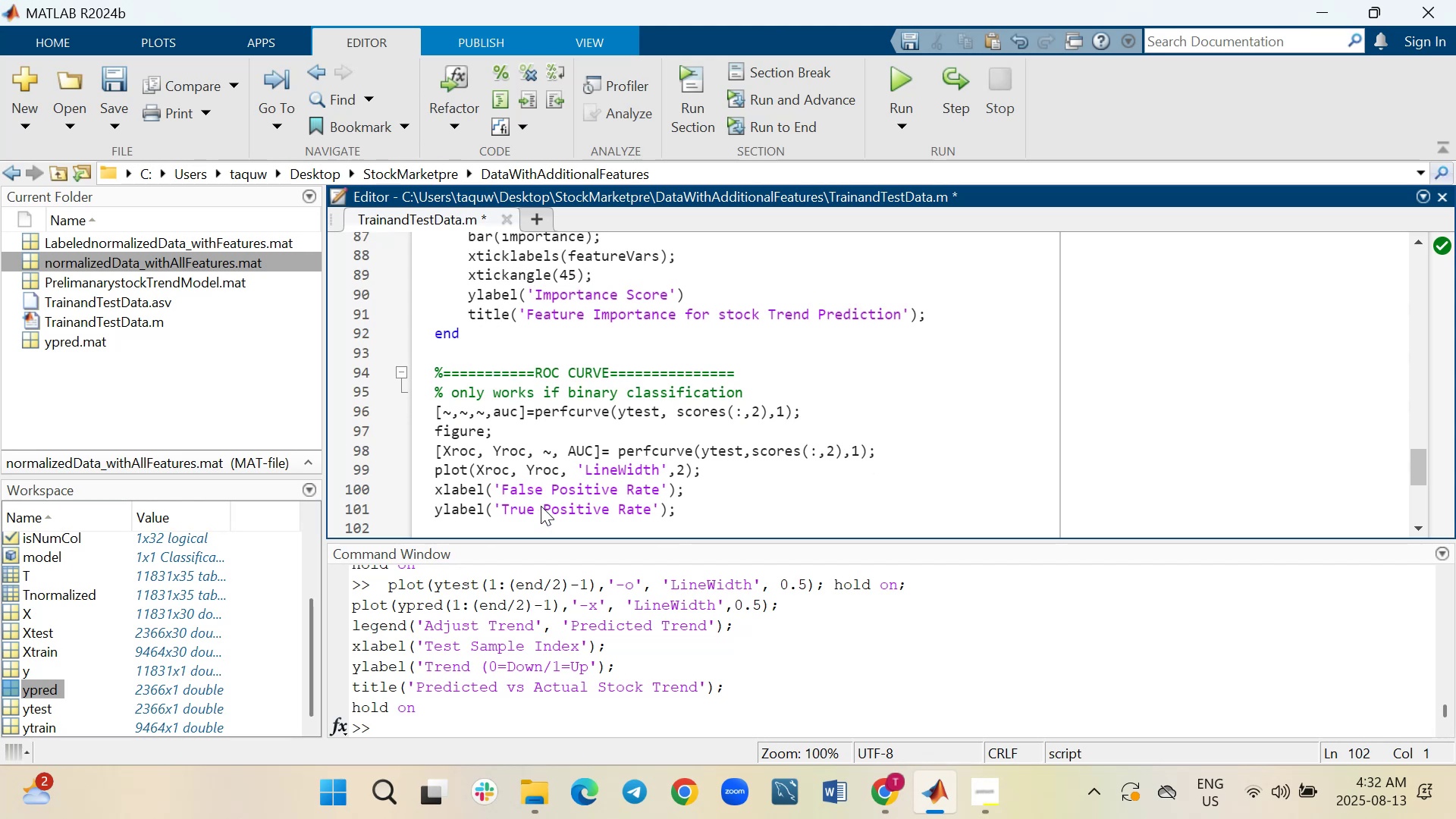 
type(title)
 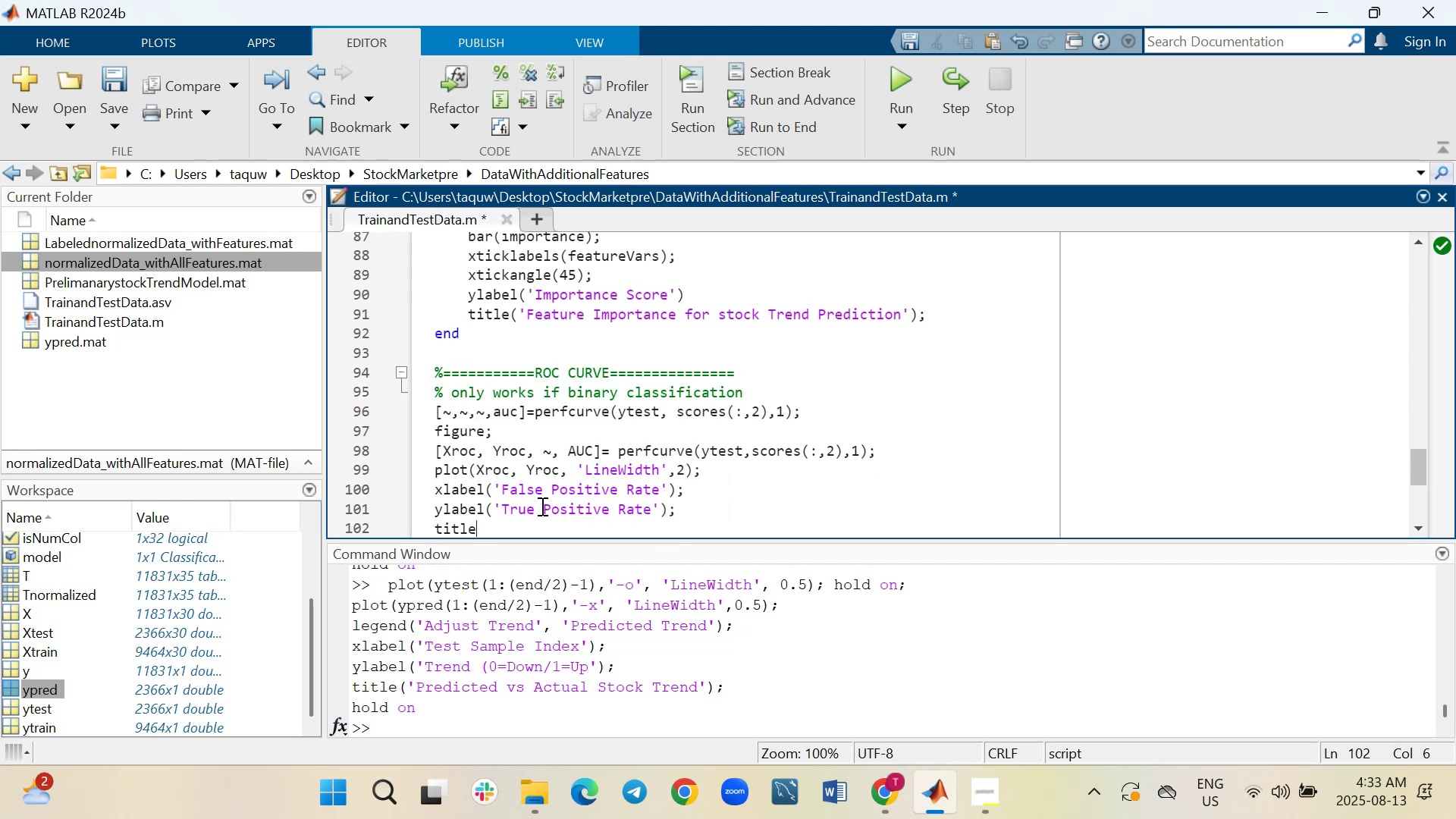 
key(Shift+9)
 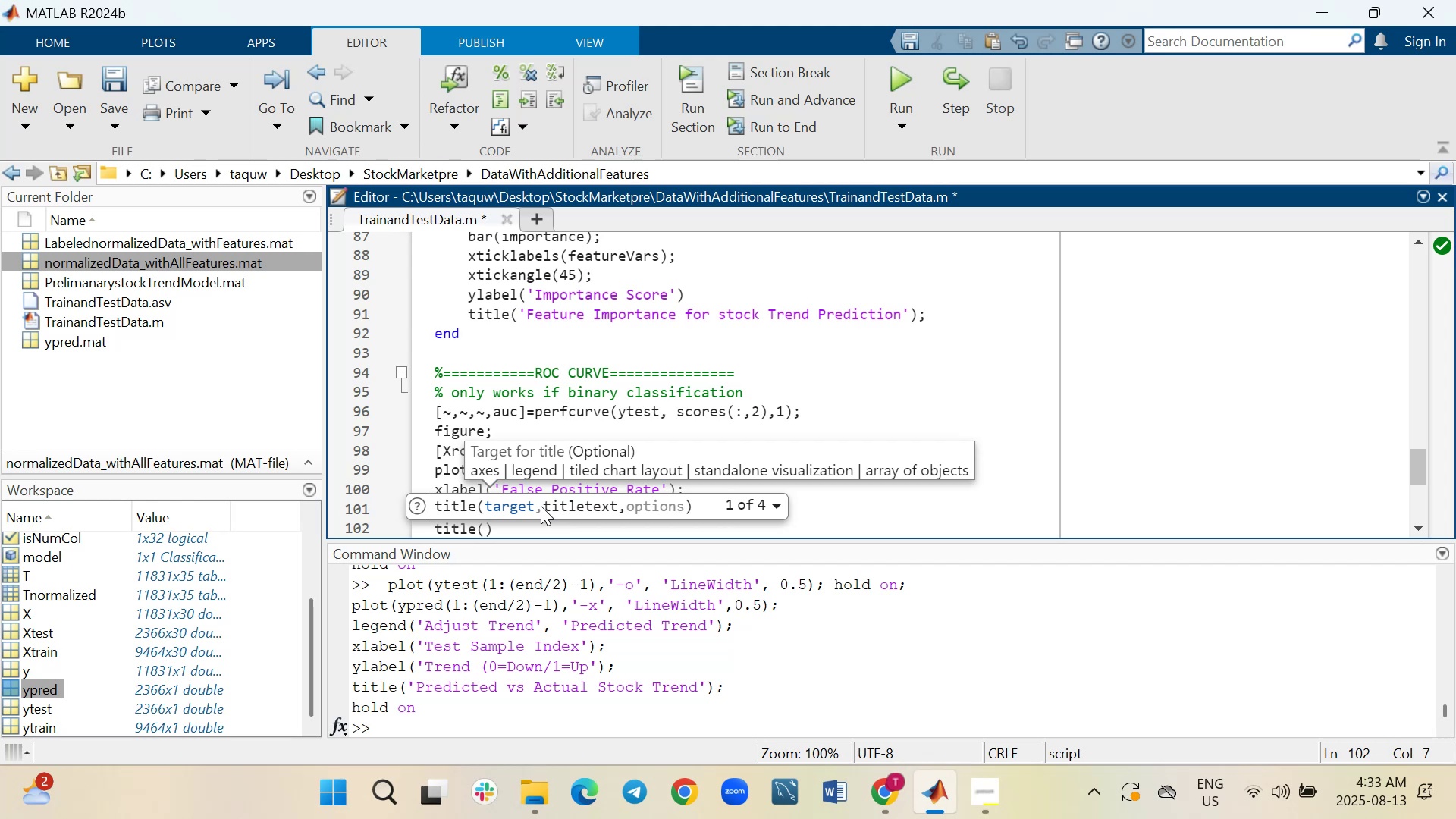 
key(S)
 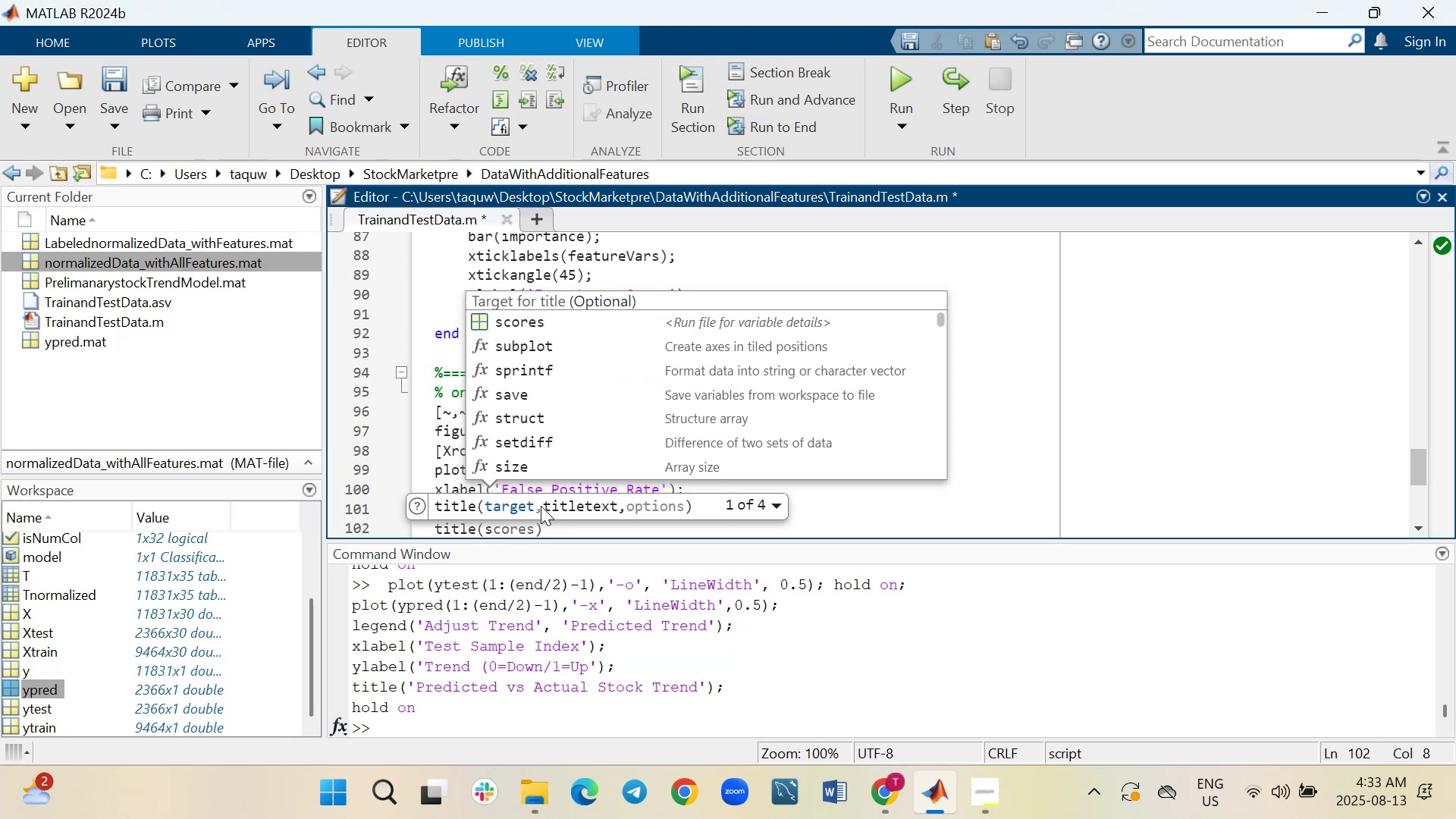 
wait(5.87)
 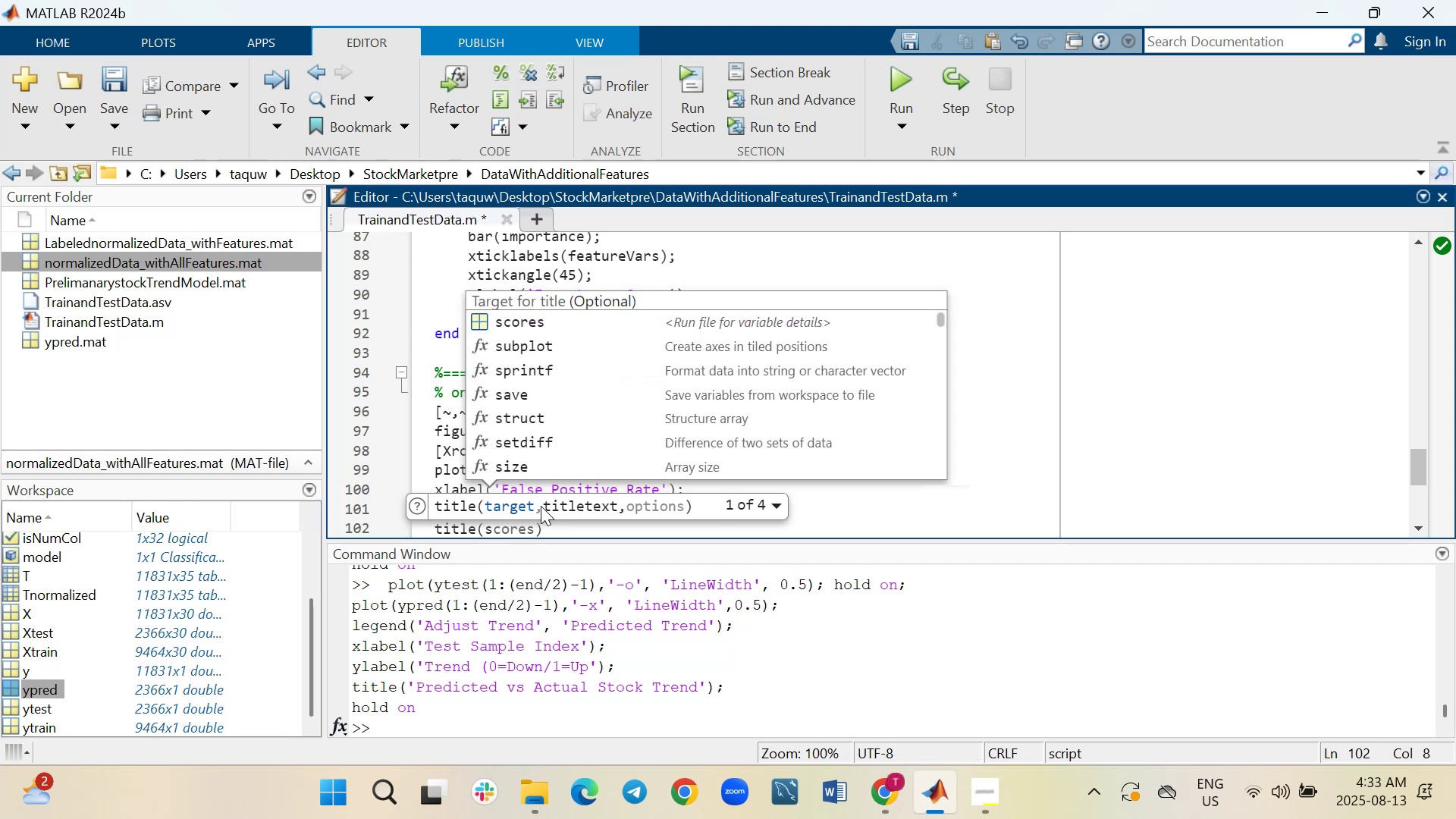 
type(printf)
 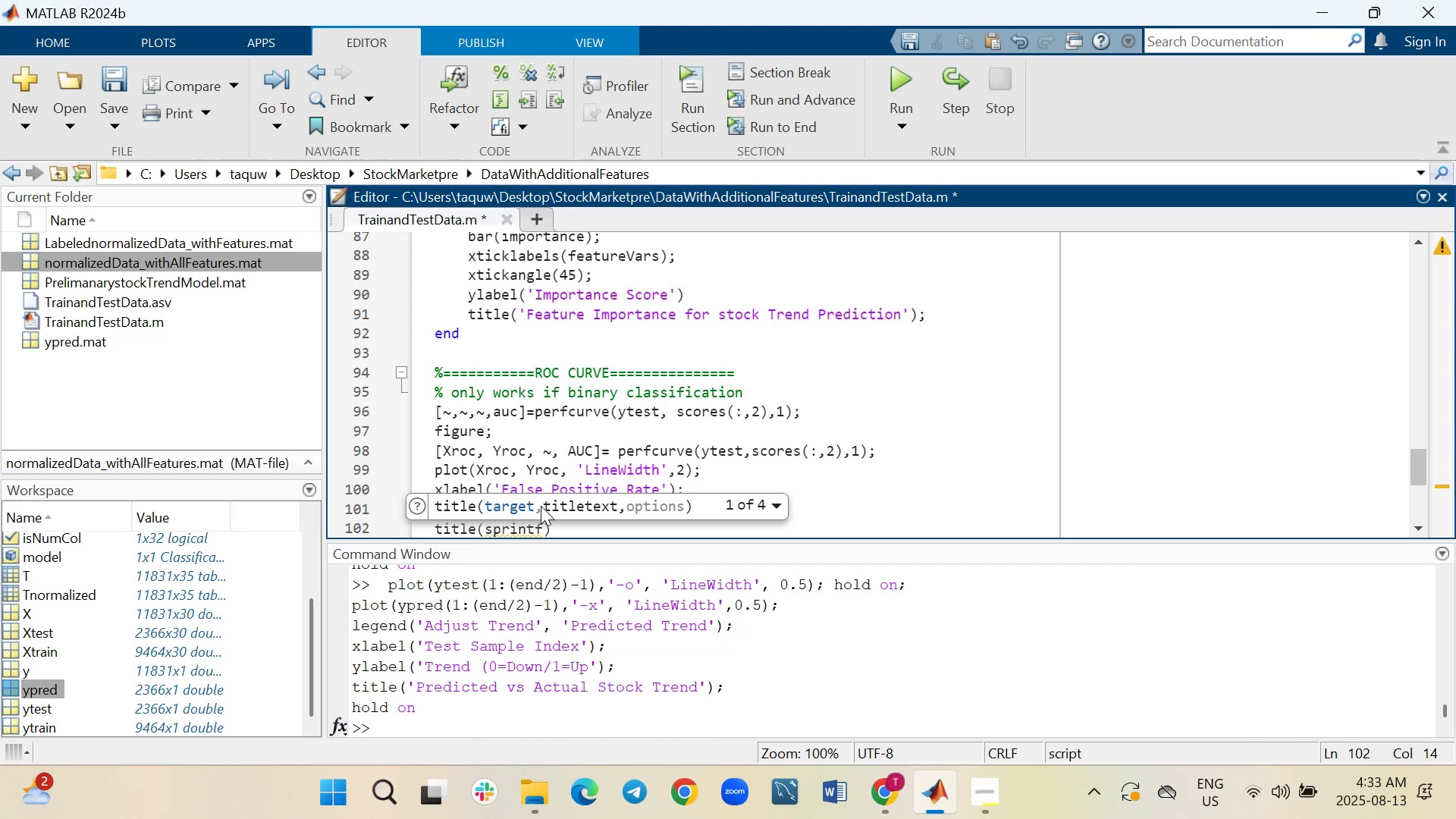 
wait(8.57)
 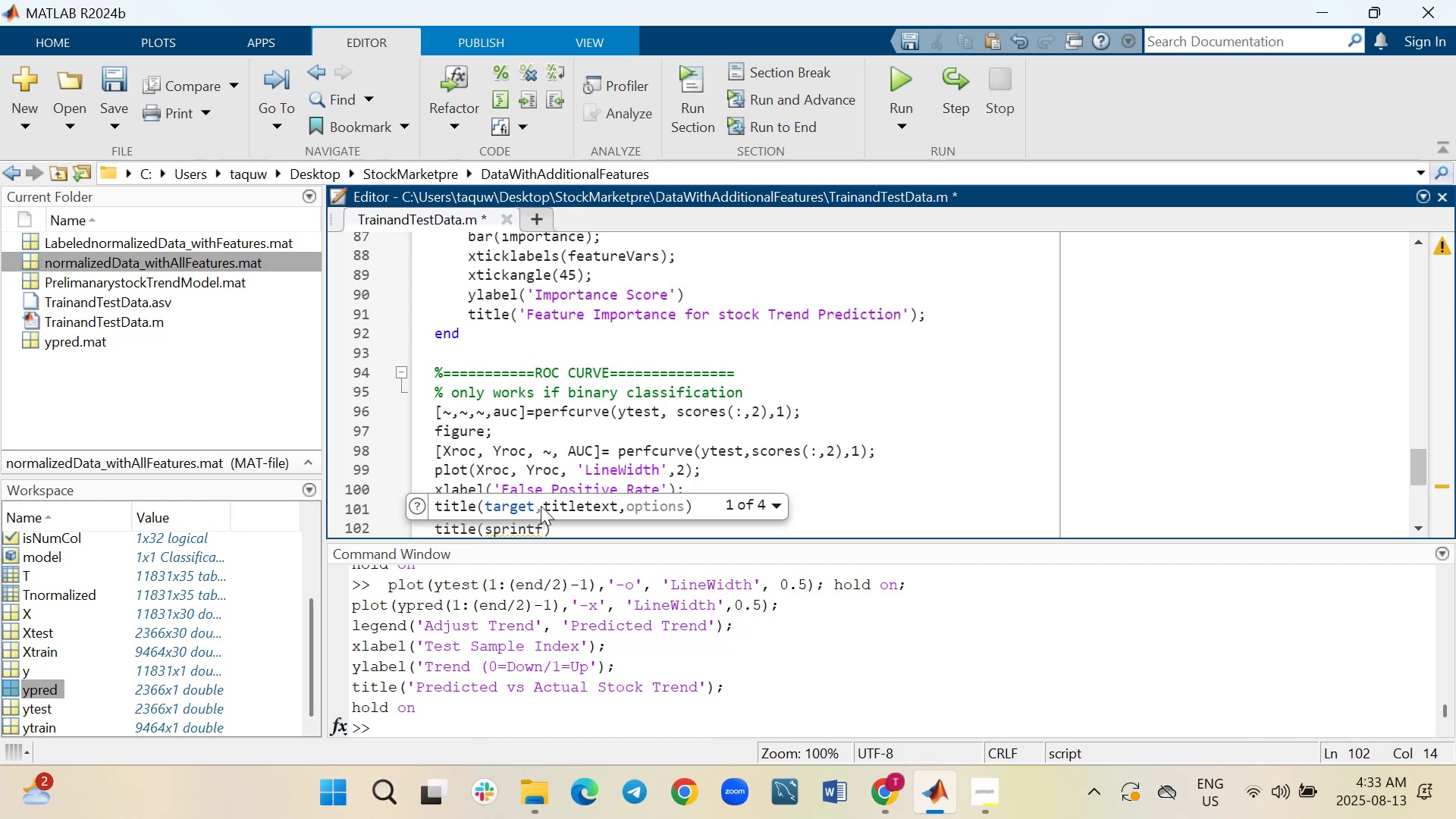 
key(Shift+9)
 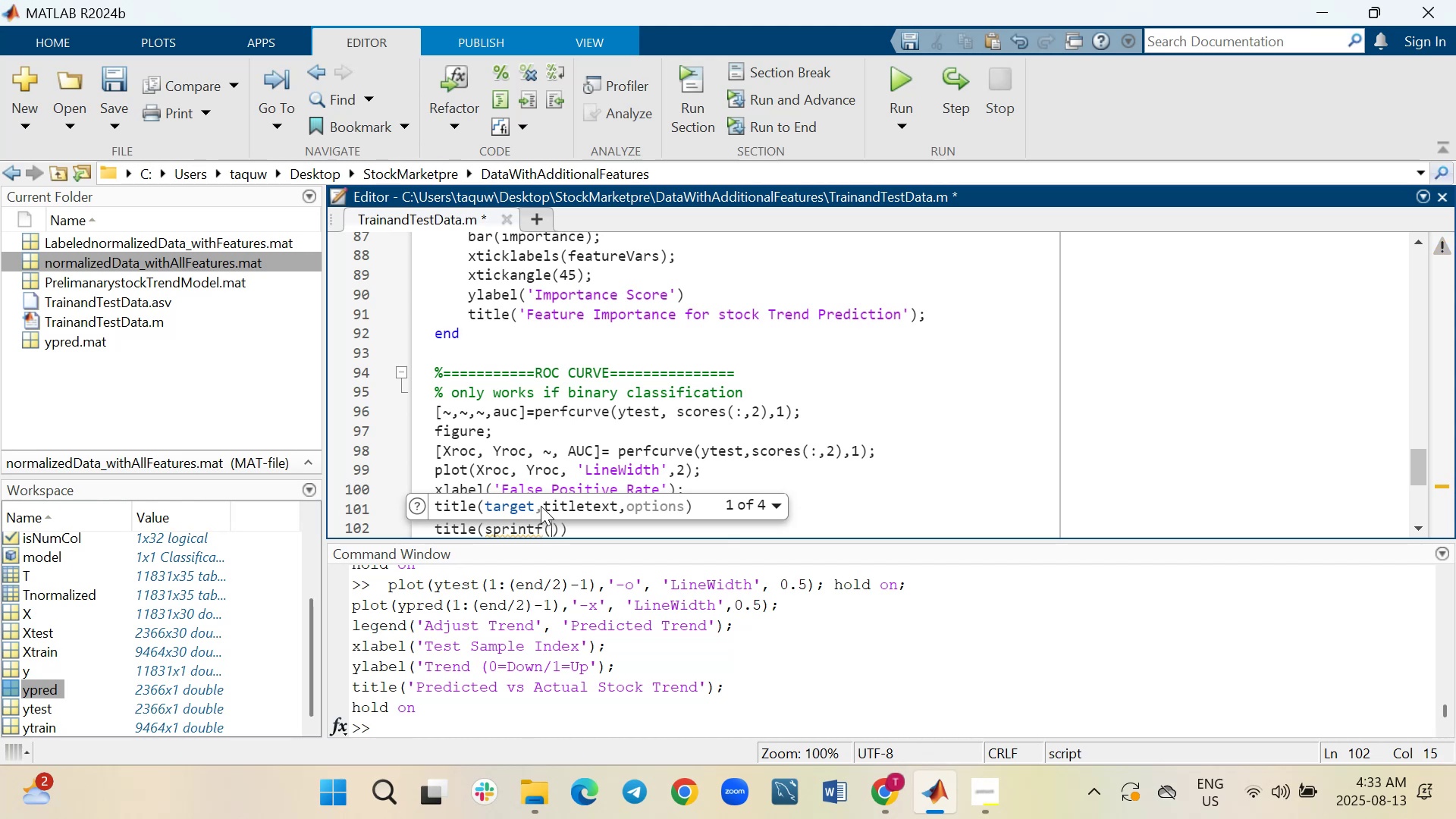 
key(Quote)
 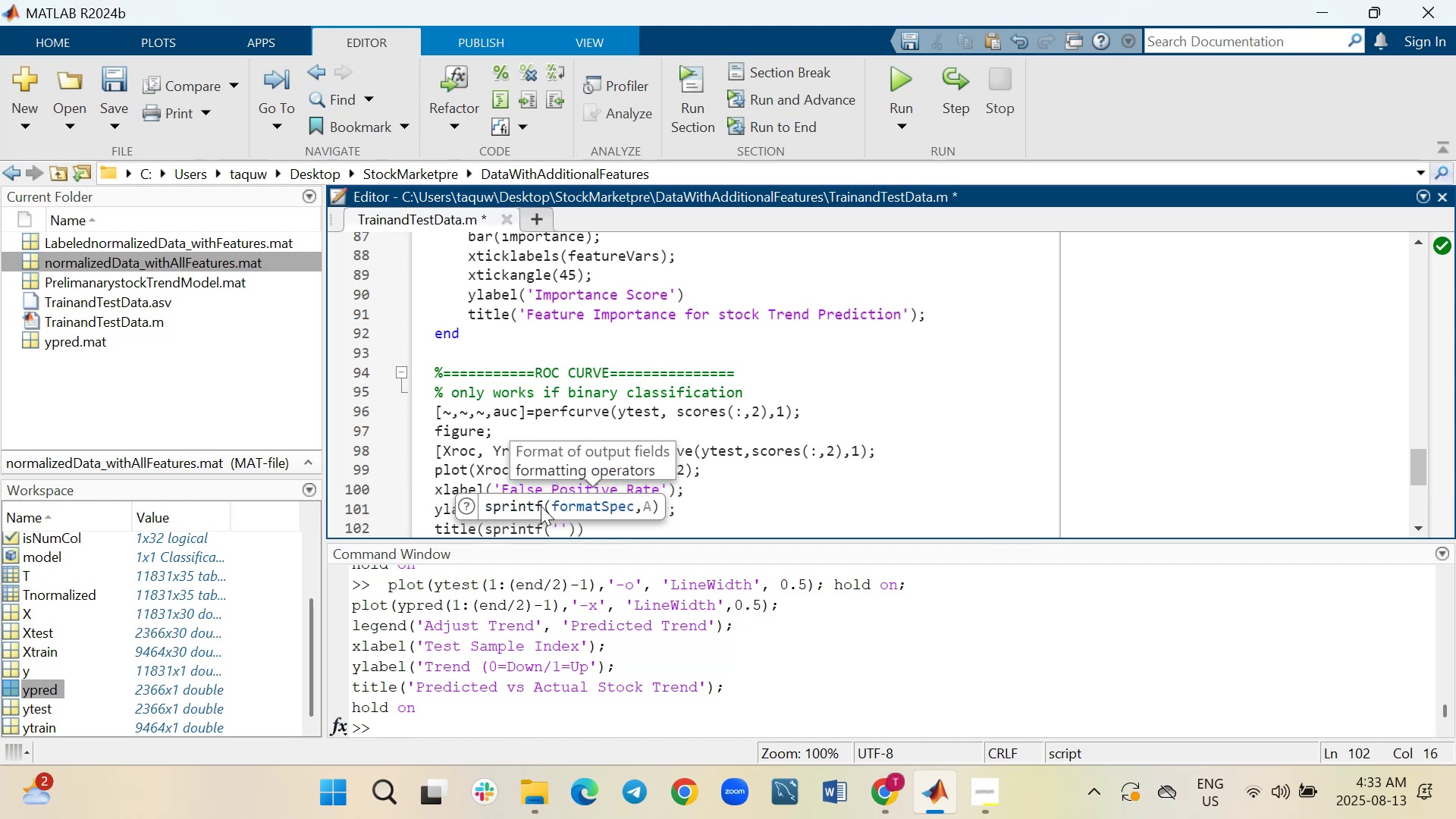 
key(Shift+R)
 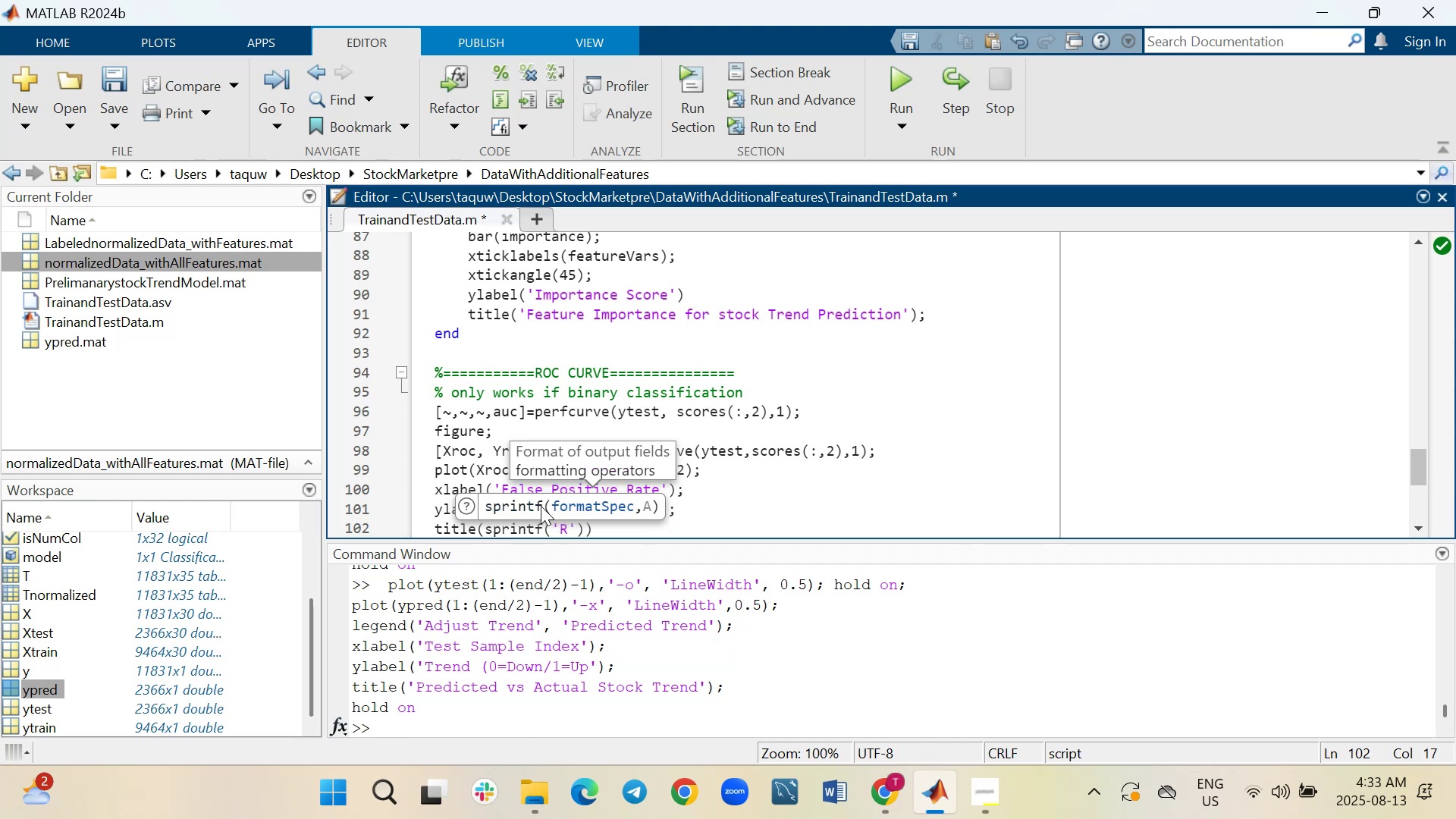 
key(Shift+ShiftRight)
 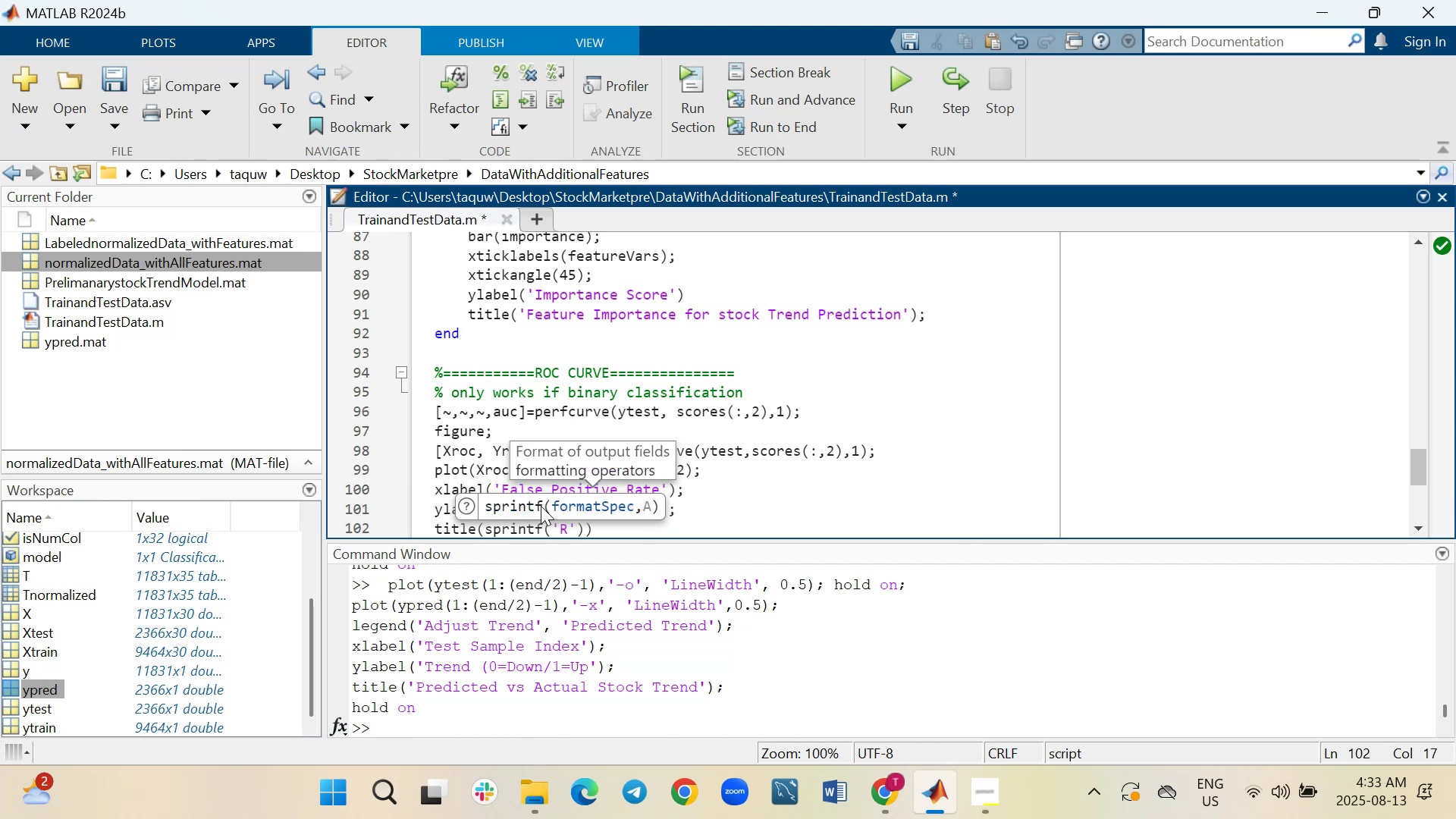 
key(Shift+O)
 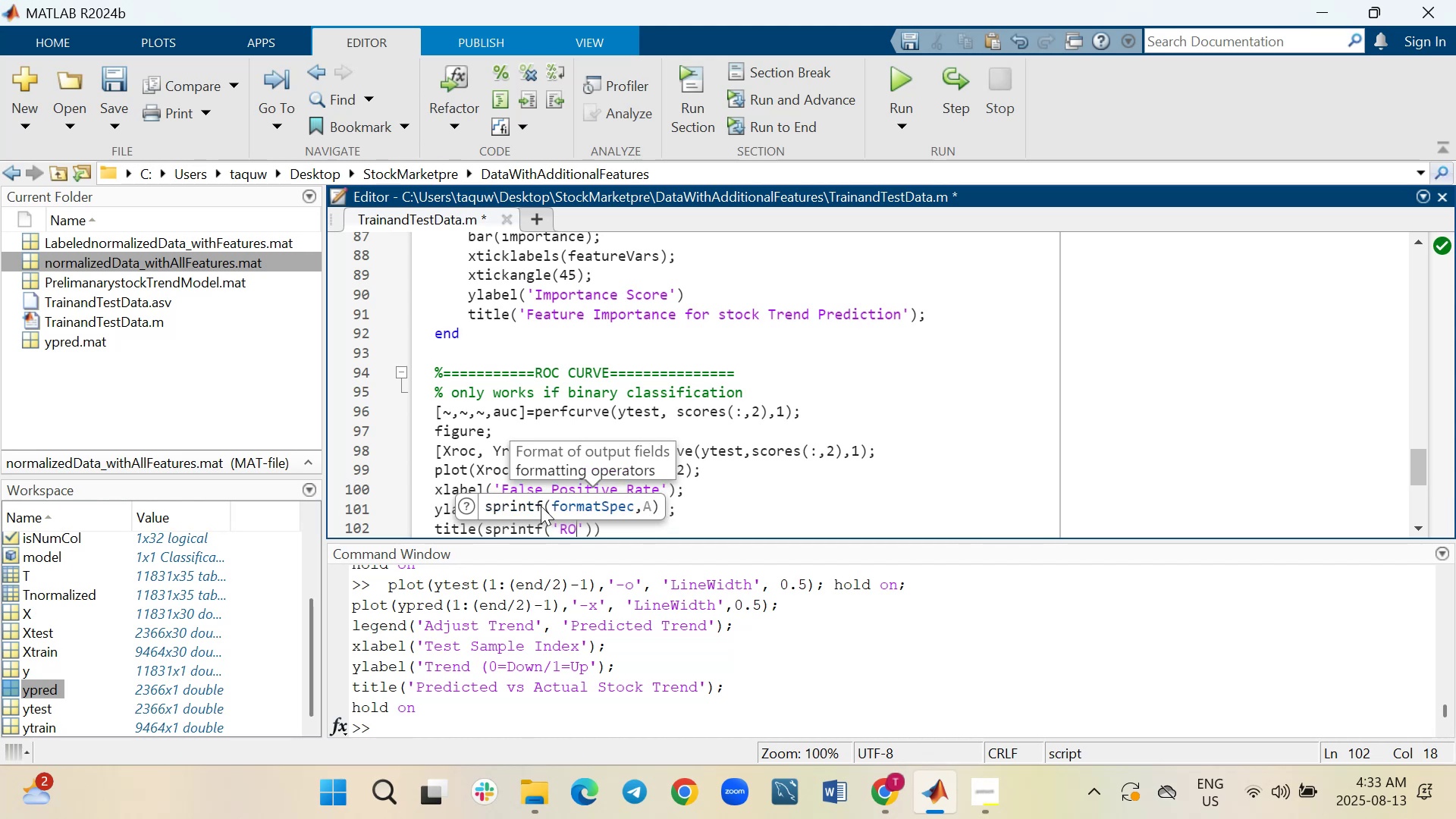 
key(Shift+ShiftLeft)
 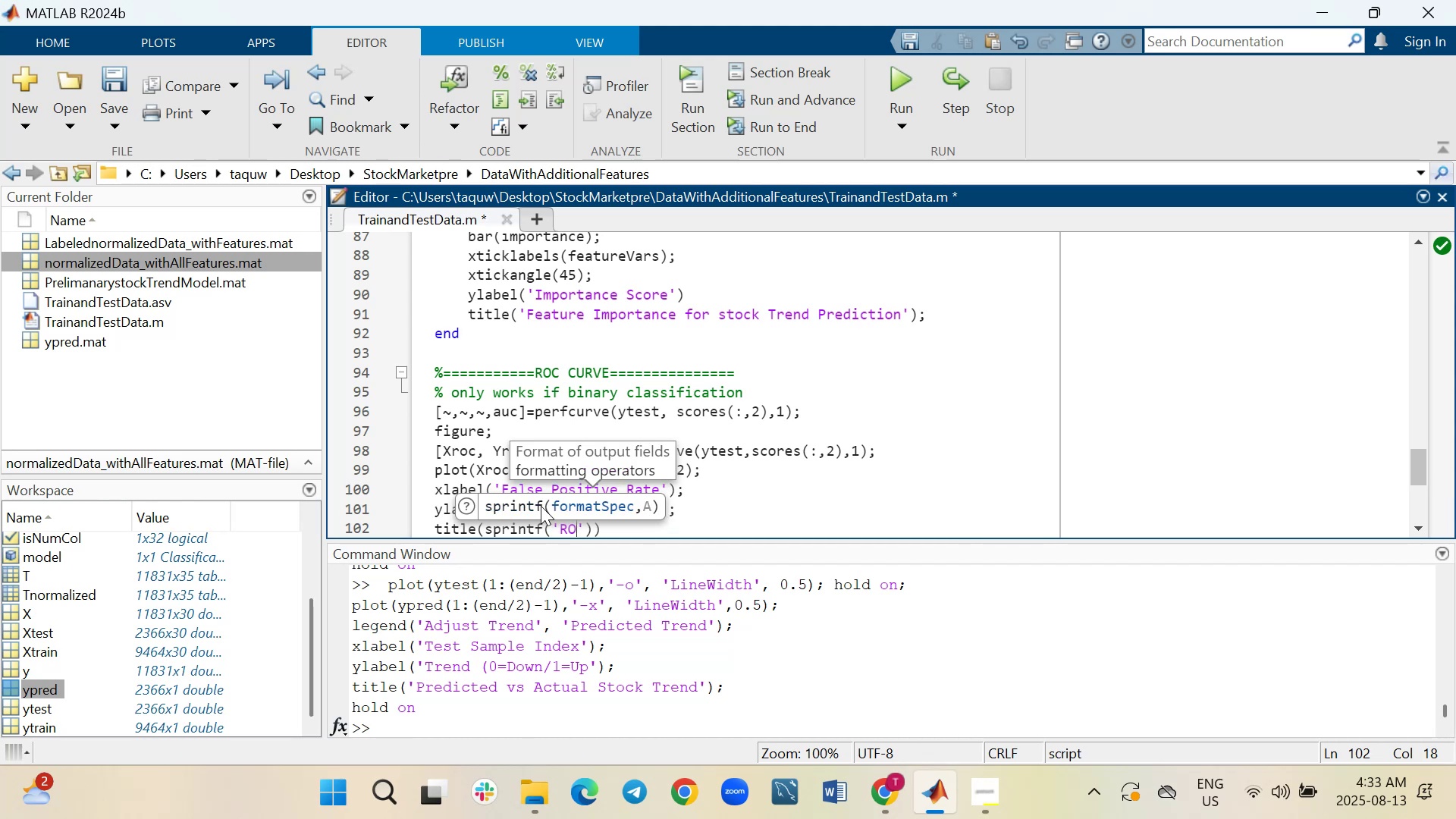 
key(Shift+C)
 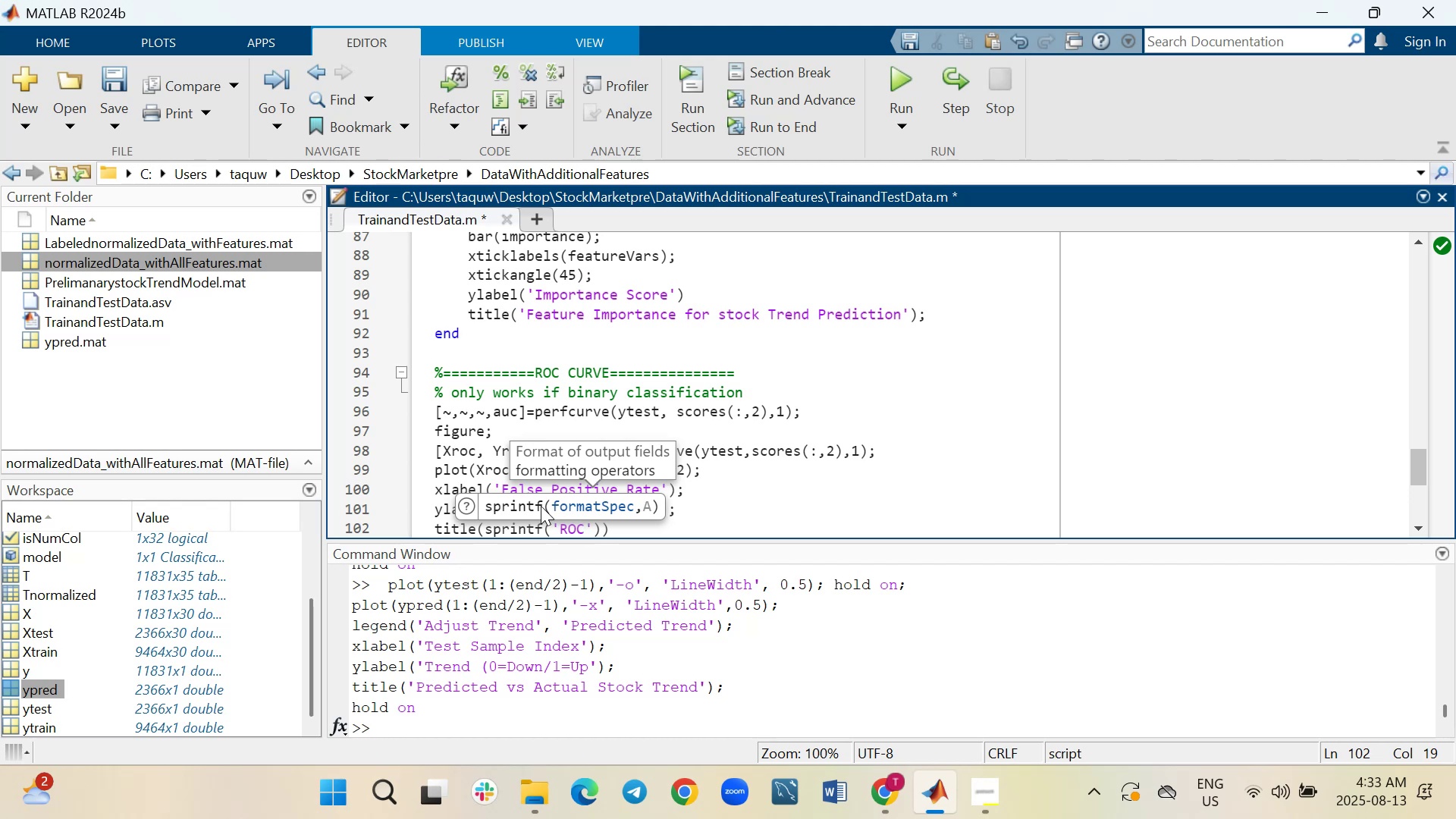 
type( Curve (AUC =)
 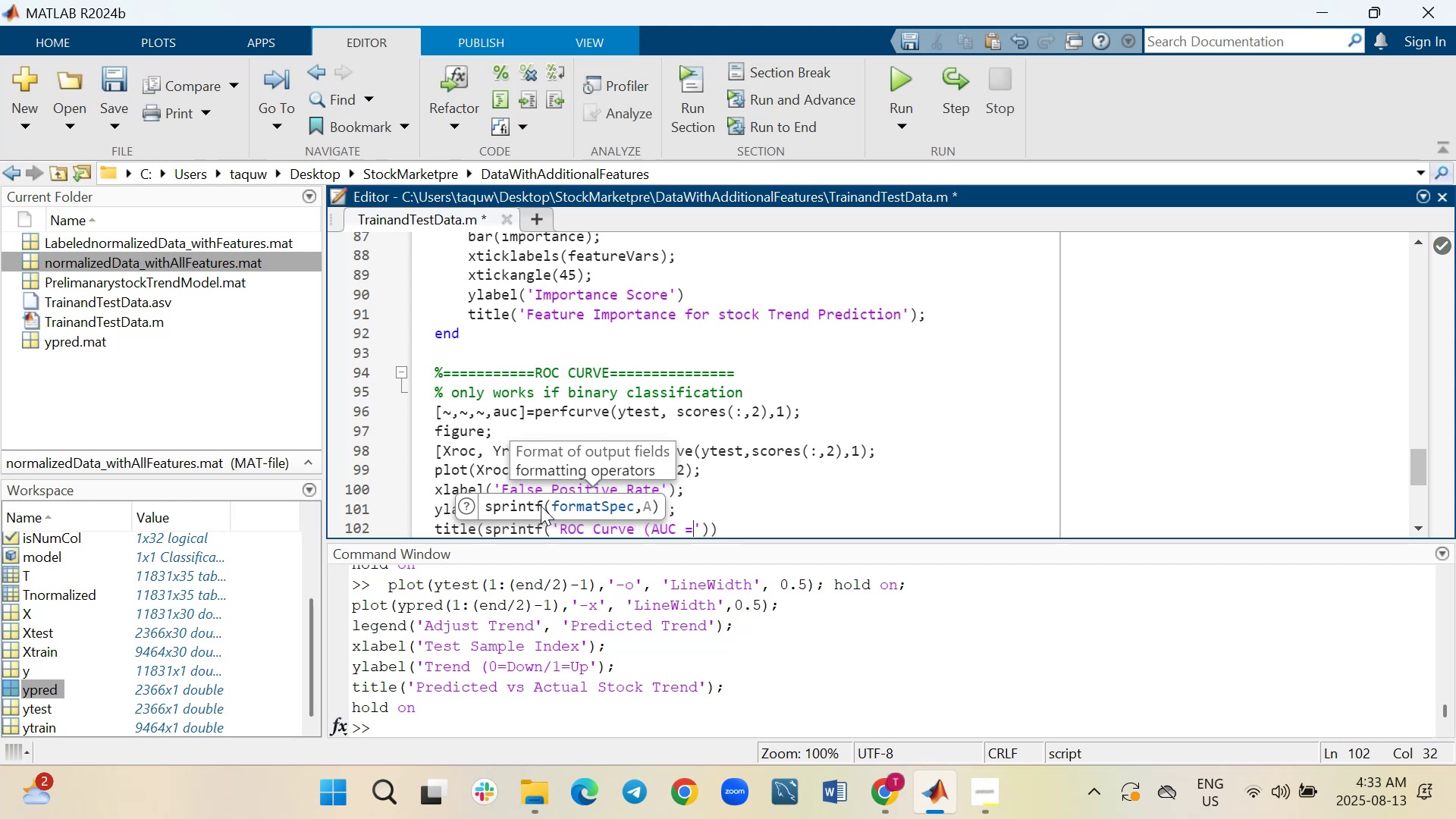 
key(Shift+5)
 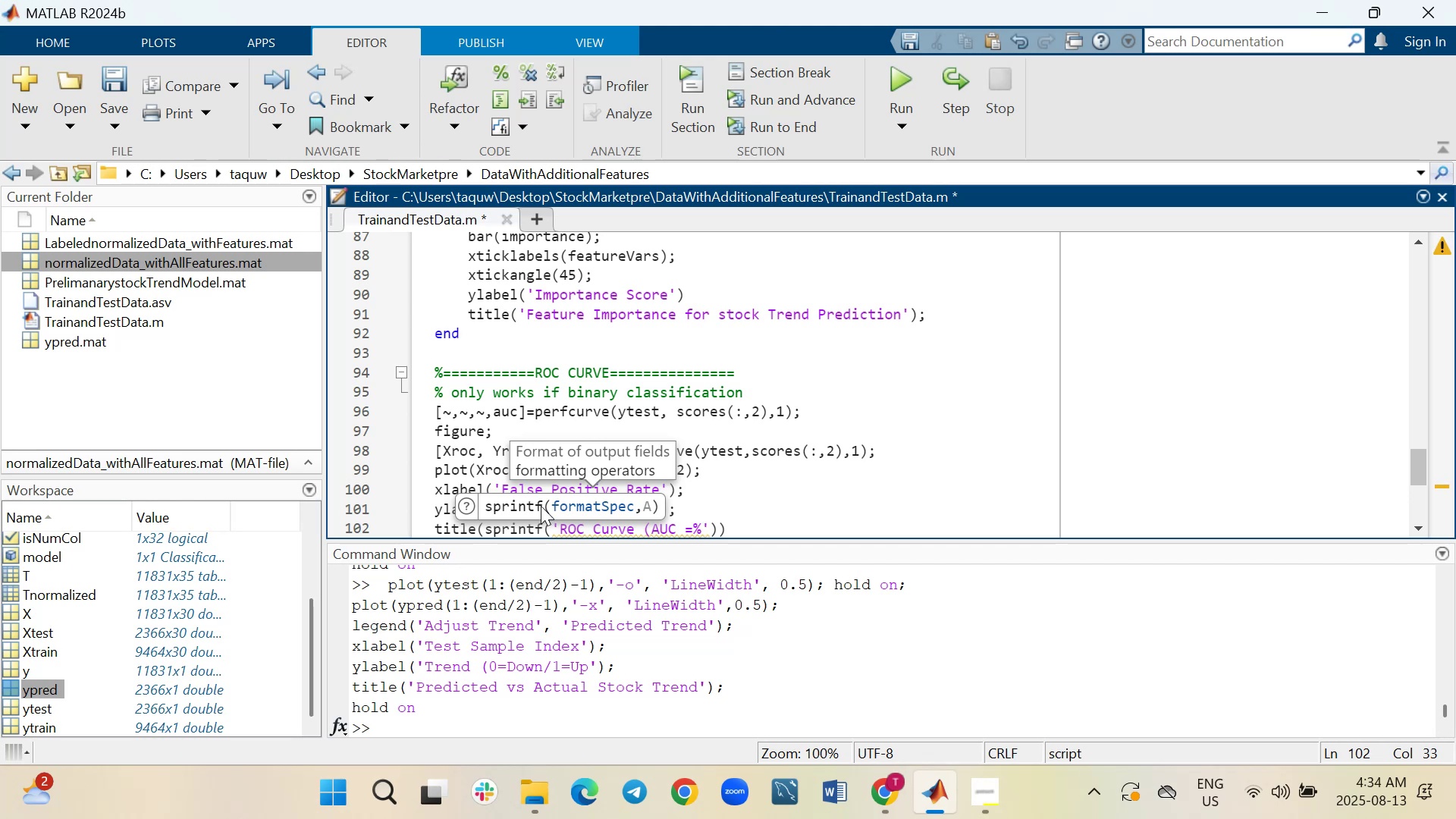 
type(.3f)
 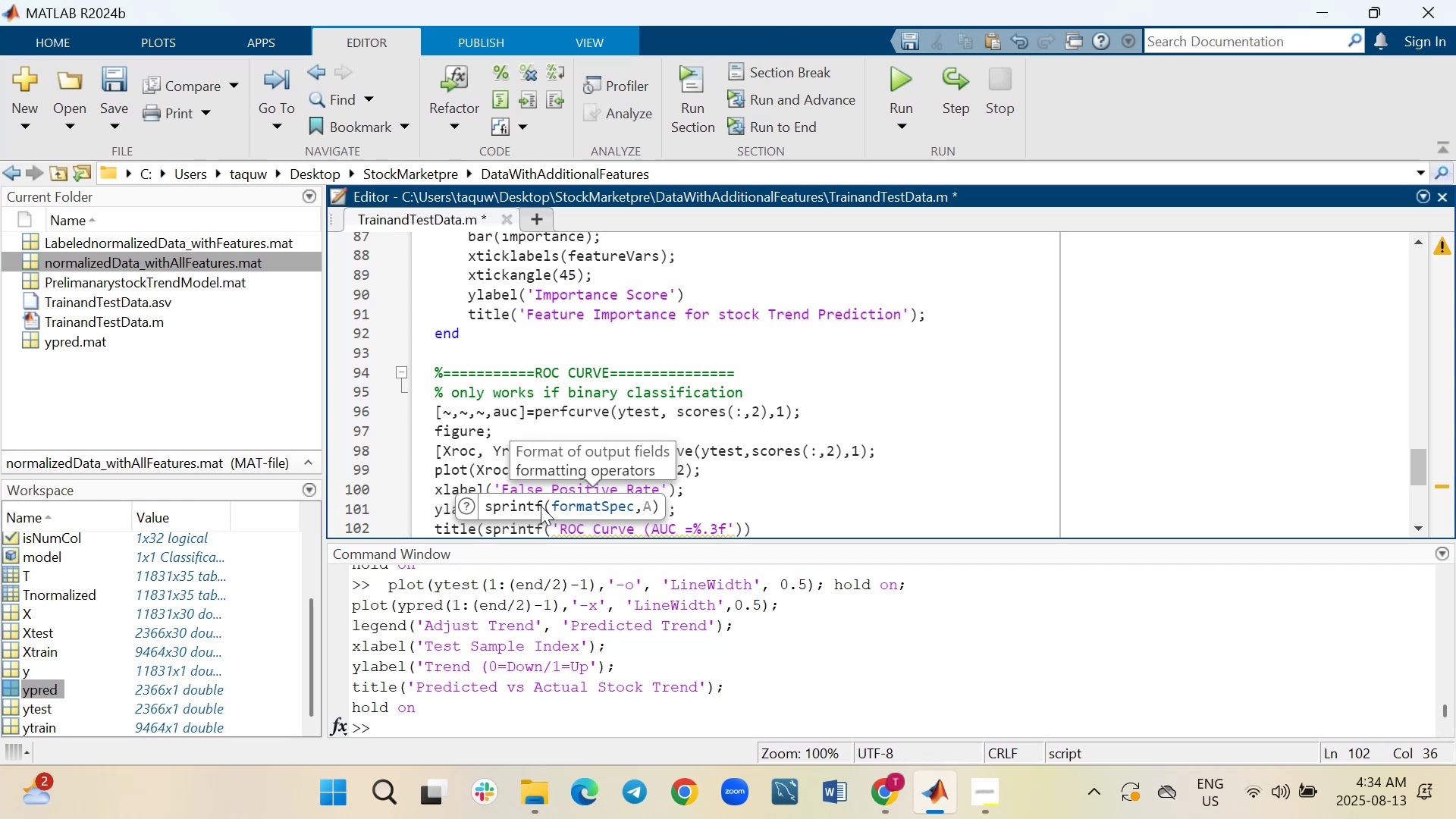 
wait(9.61)
 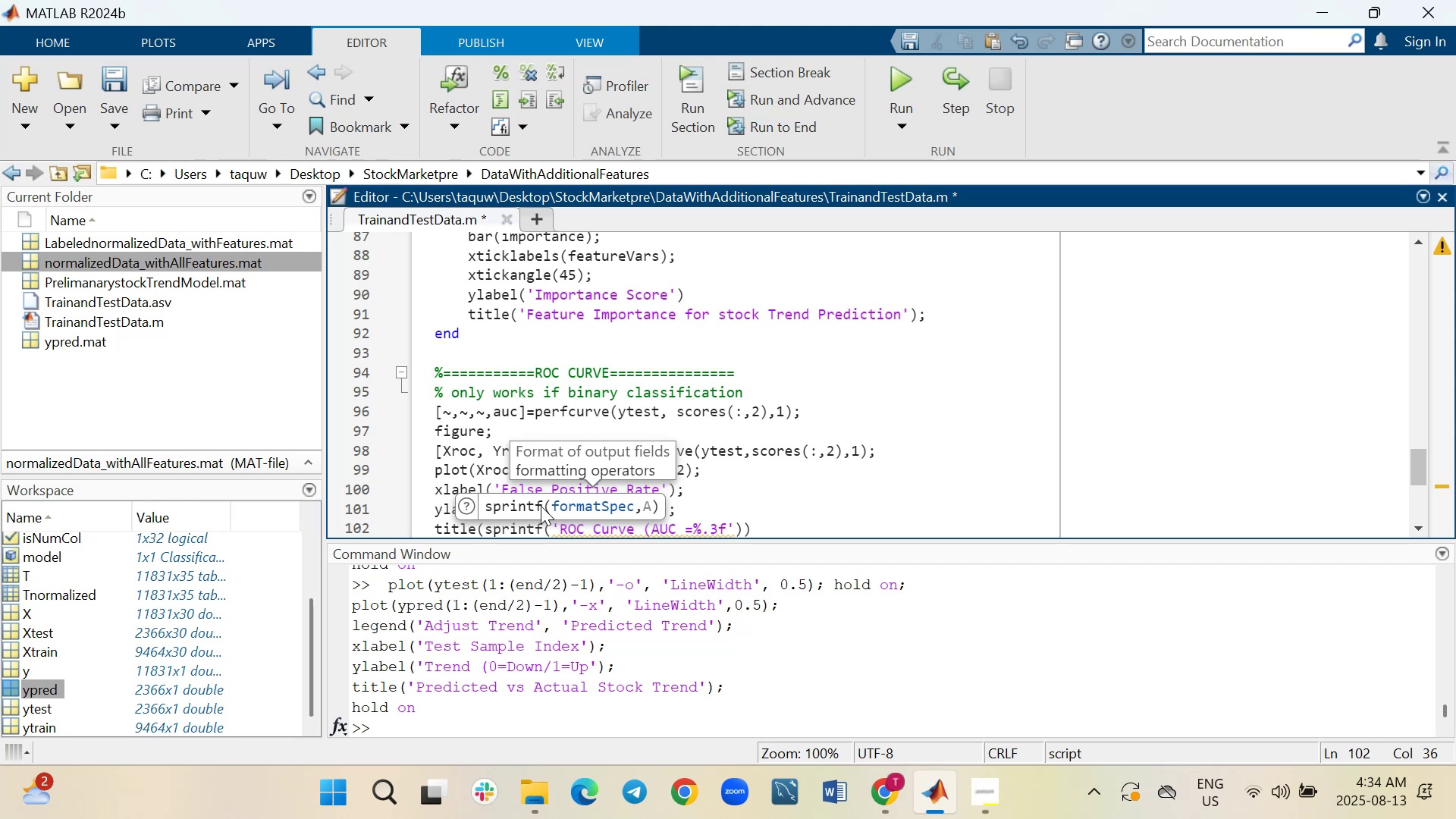 
key(ArrowRight)
 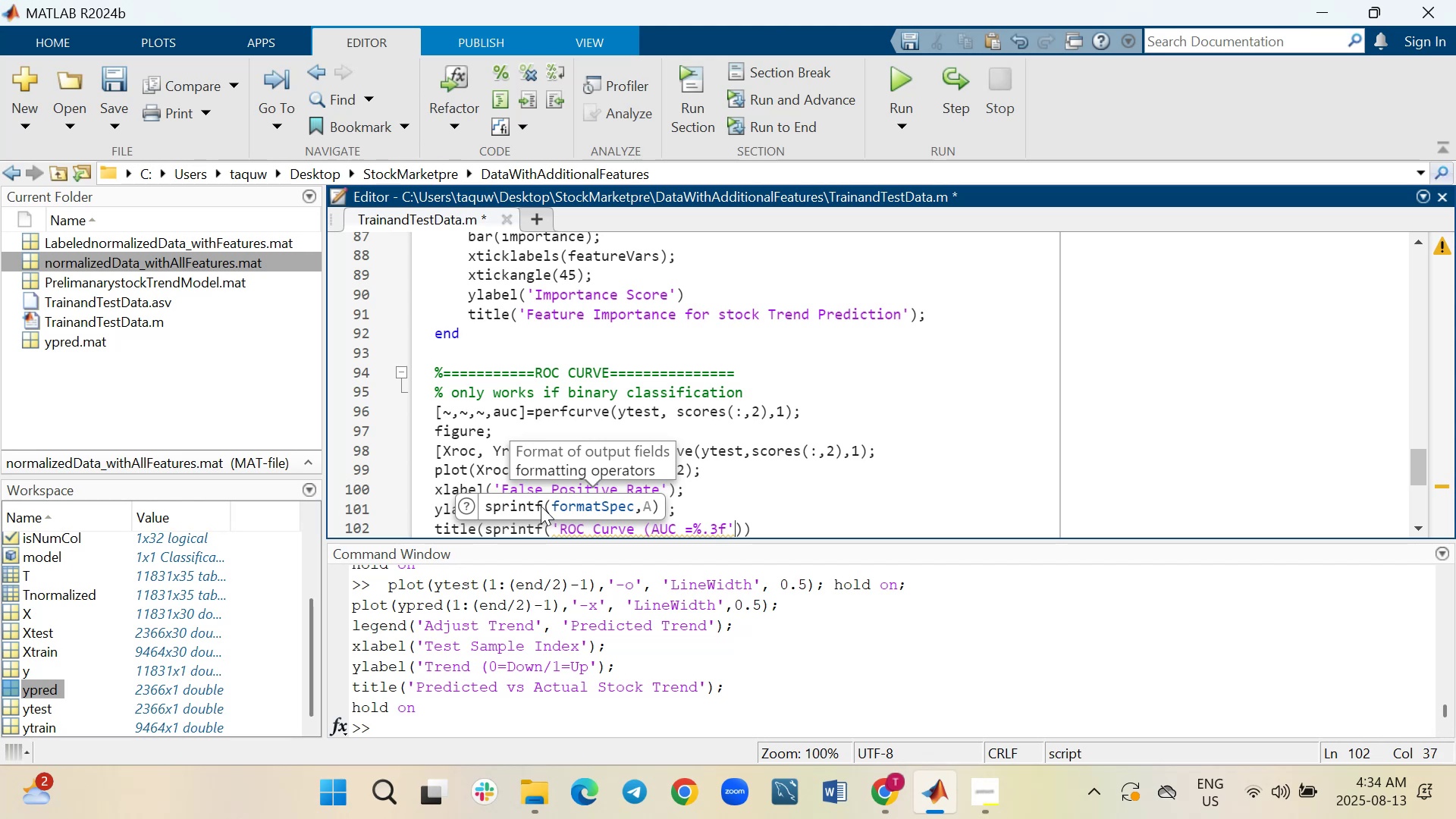 
key(Backspace)
 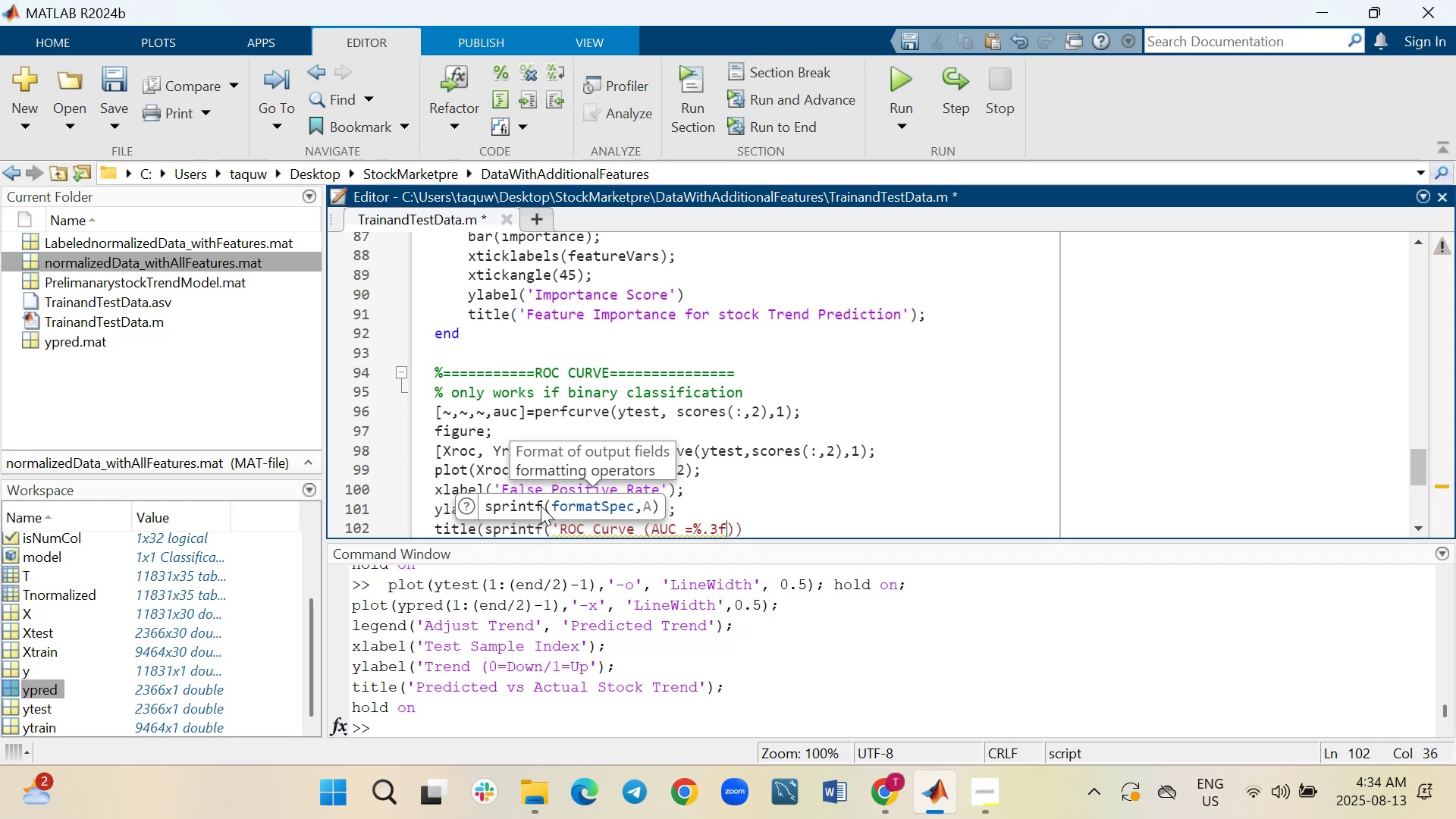 
key(ArrowRight)
 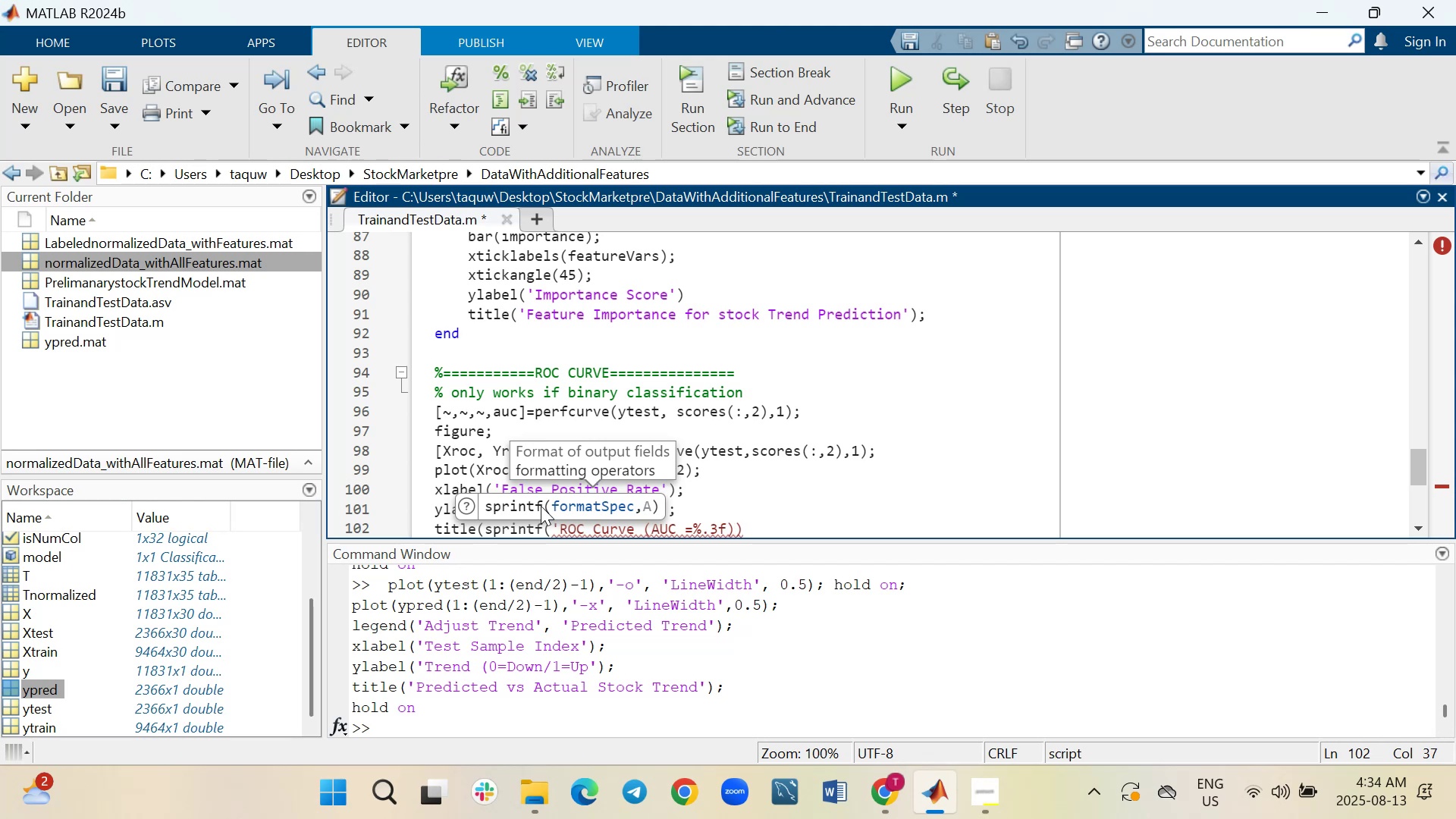 
type(',AUC)
 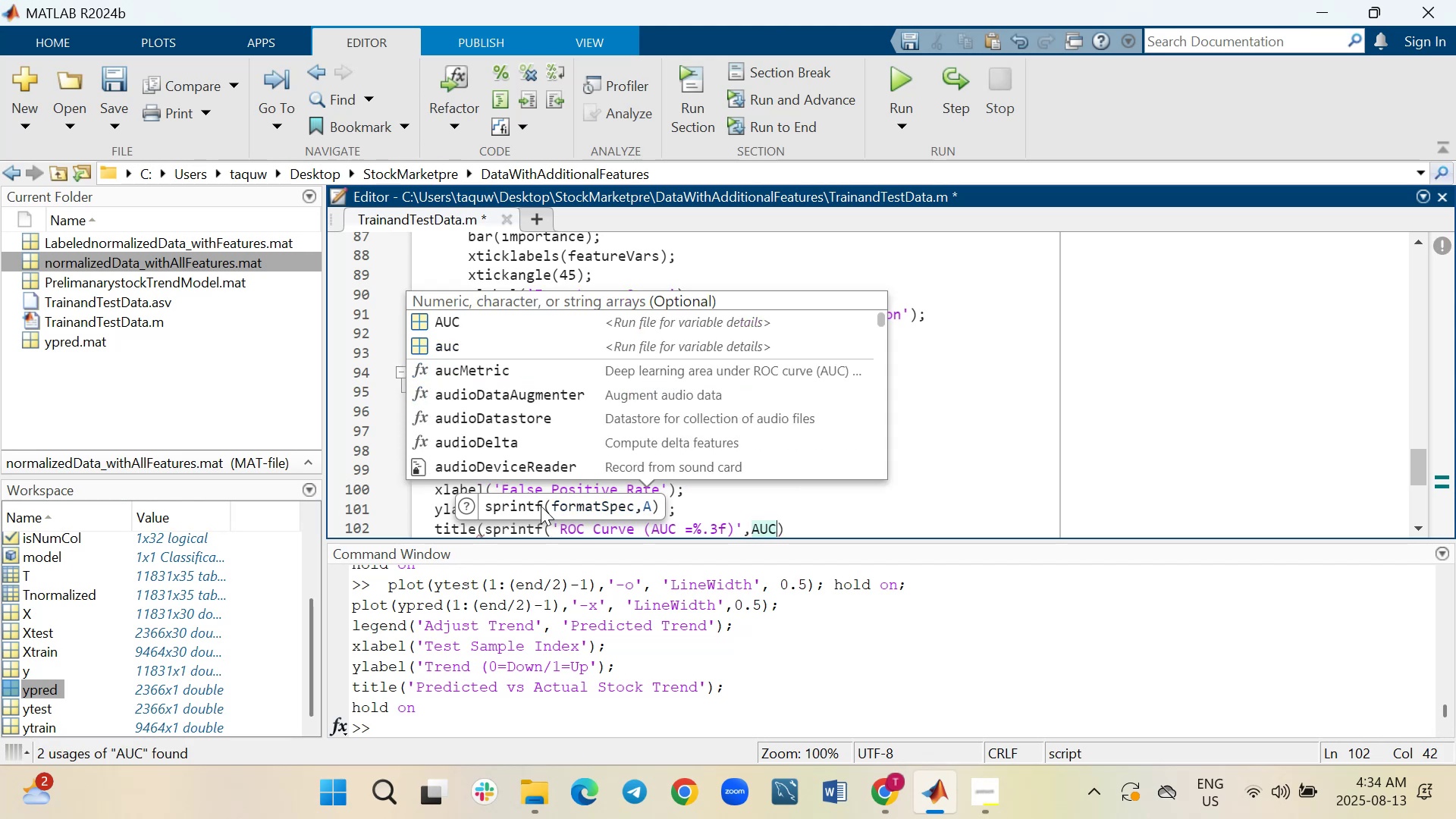 
key(ArrowRight)
 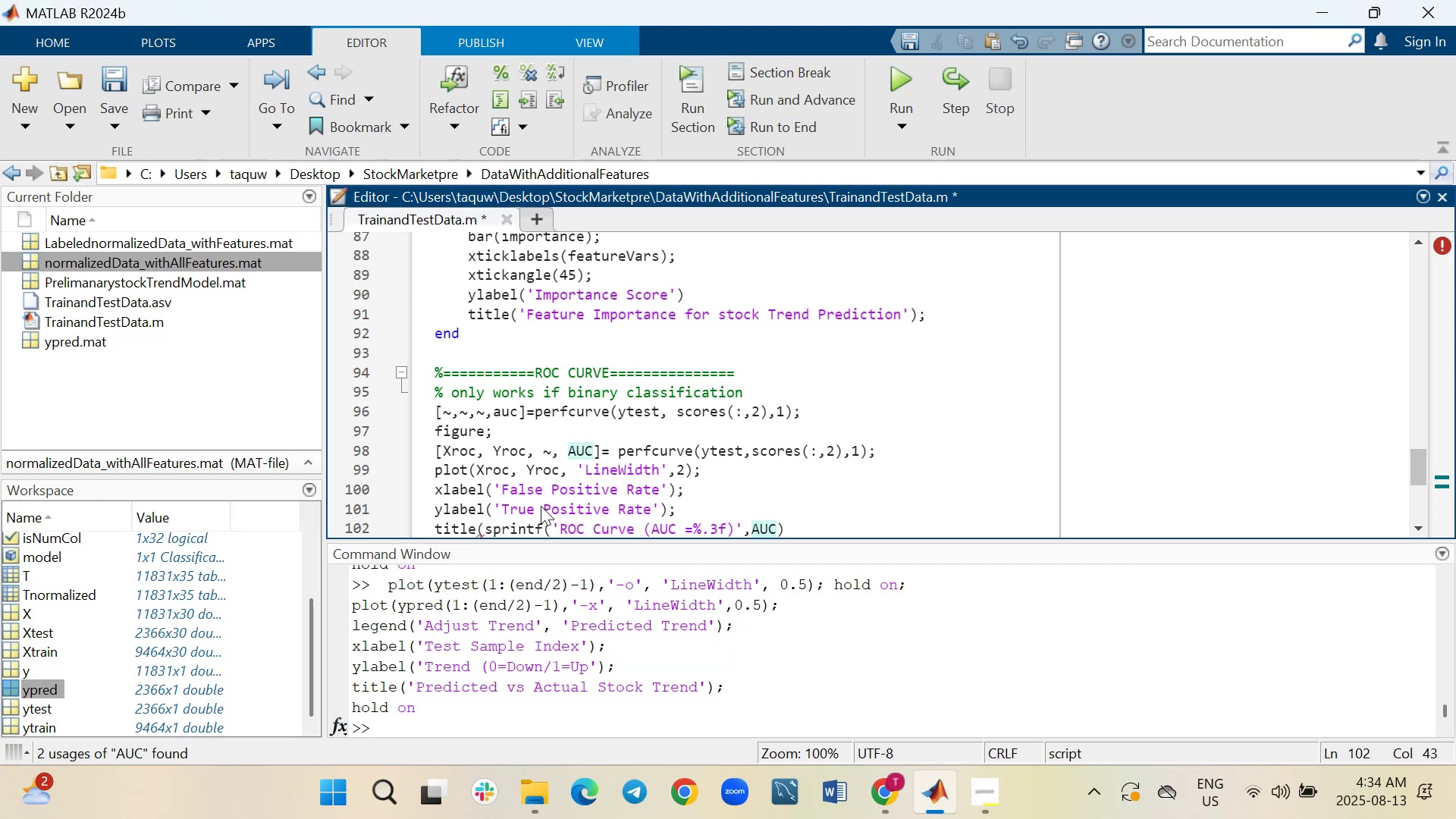 
key(Semicolon)
 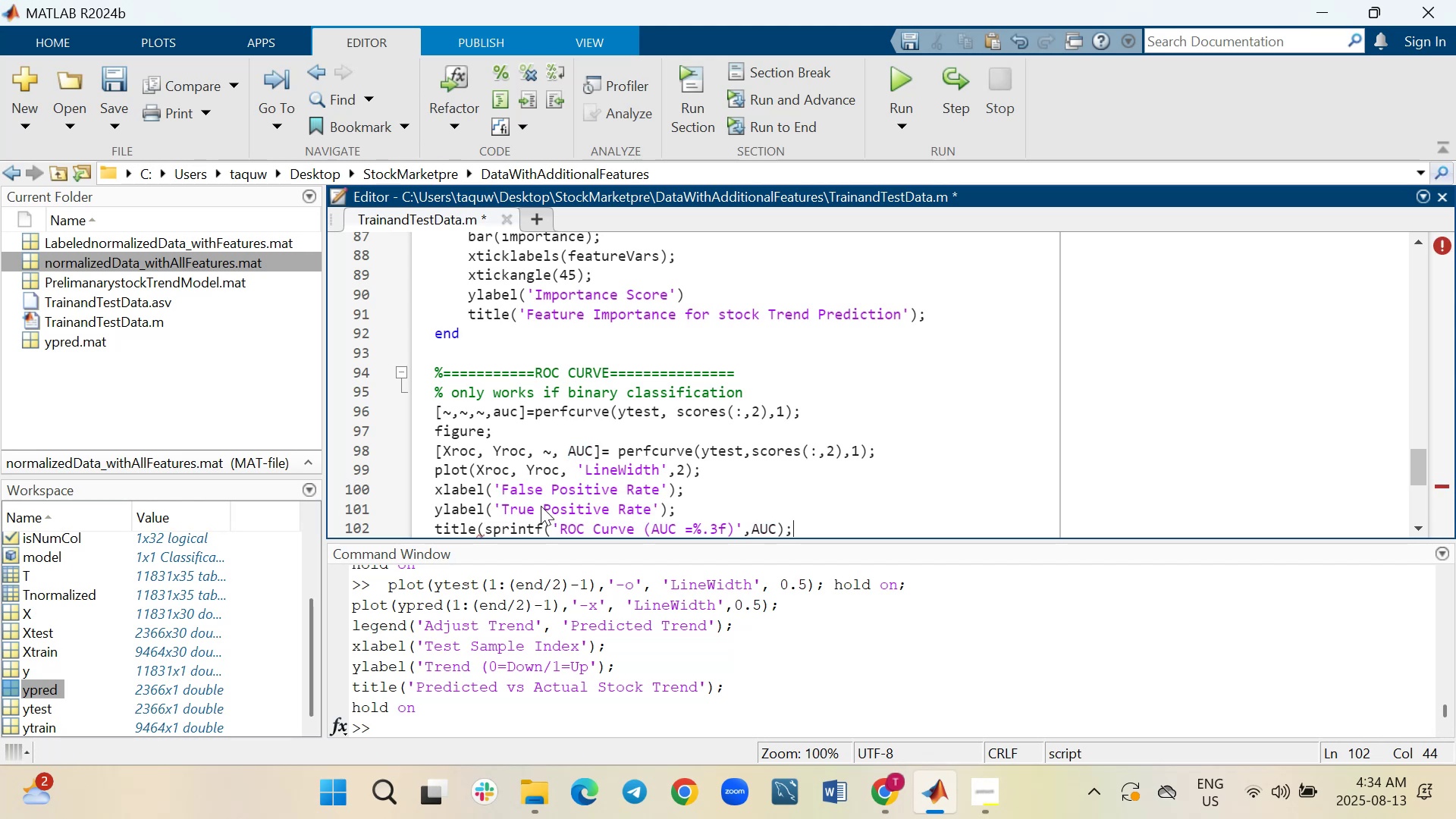 
wait(6.73)
 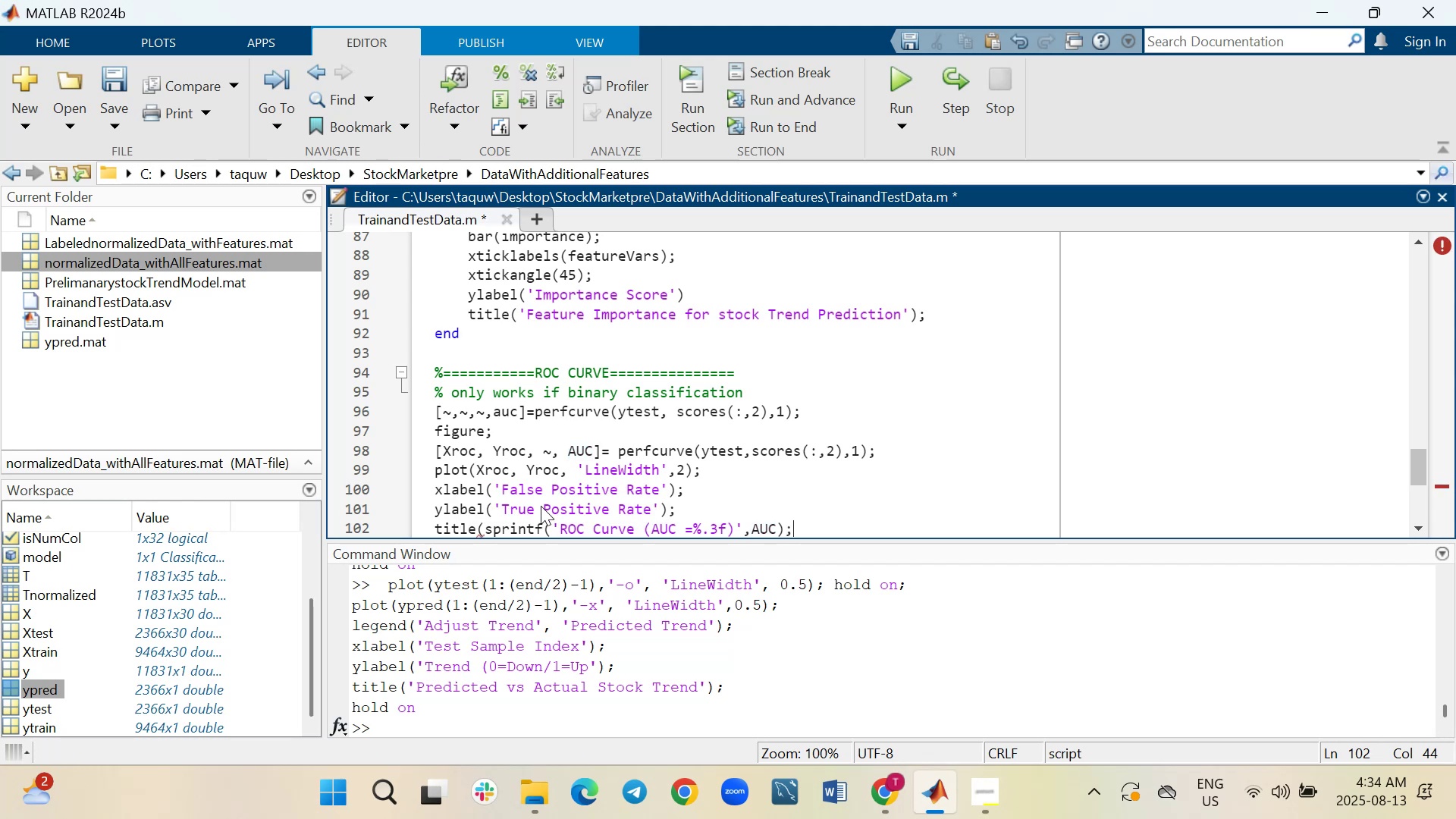 
key(Shift+ShiftRight)
 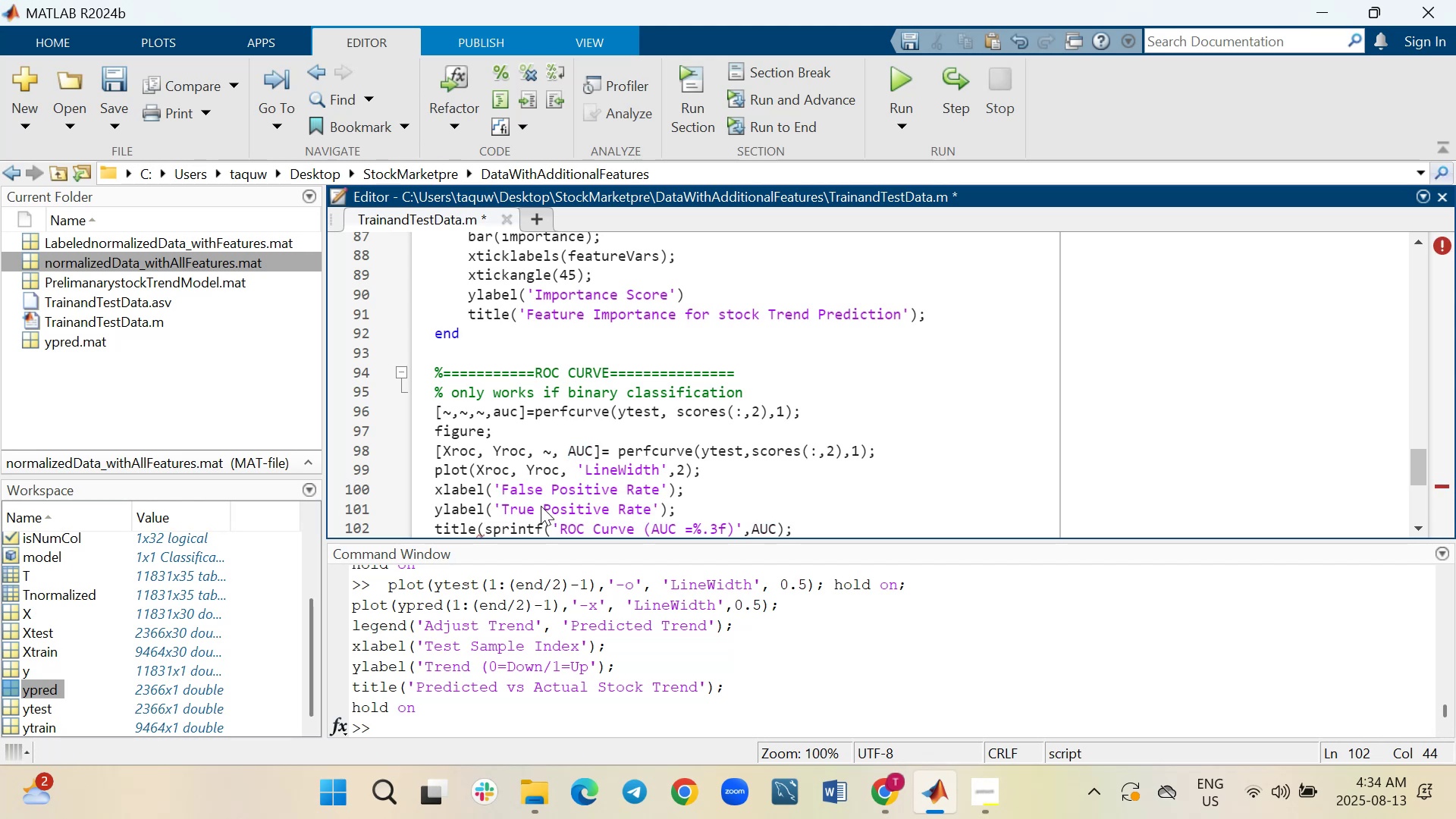 
key(Shift+Enter)
 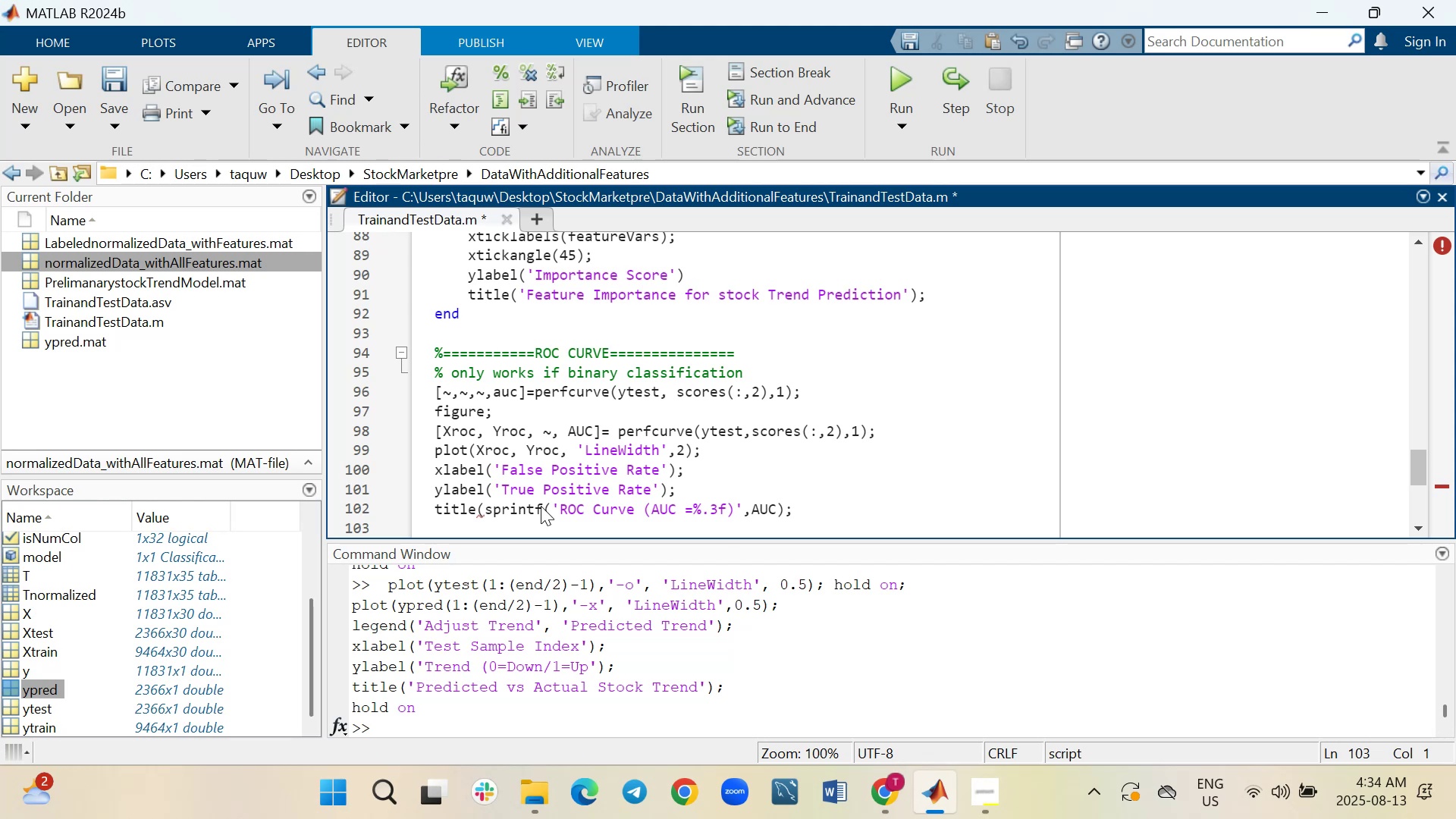 
scroll: coordinate [550, 499], scroll_direction: up, amount: 5.0
 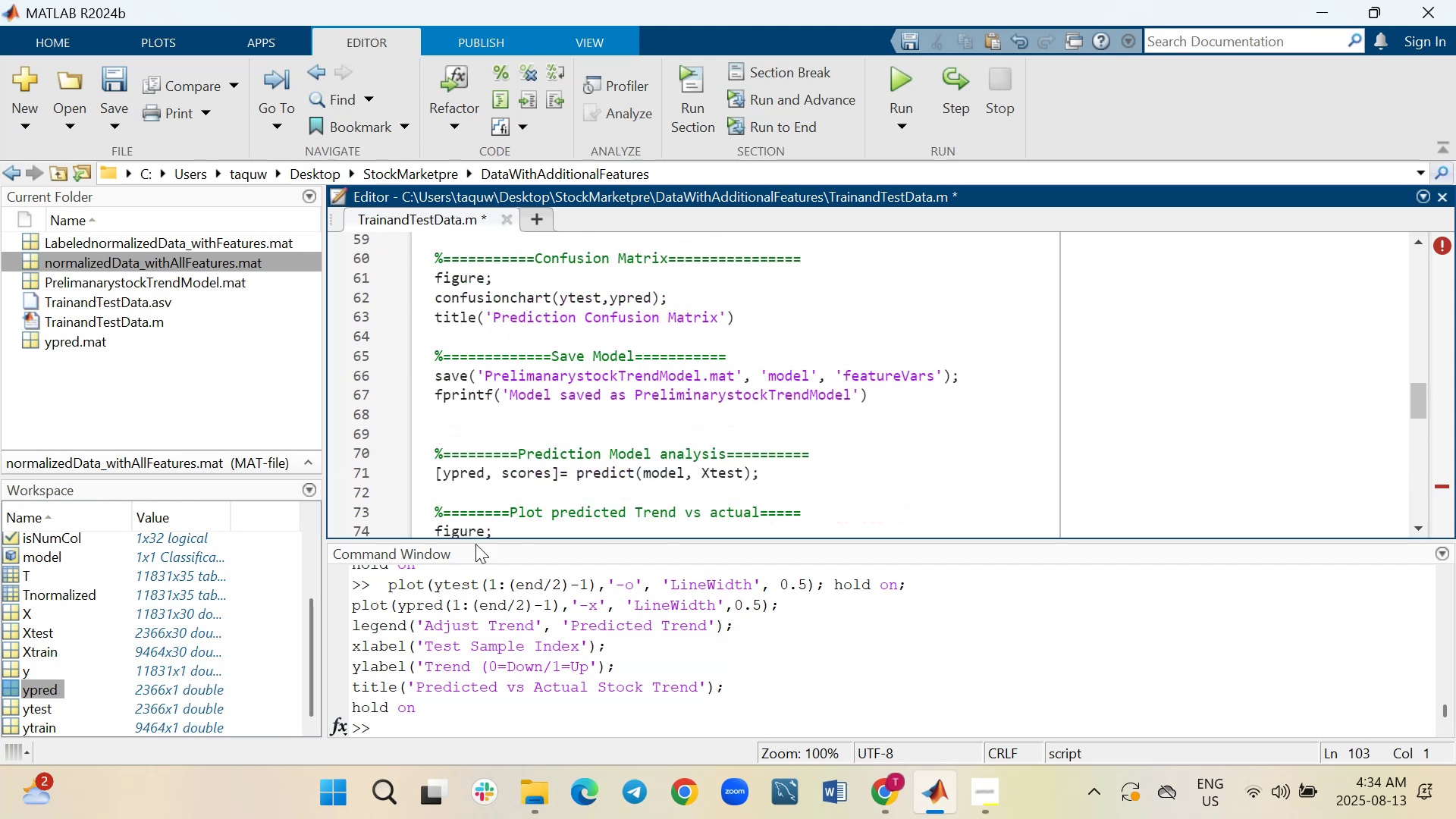 
scroll: coordinate [509, 498], scroll_direction: down, amount: 9.0
 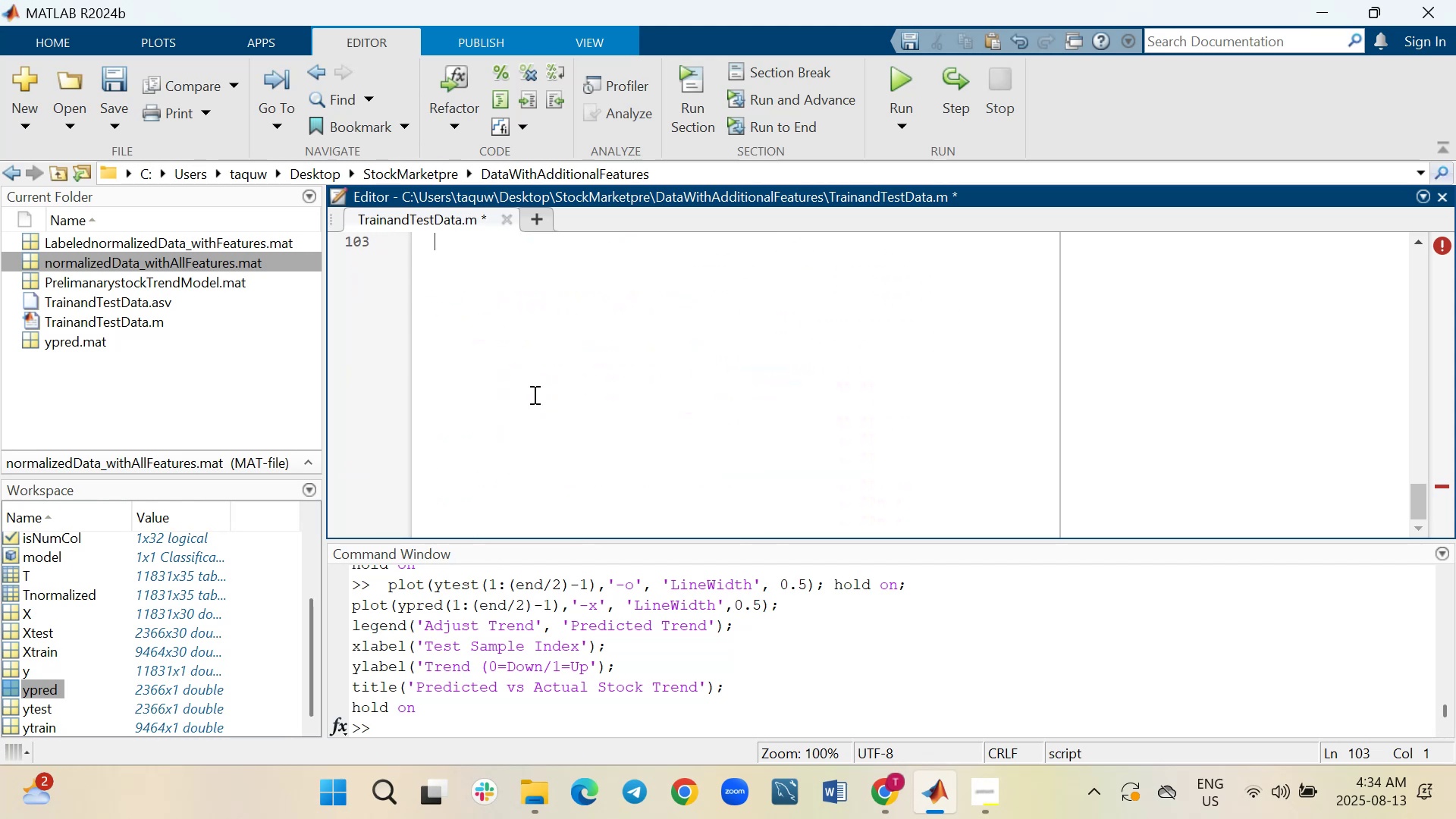 
scroll: coordinate [555, 359], scroll_direction: up, amount: 1.0
 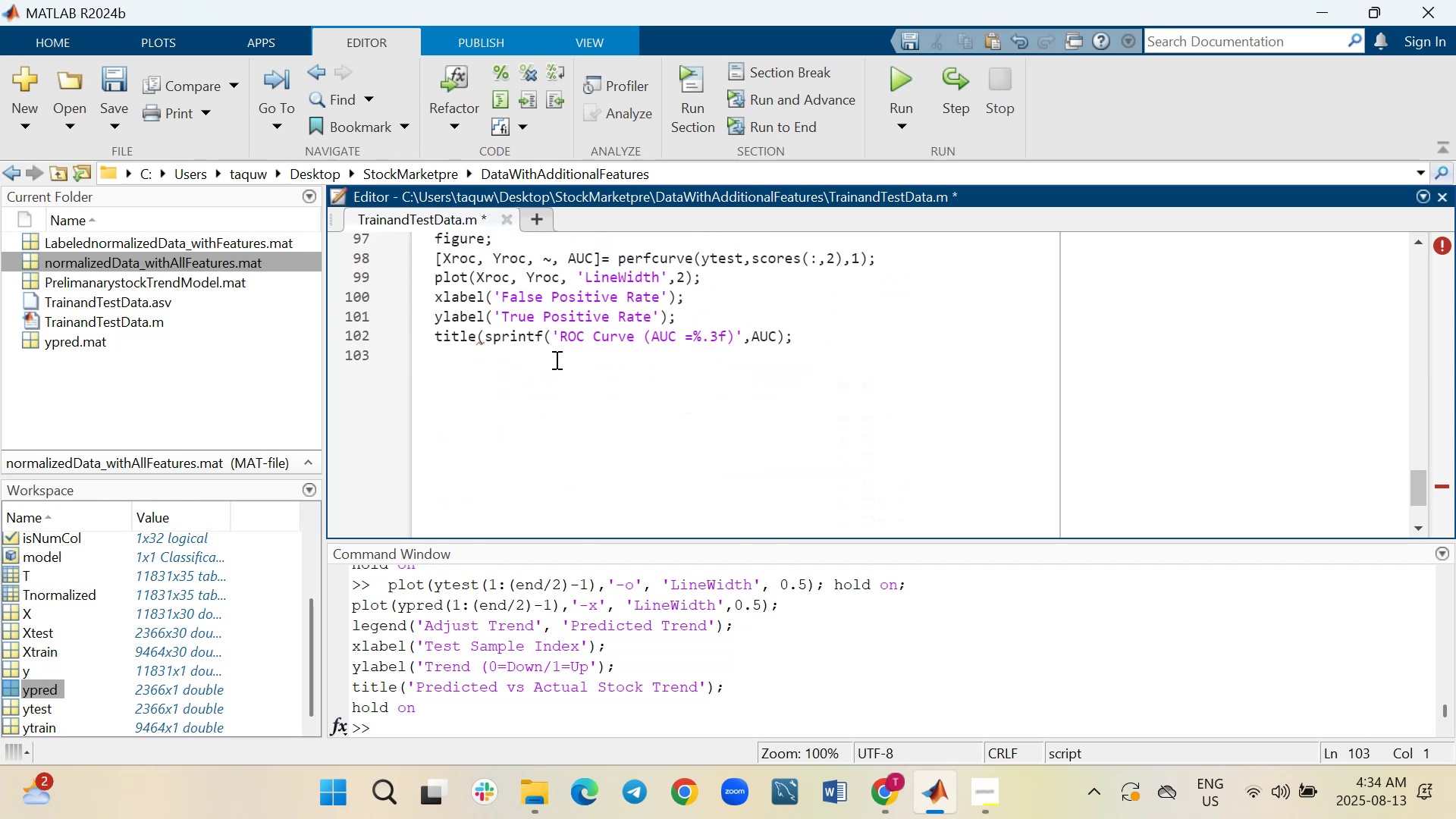 
key(Control+S)
 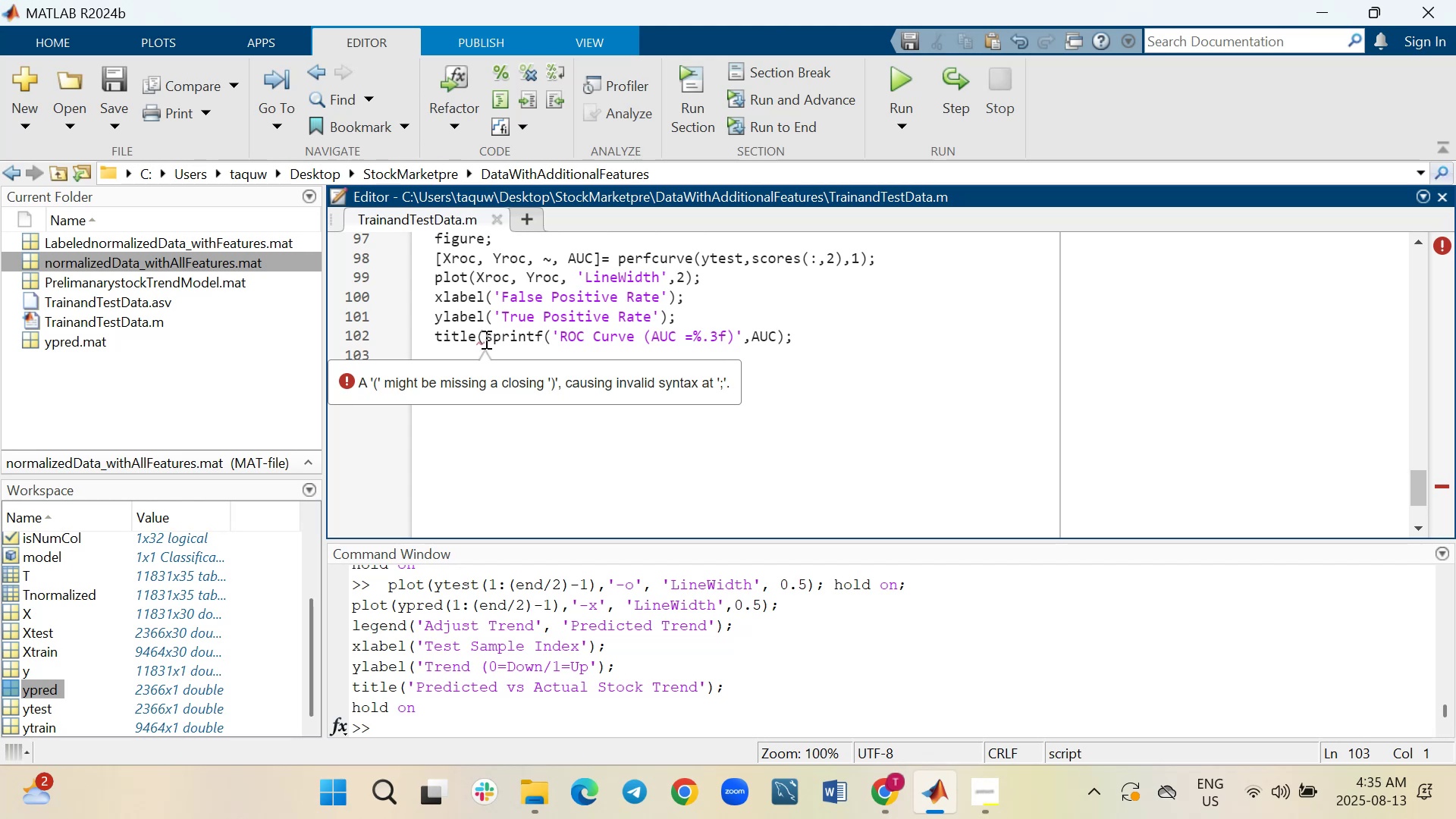 
wait(23.96)
 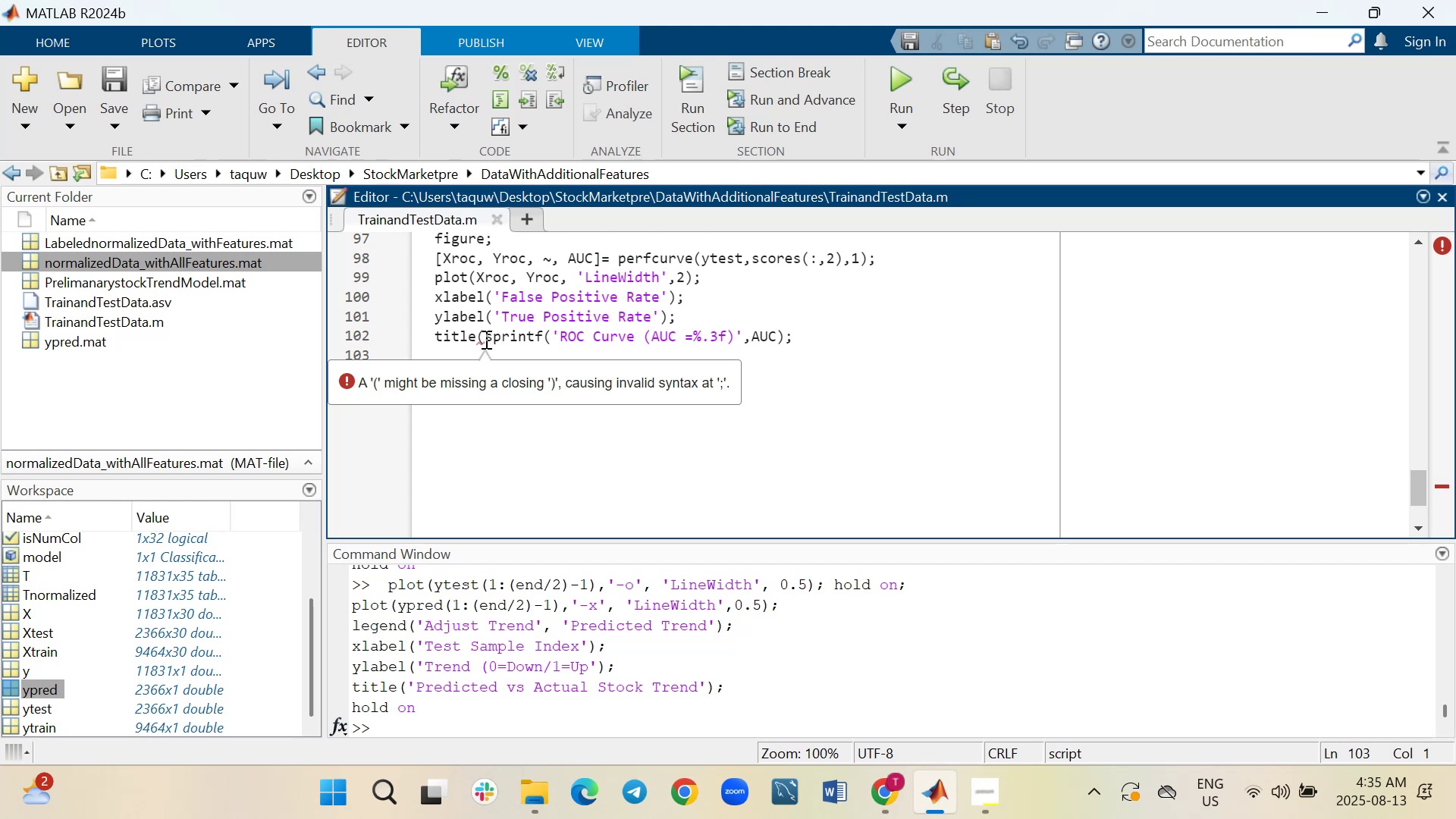 
left_click([484, 468])
 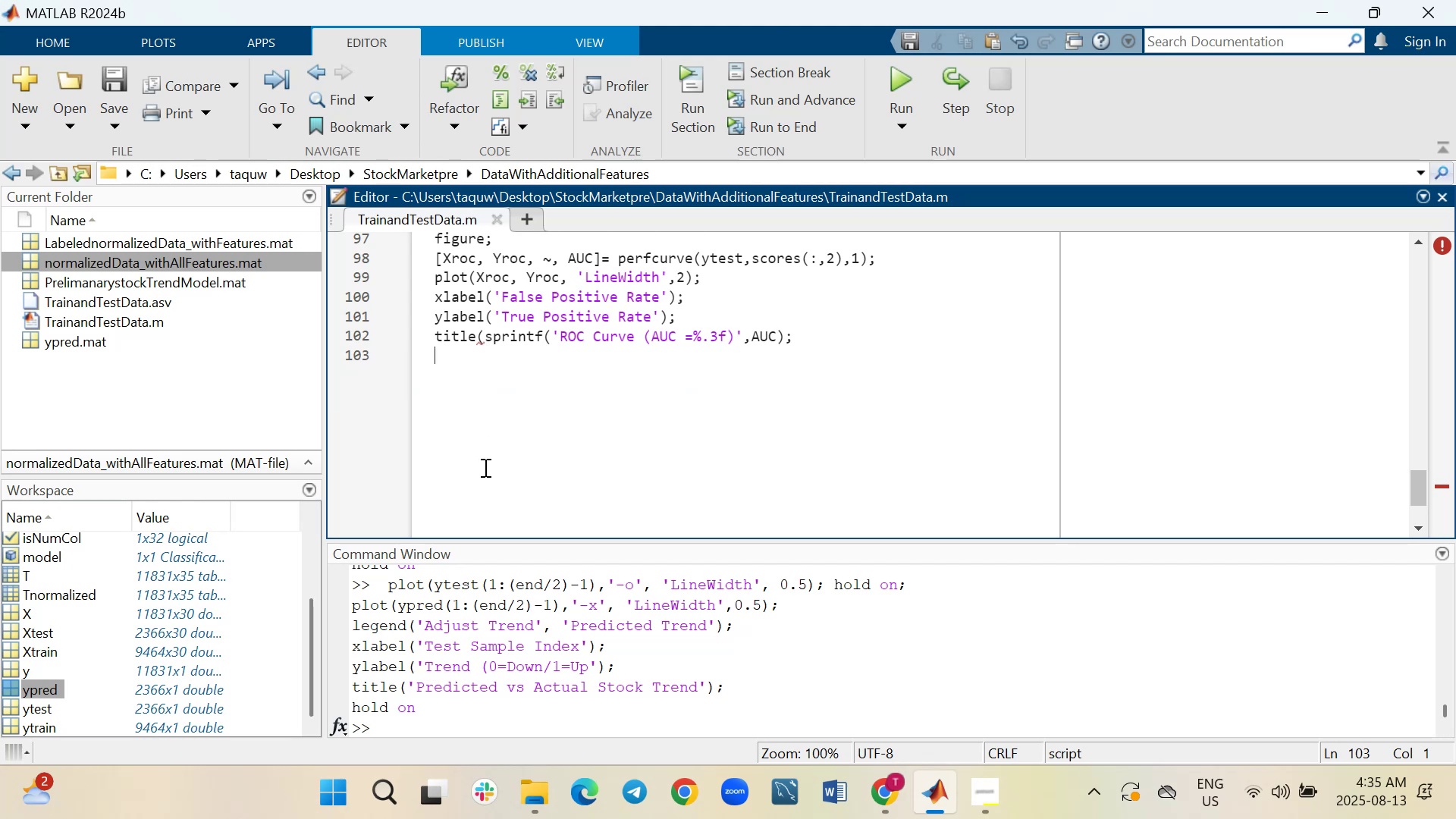 
mouse_move([502, 341])
 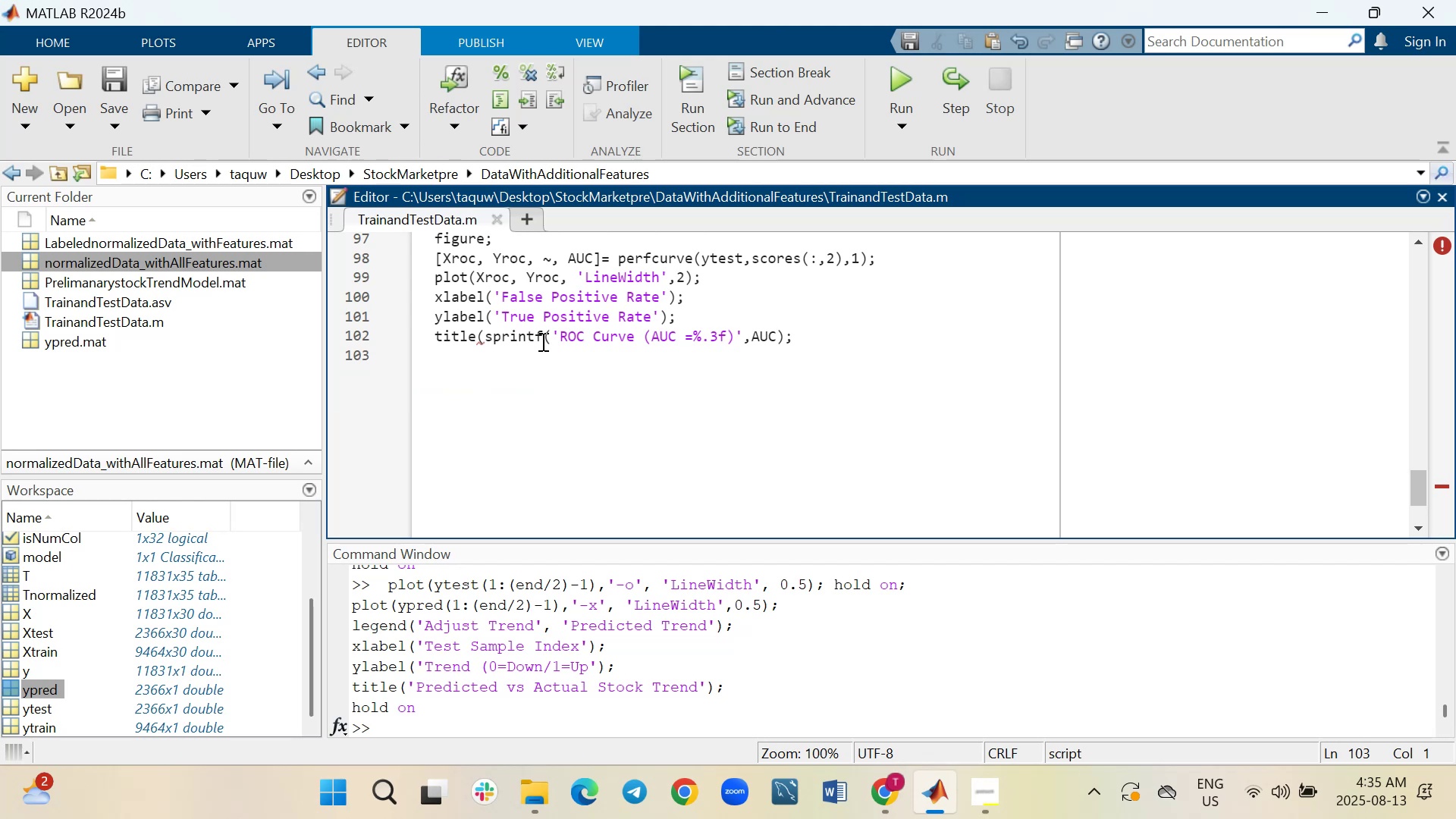 
wait(11.03)
 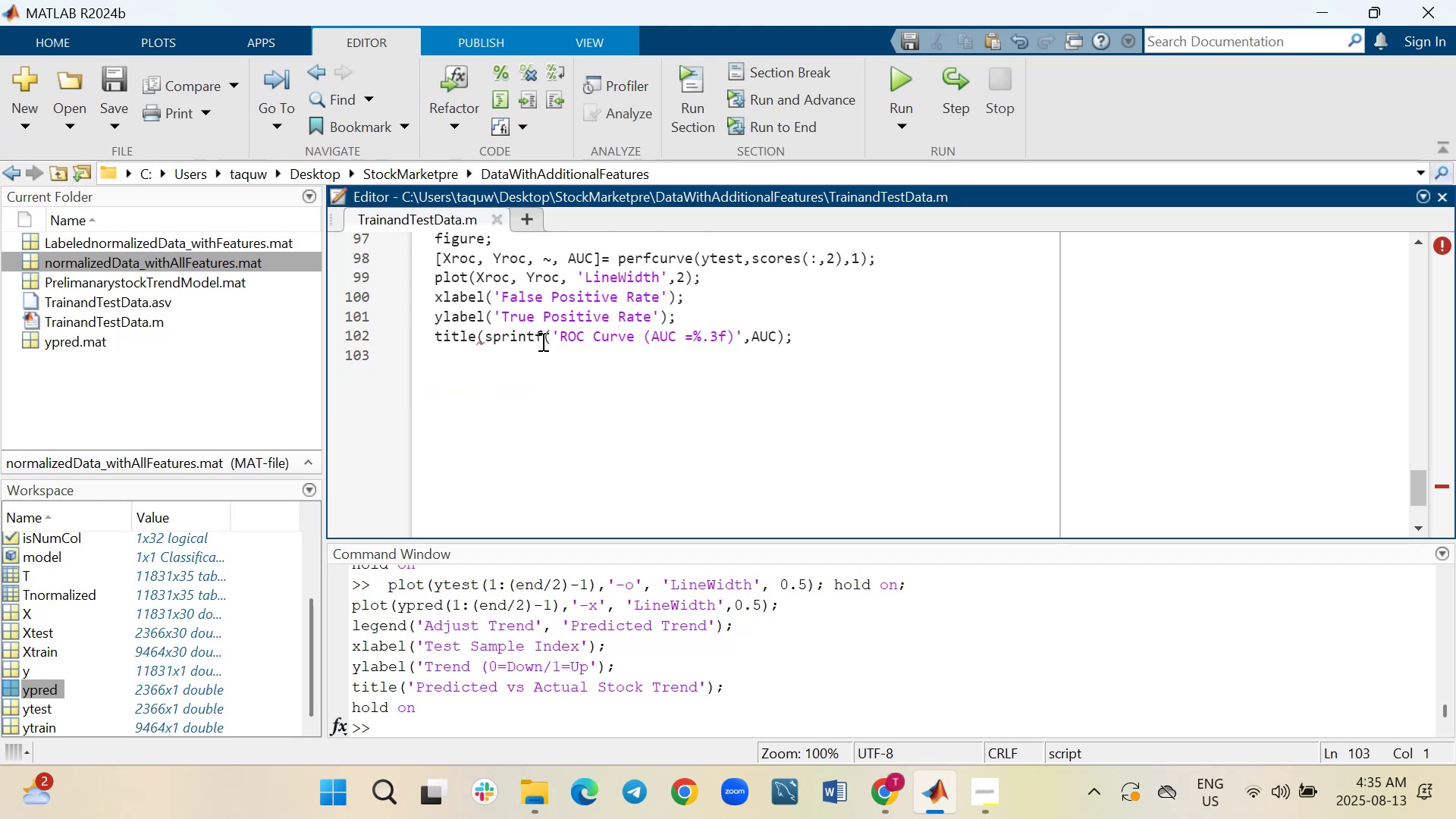 
left_click([783, 337])
 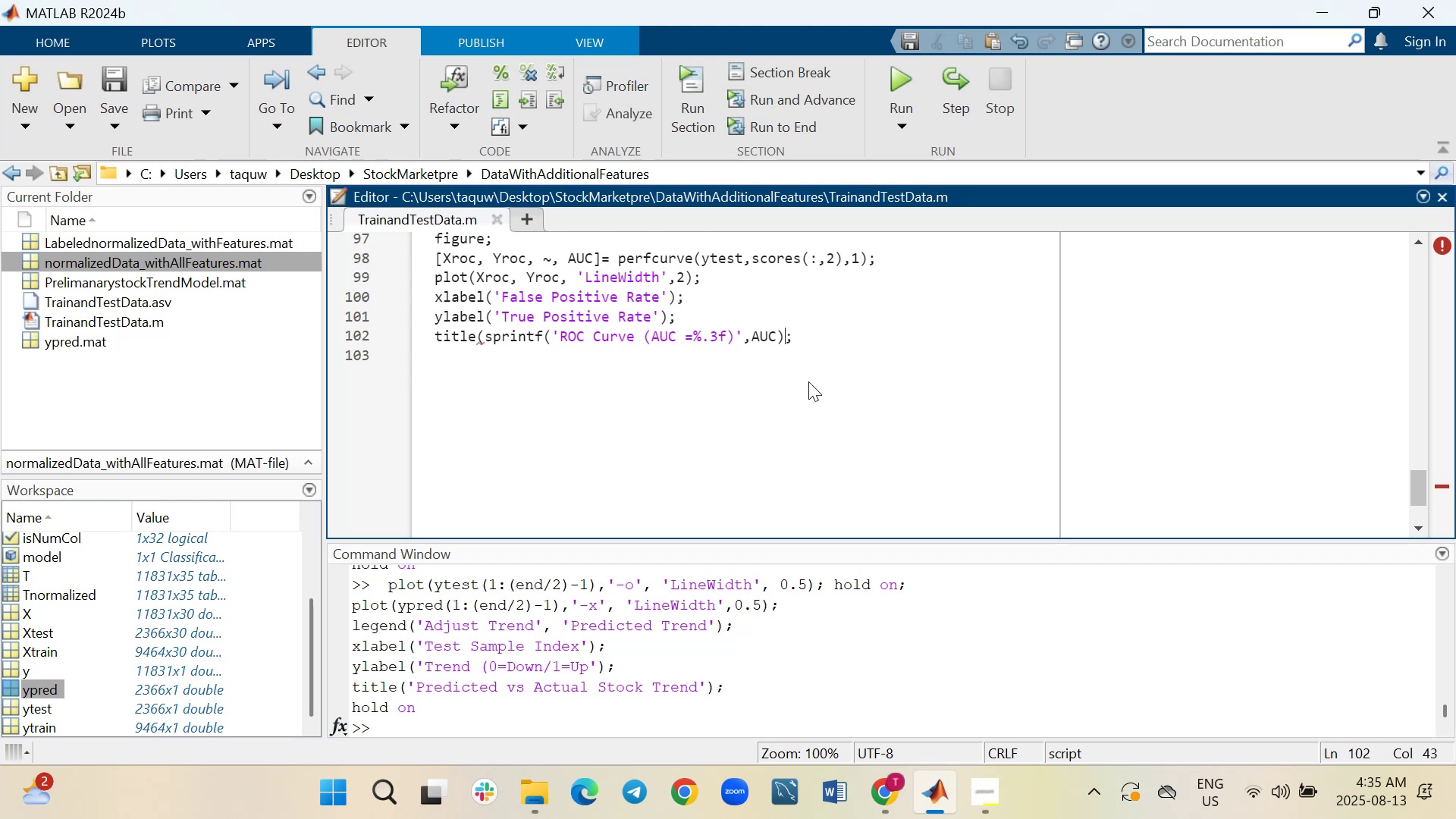 
key(Shift+0)
 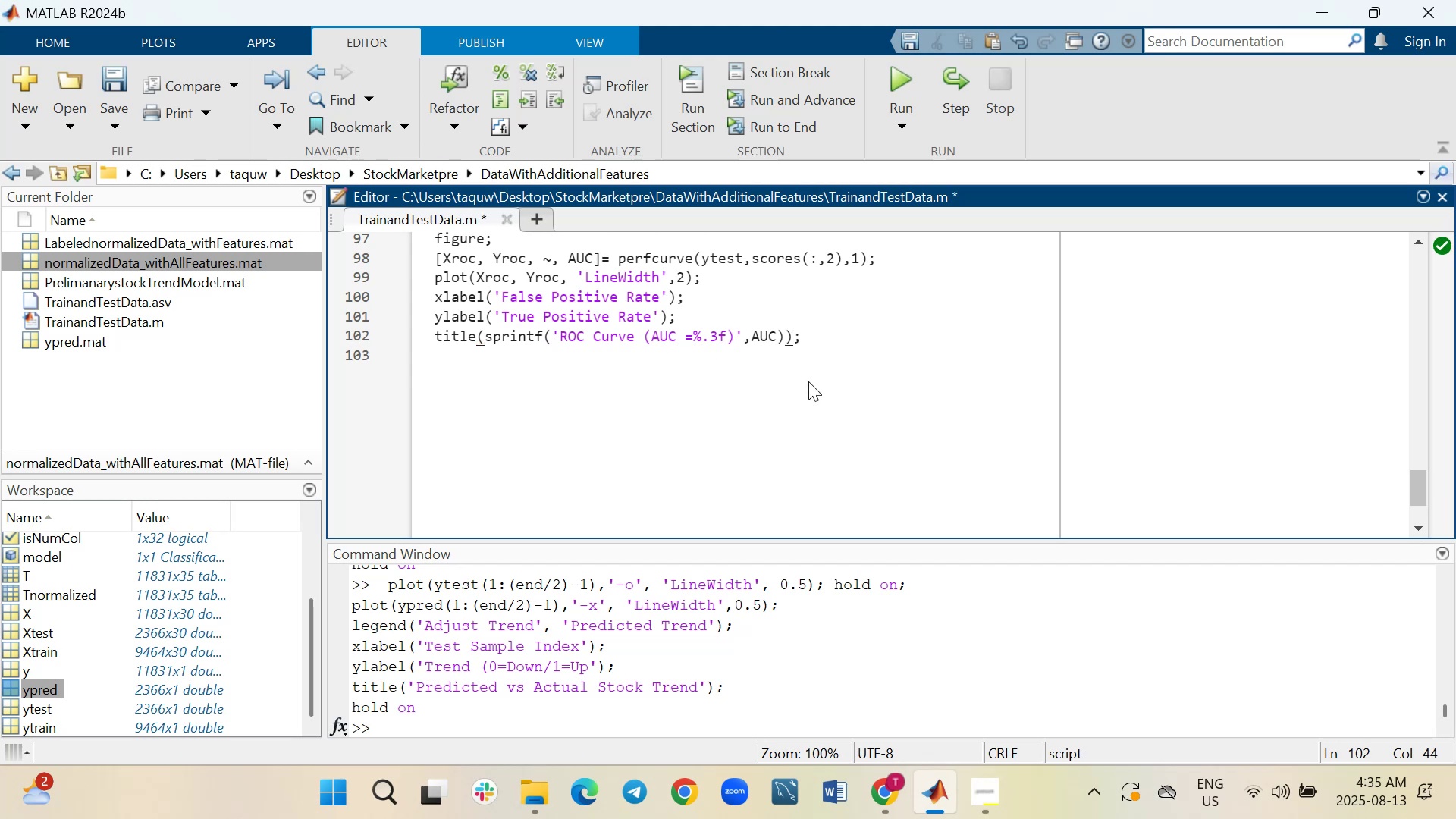 
key(ArrowRight)
 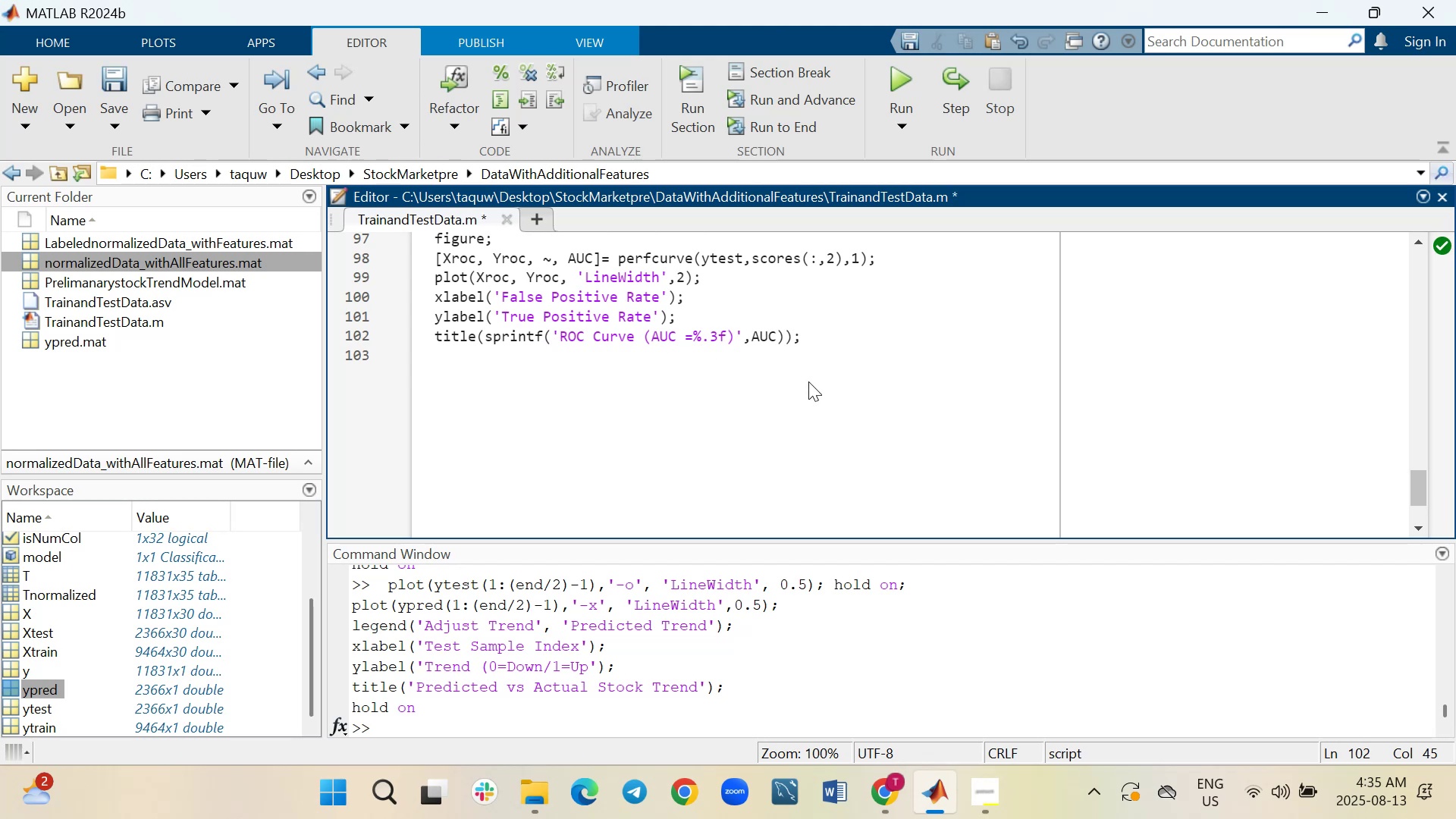 
key(Shift+ShiftRight)
 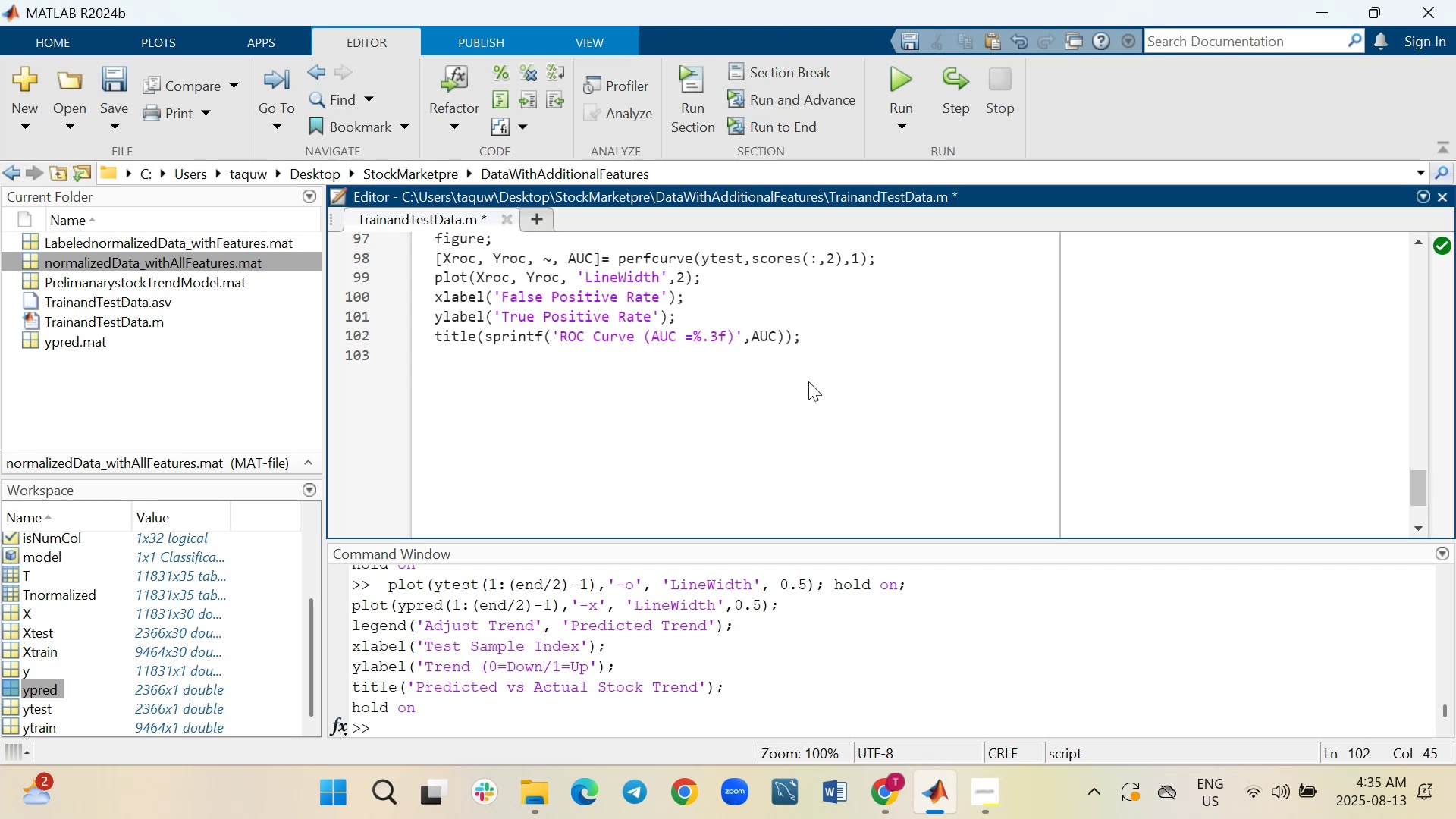 
key(Shift+Enter)
 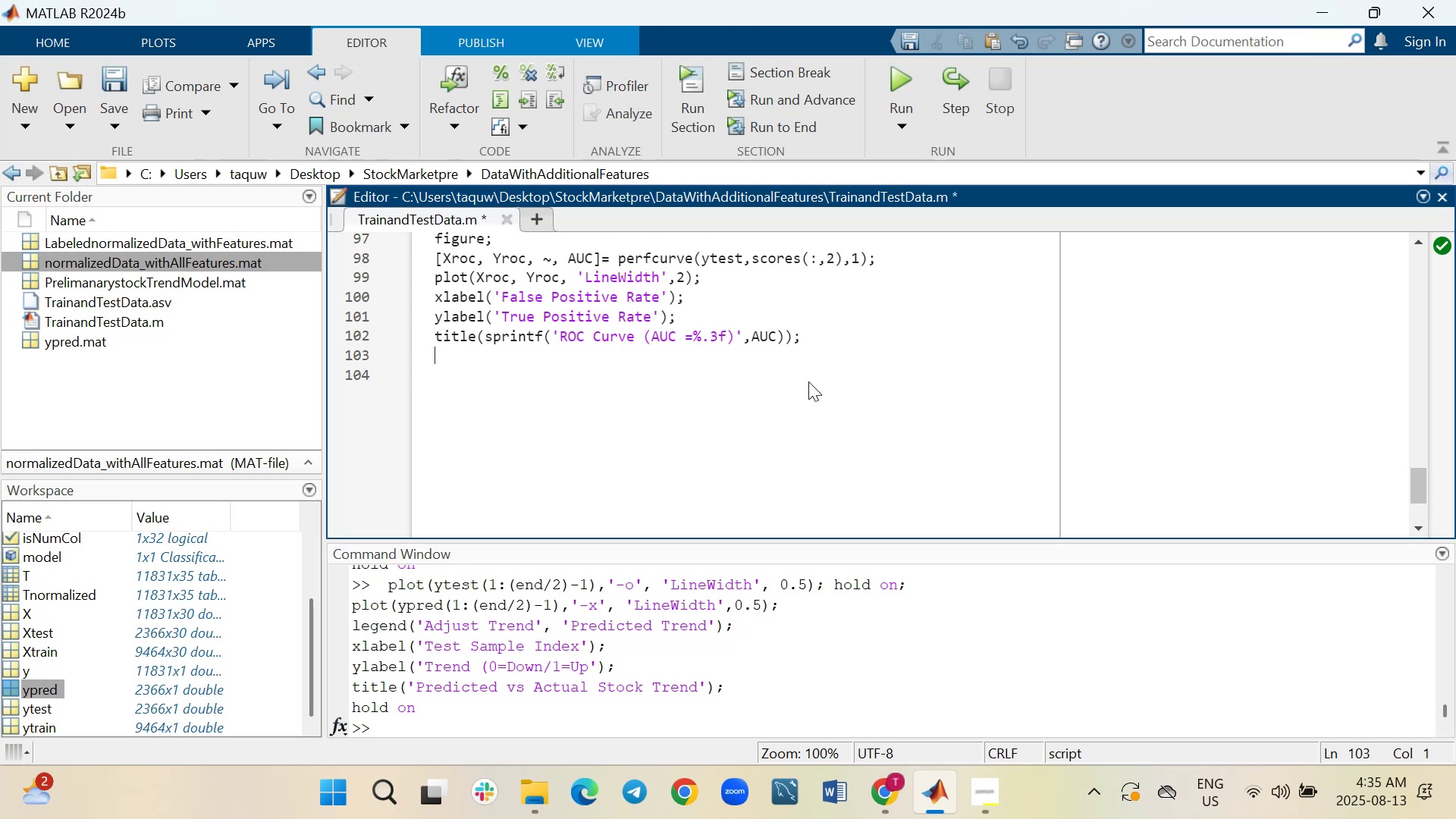 
wait(5.27)
 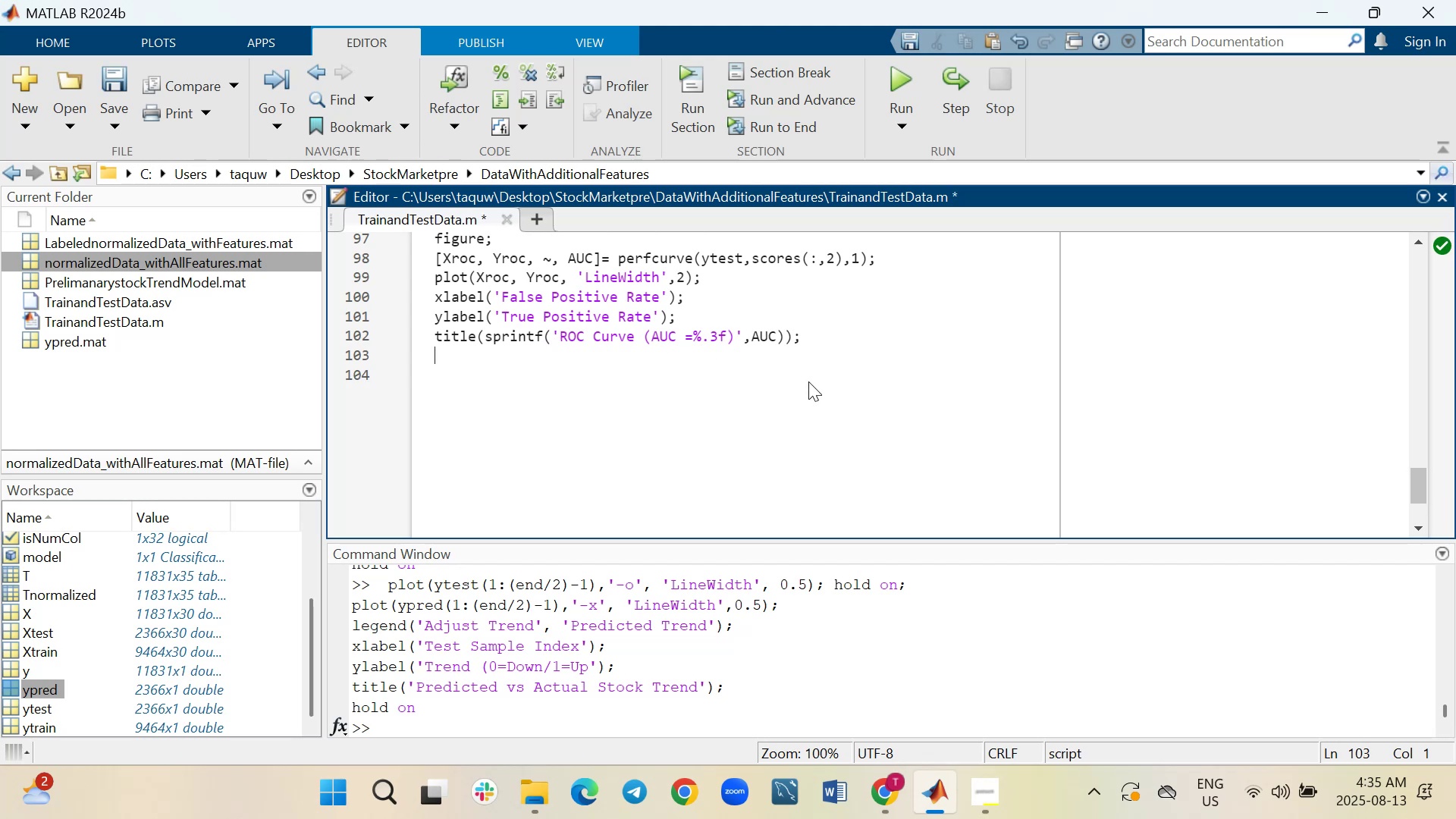 
type(grid on;)
 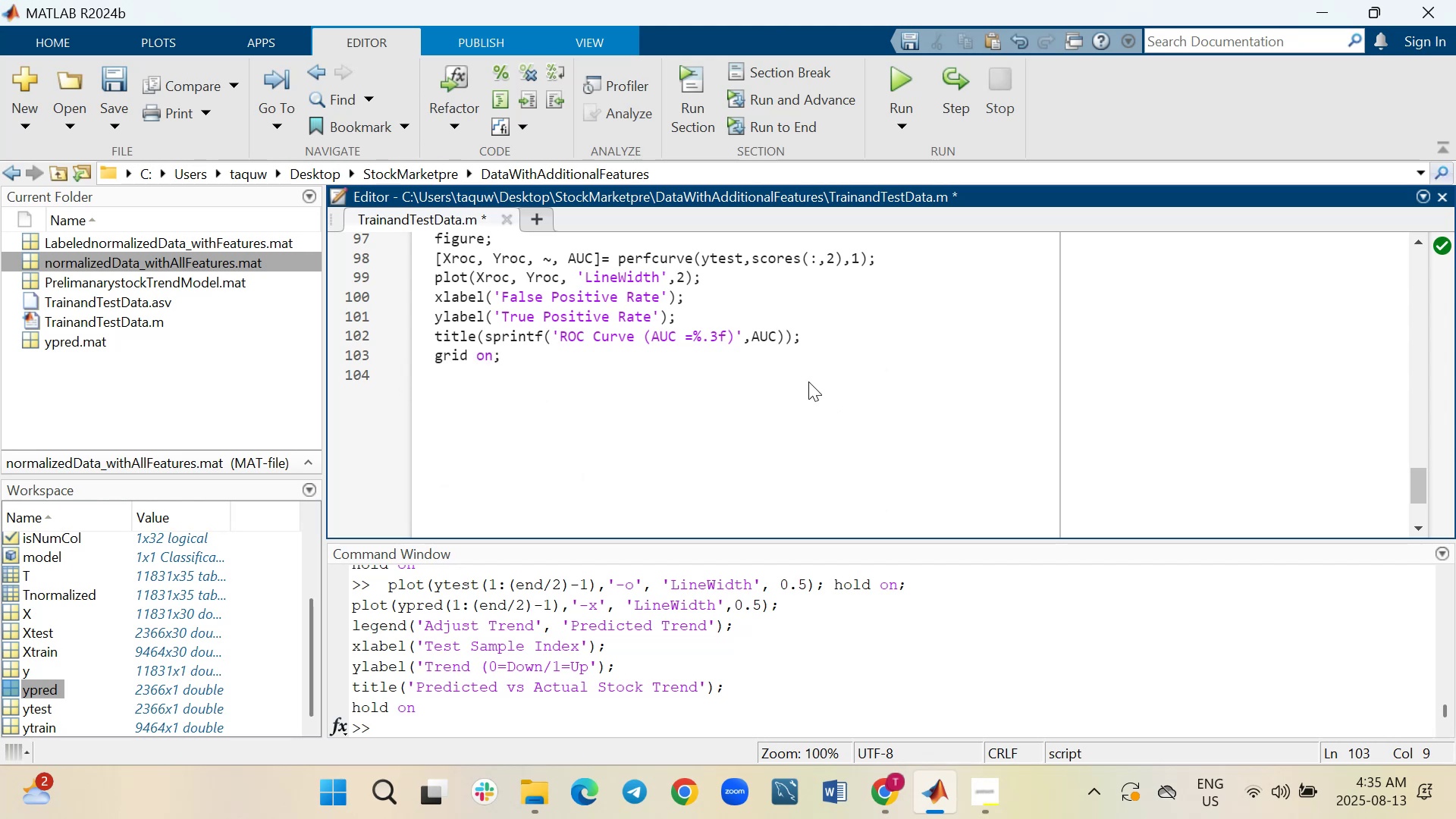 
key(Control+S)
 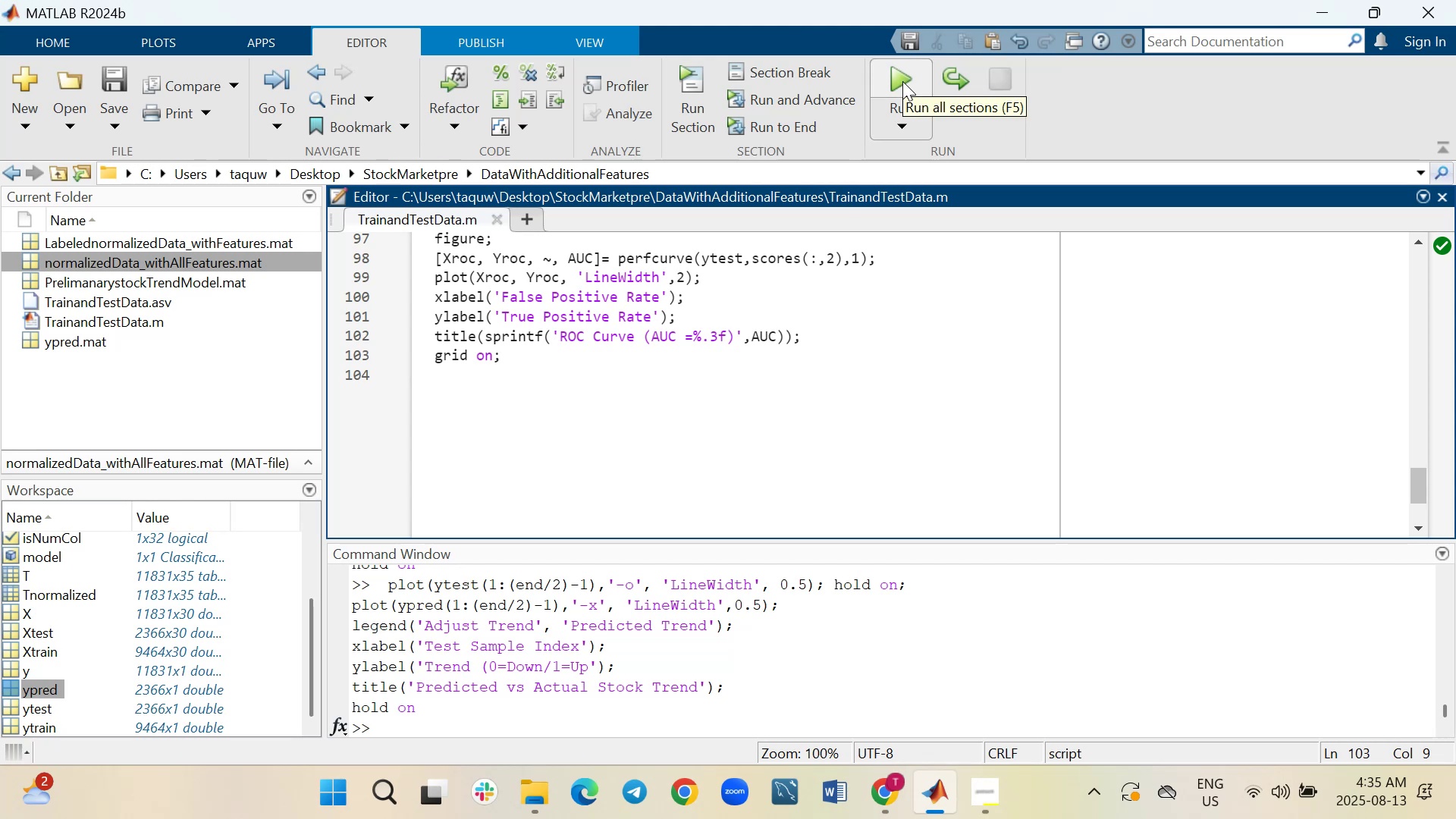 
wait(7.36)
 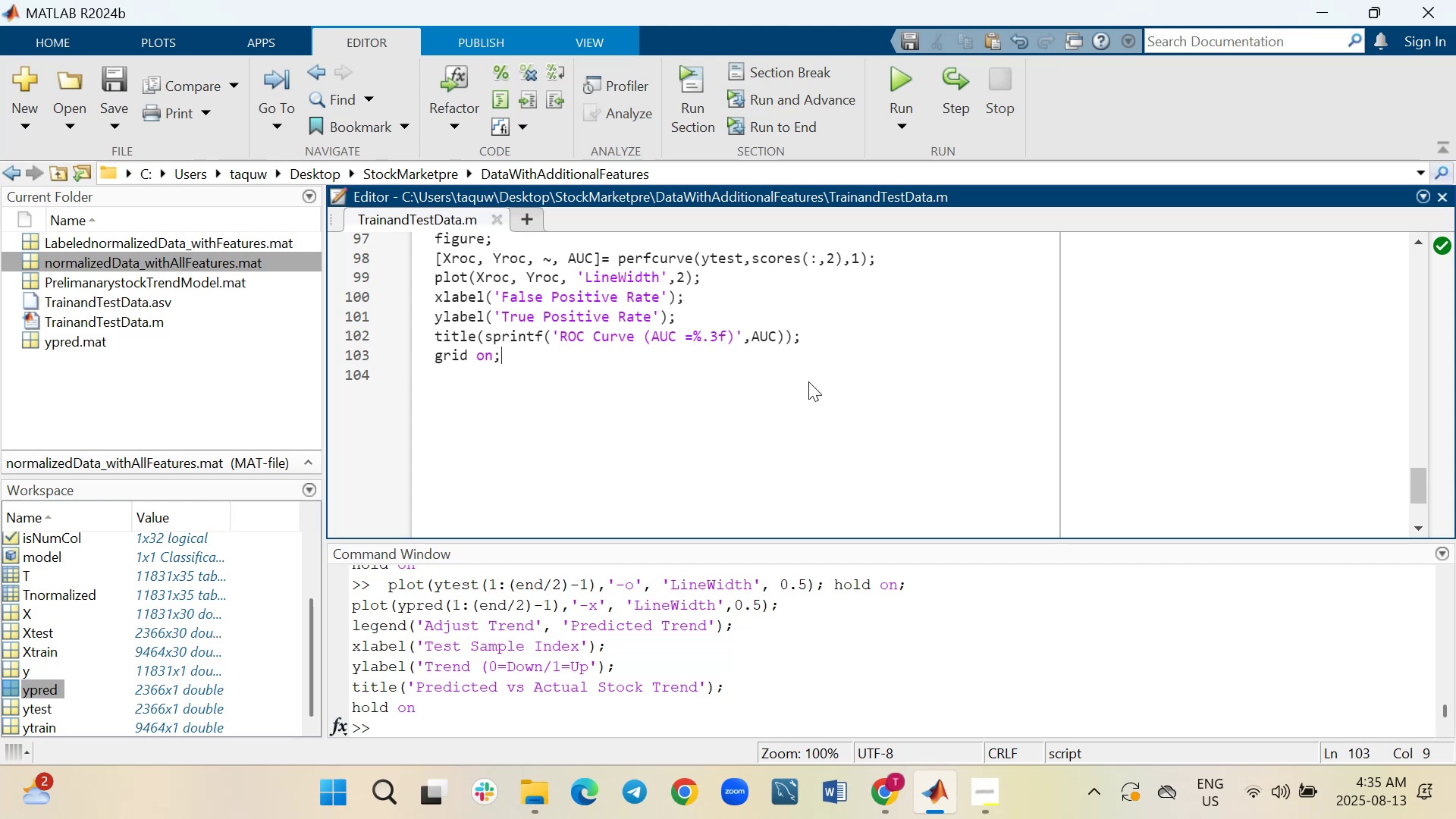 
scroll: coordinate [858, 389], scroll_direction: up, amount: 2.0
 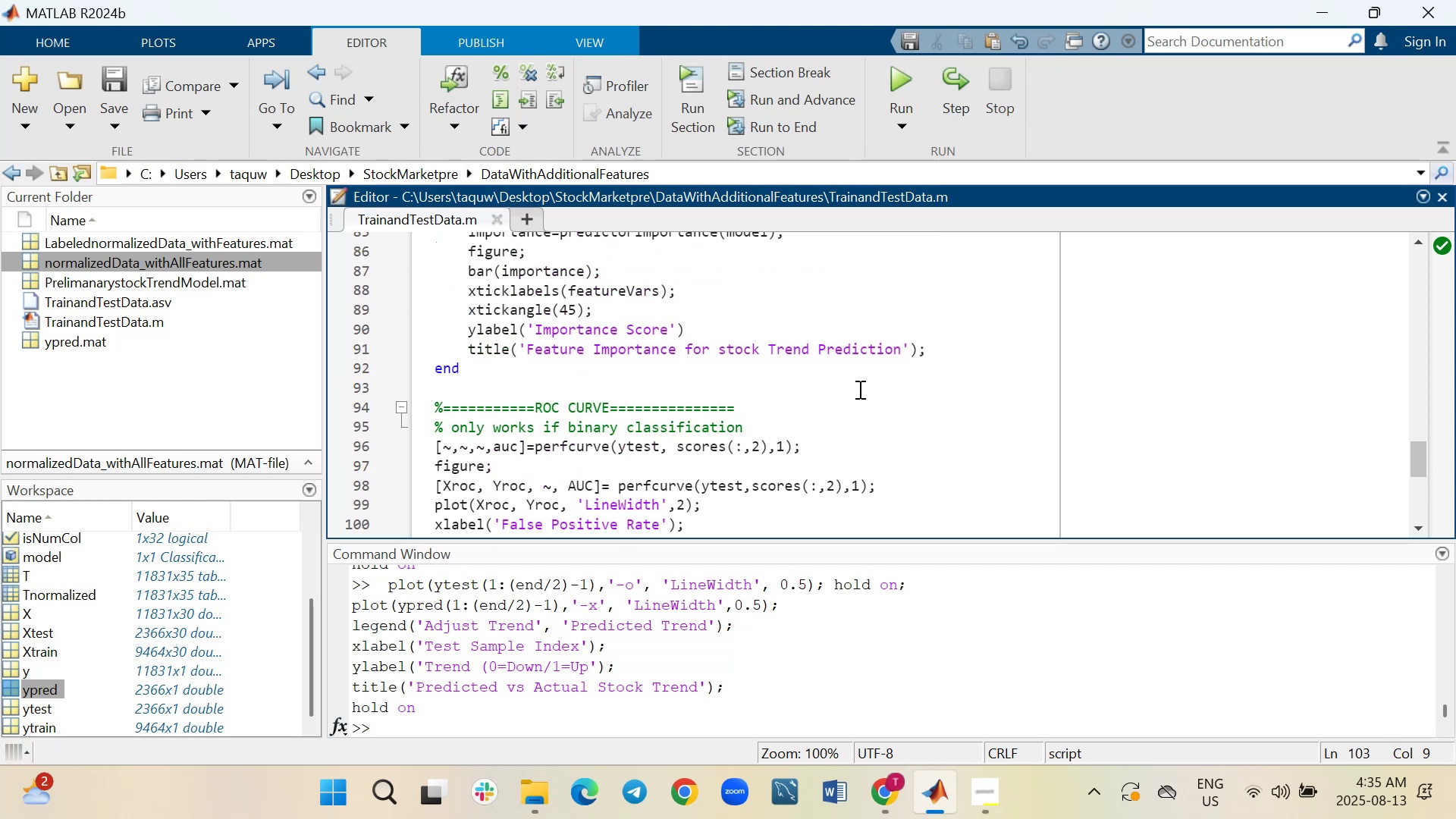 
key(Control+S)
 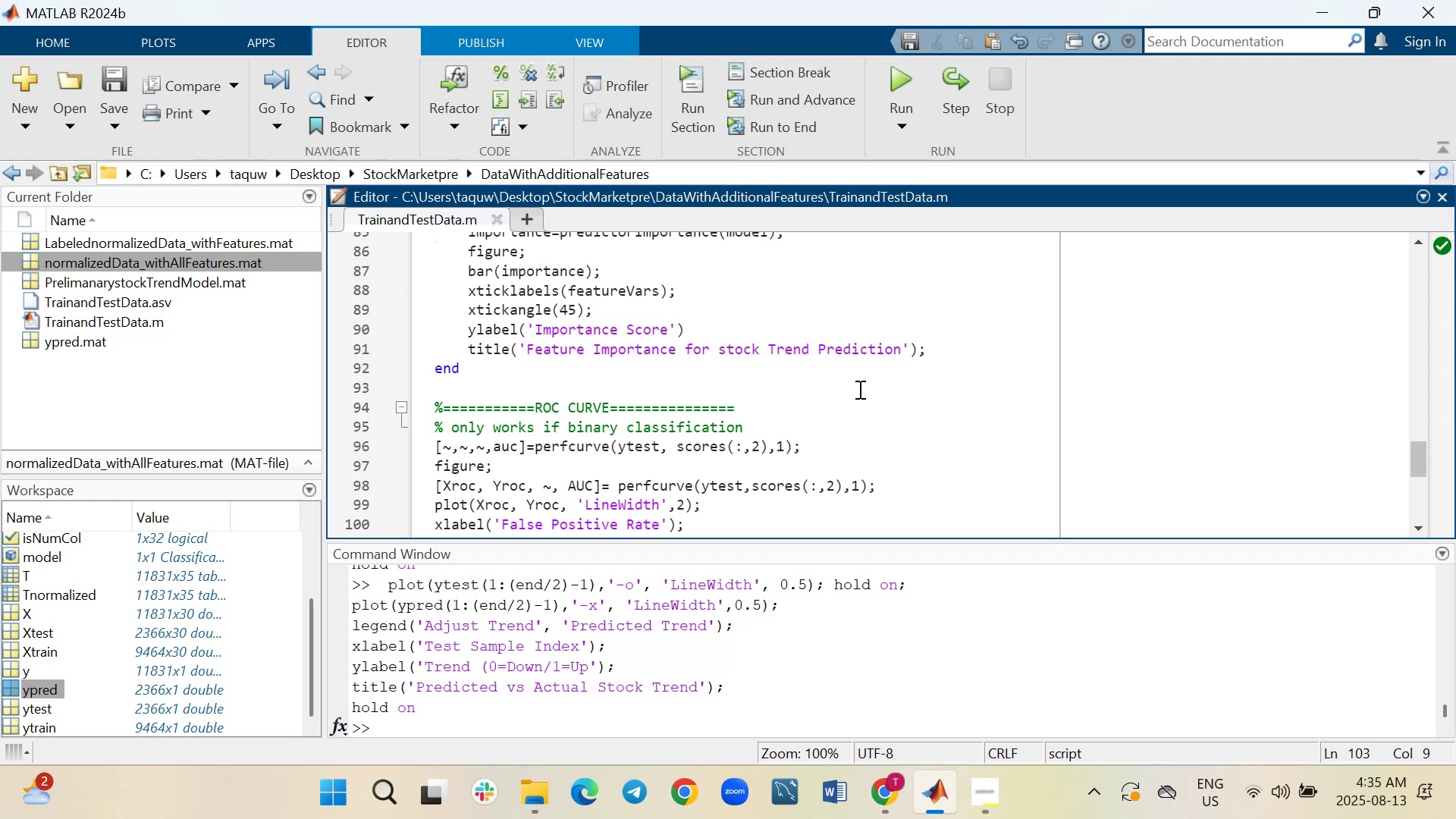 
scroll: coordinate [858, 389], scroll_direction: up, amount: 1.0
 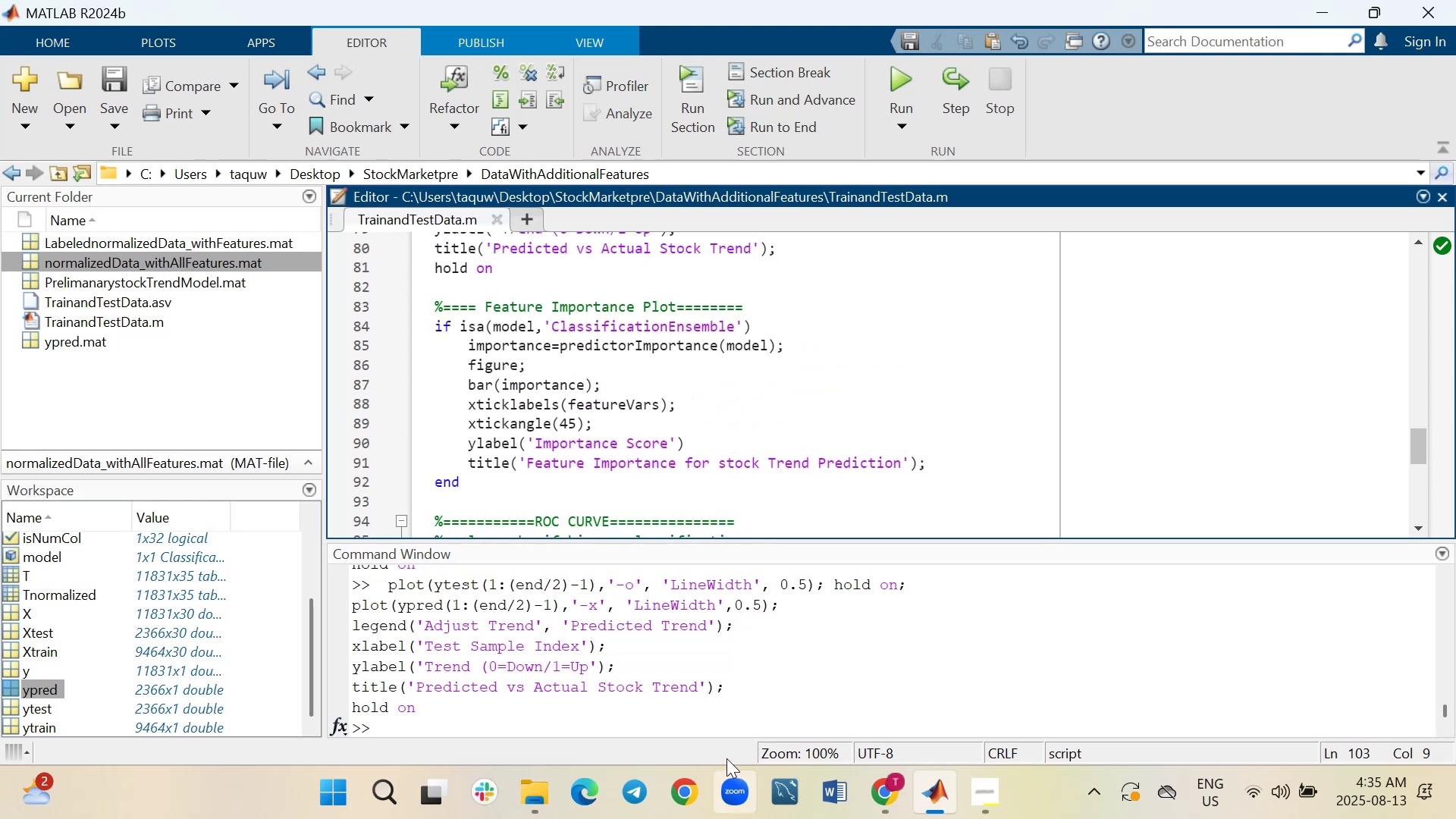 
left_click([723, 719])
 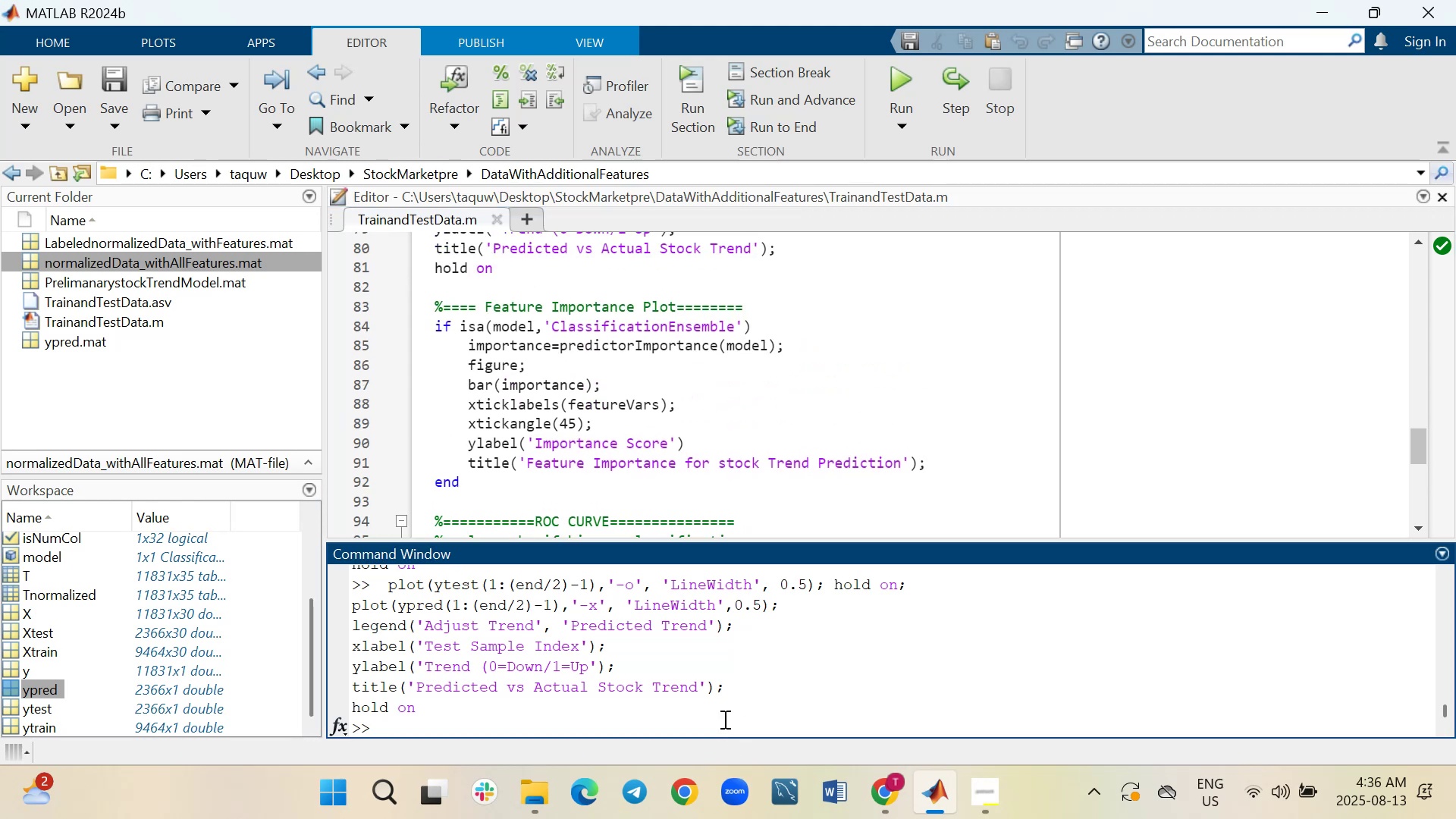 
type(cclc)
key(Backspace)
key(Backspace)
key(Backspace)
type(lc)
 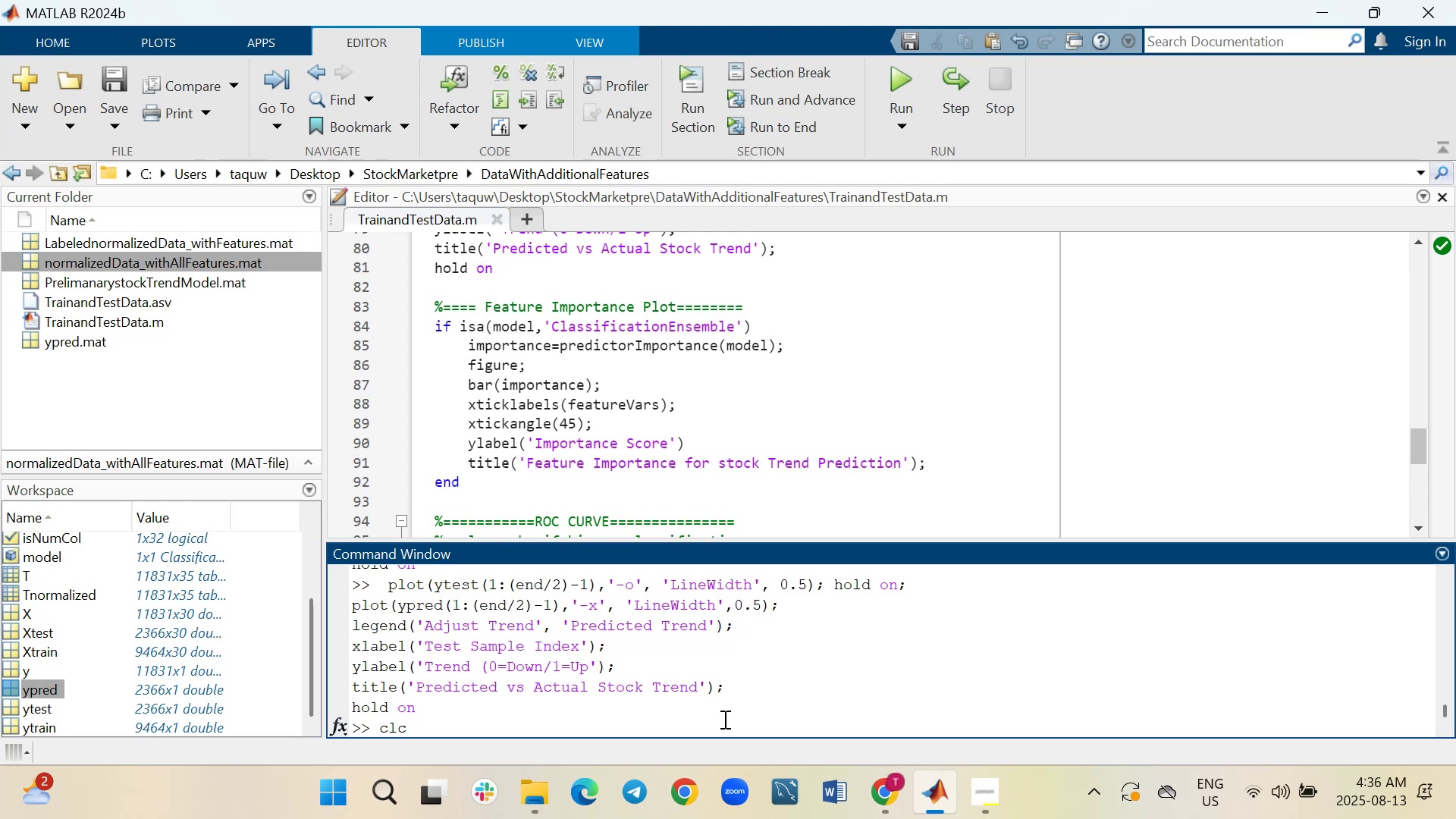 
key(Enter)
 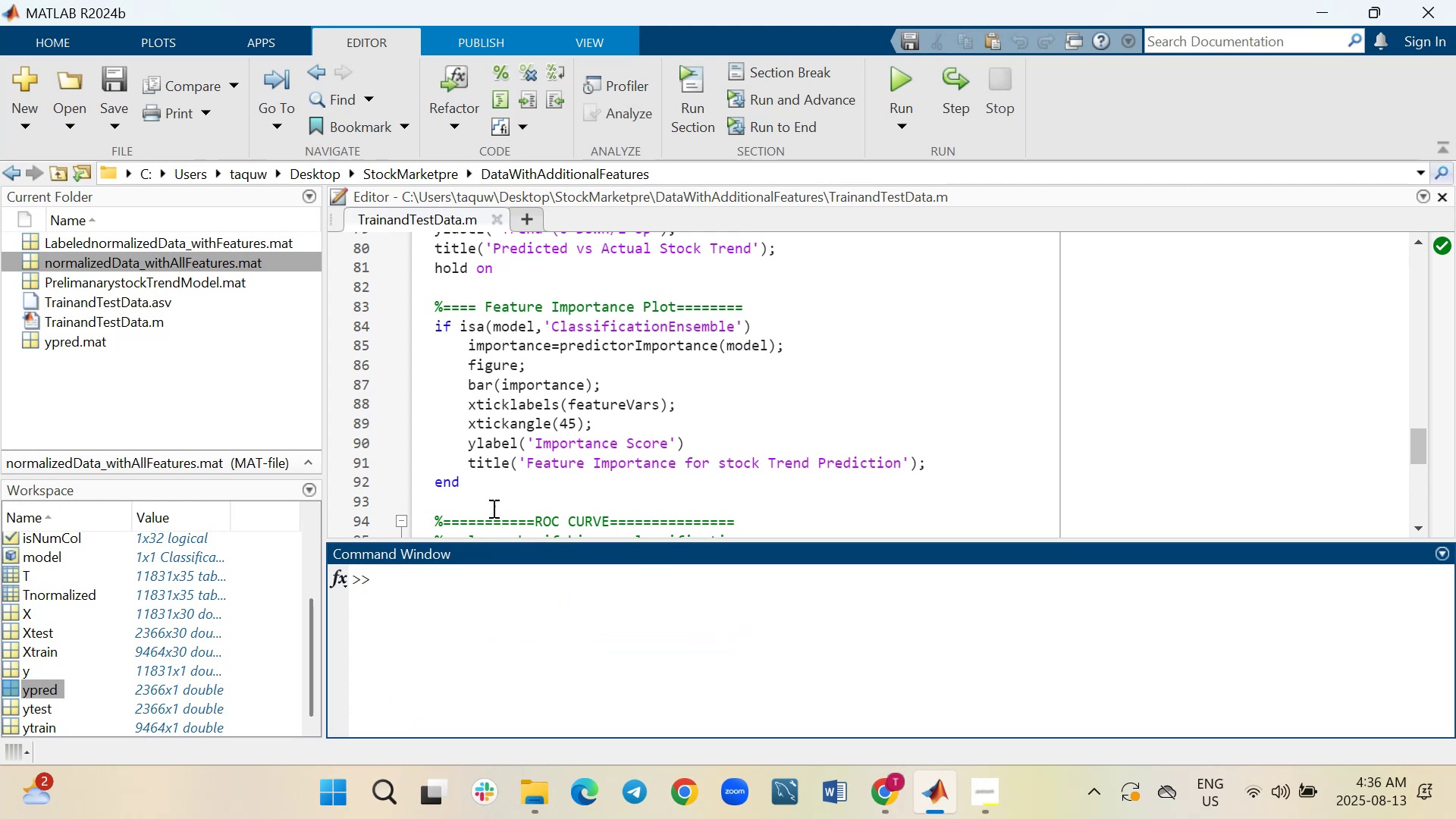 
left_click_drag(start_coordinate=[463, 493], to_coordinate=[420, 322])
 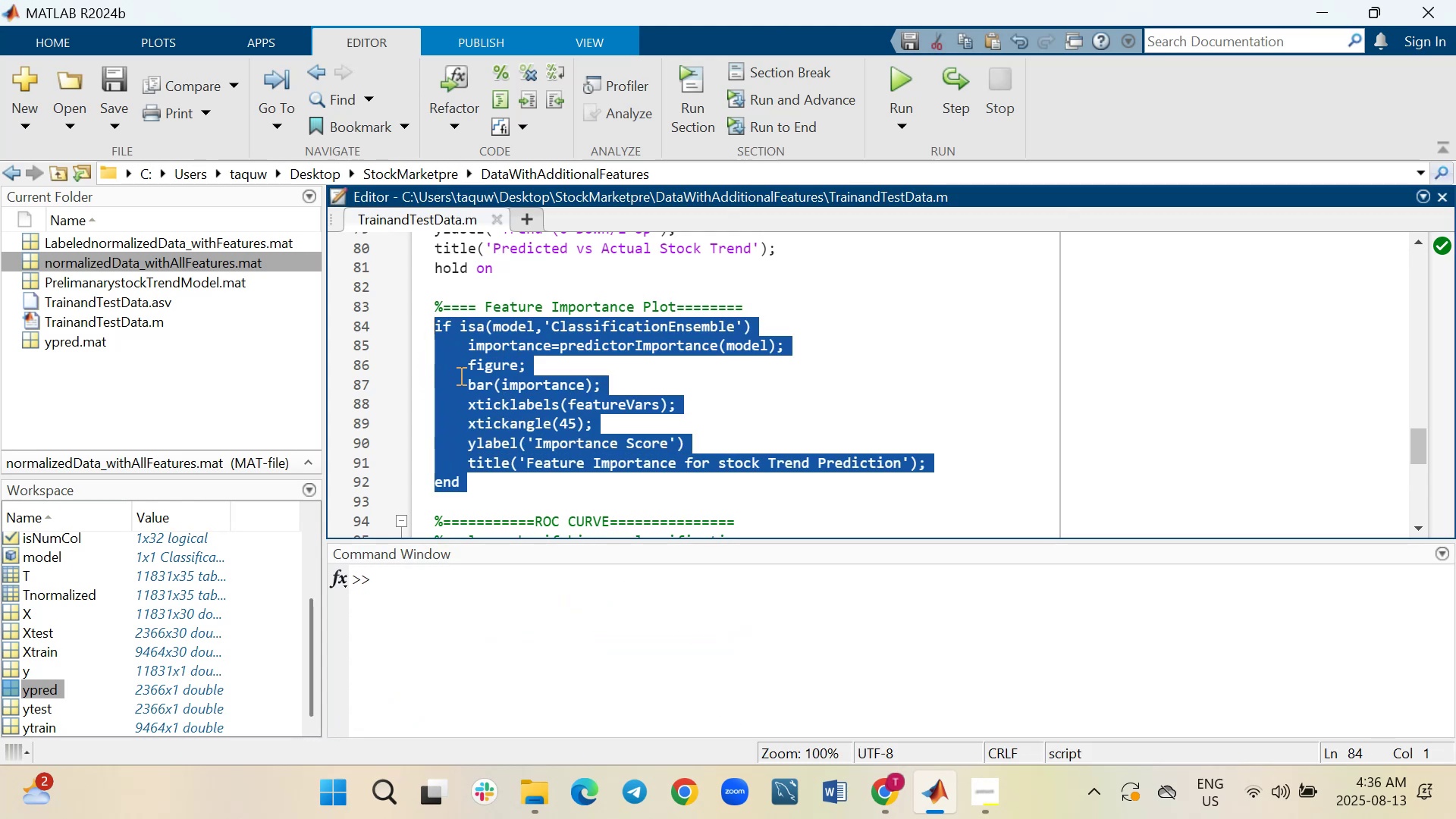 
right_click([460, 375])
 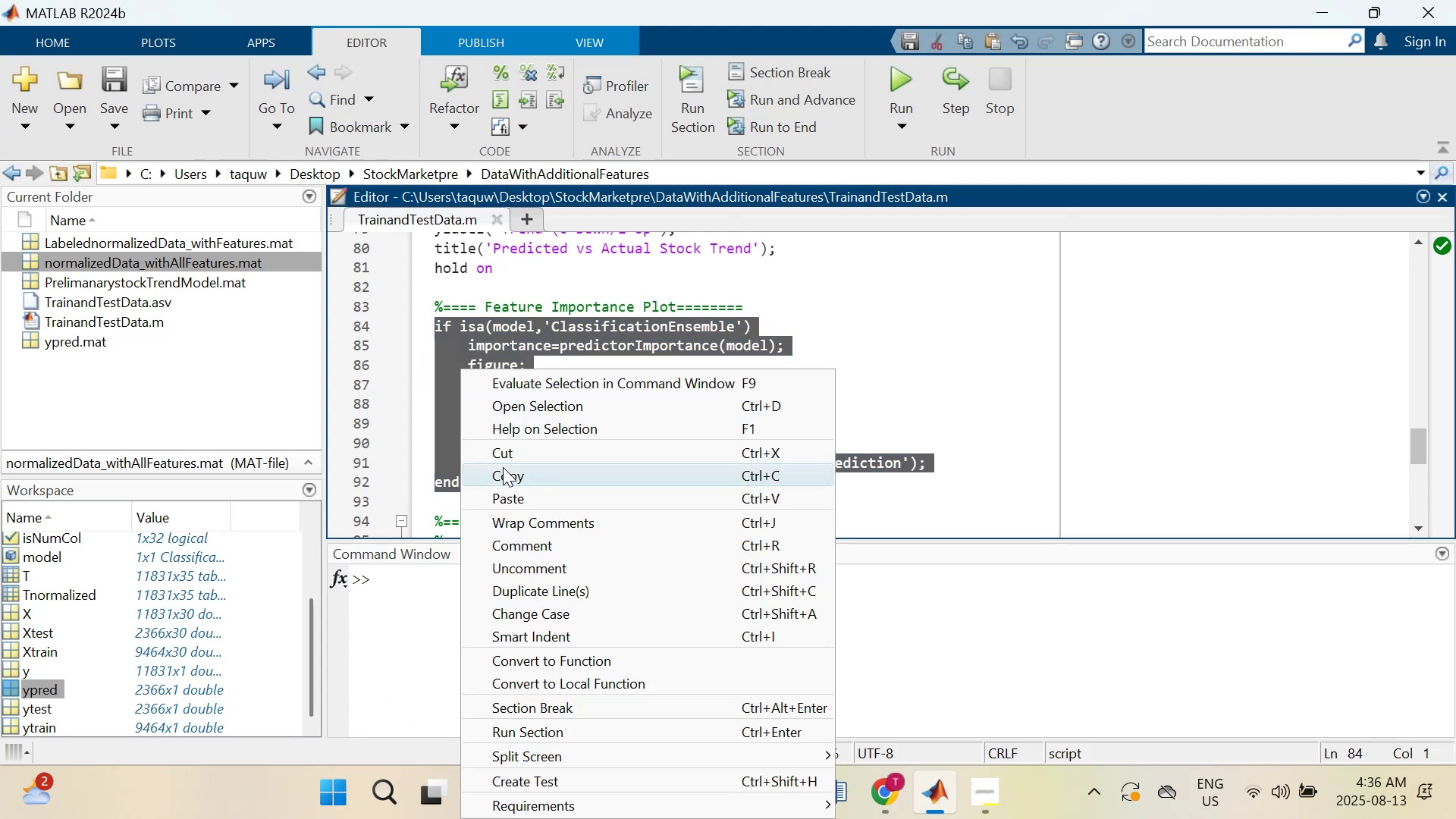 
left_click([505, 473])
 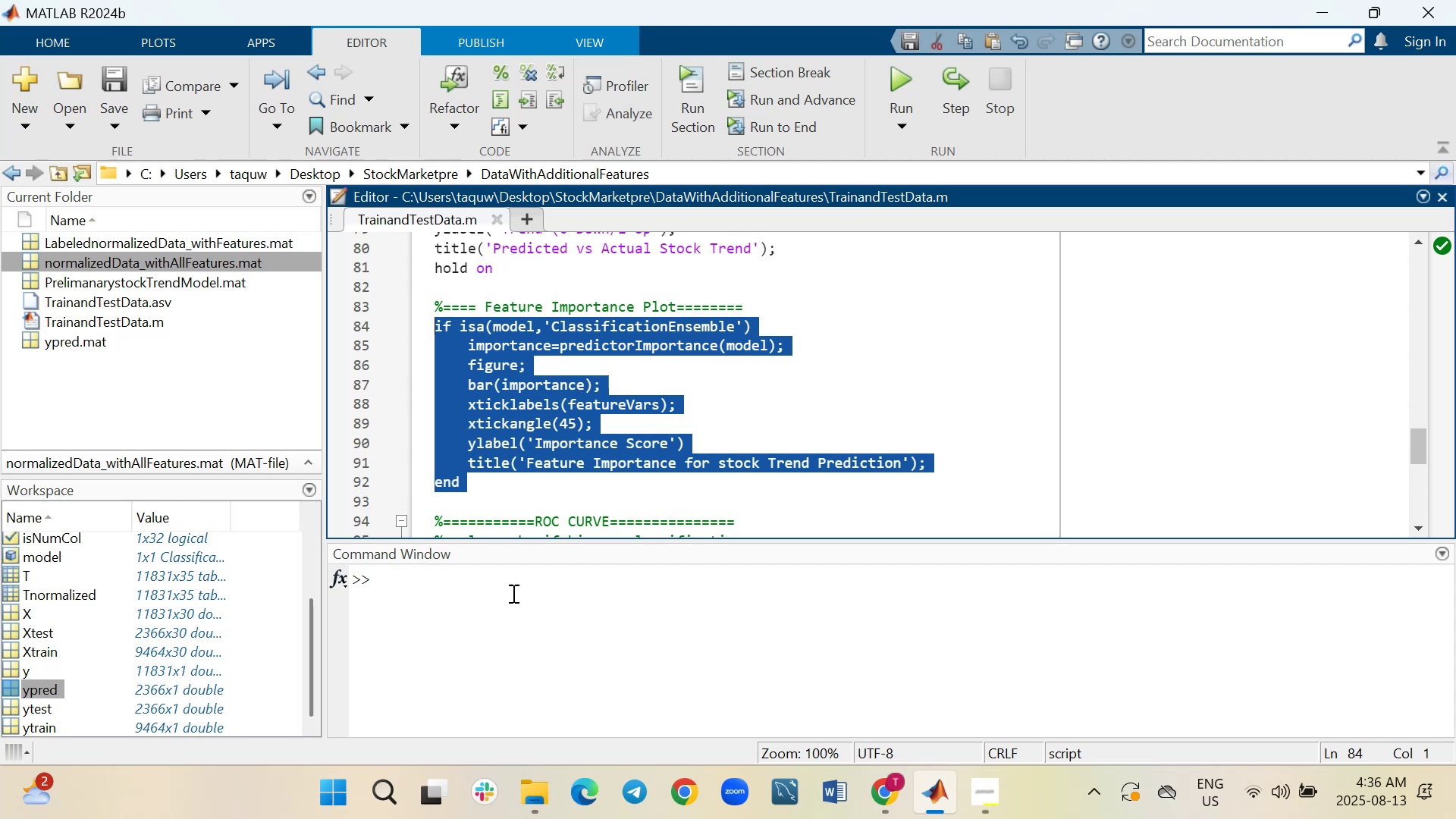 
left_click([513, 598])
 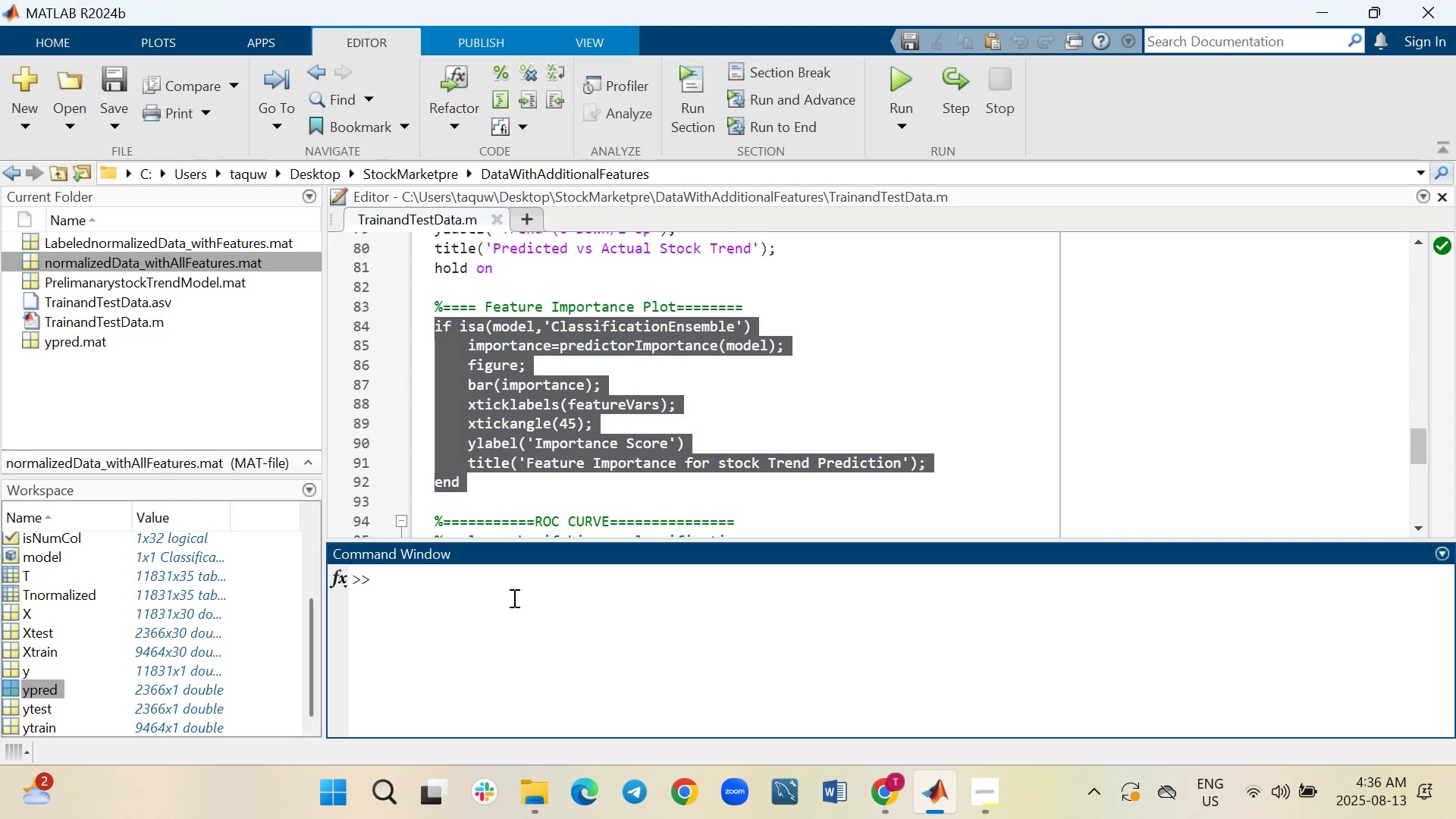 
key(Control+V)
 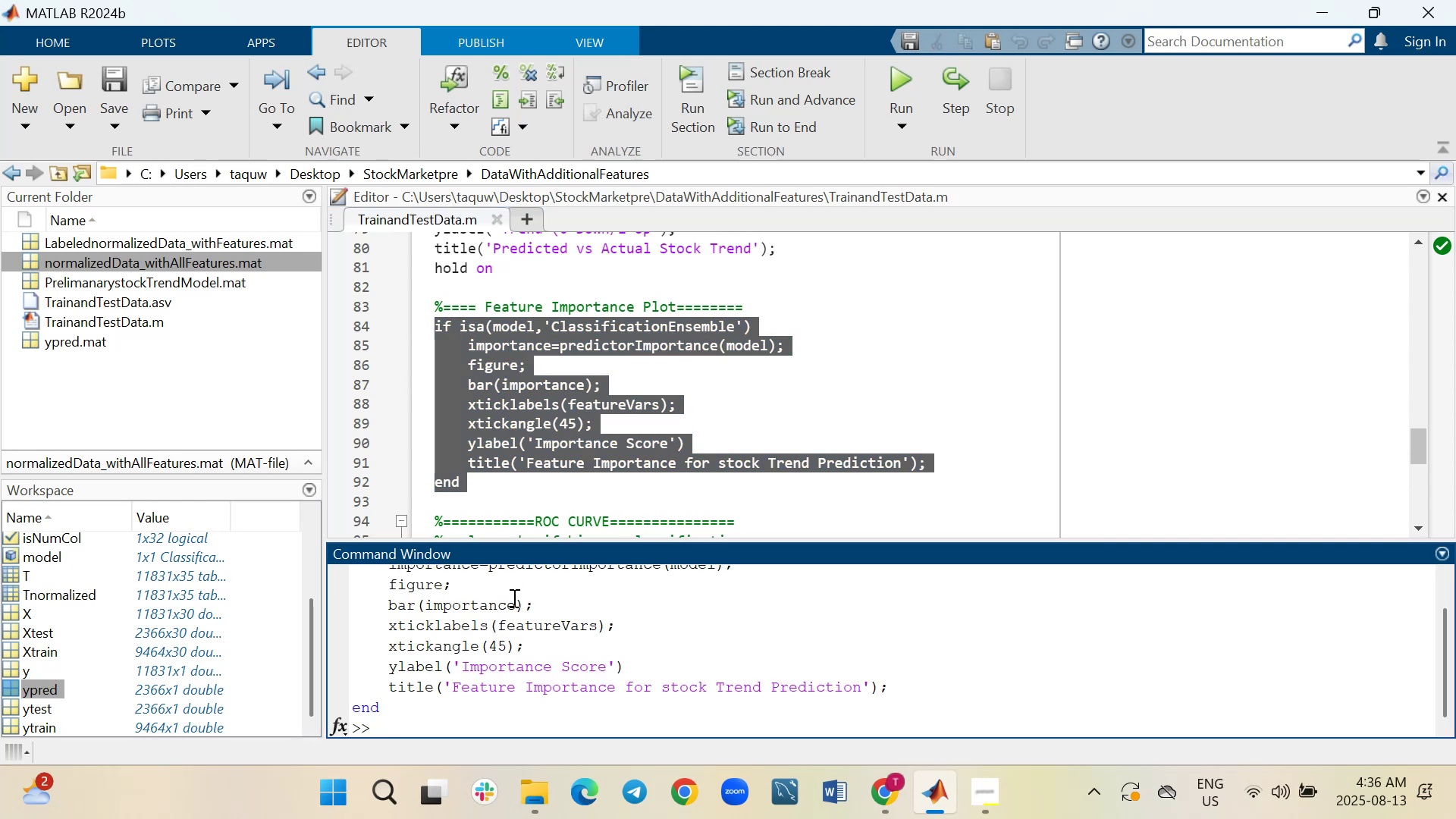 
key(Enter)
 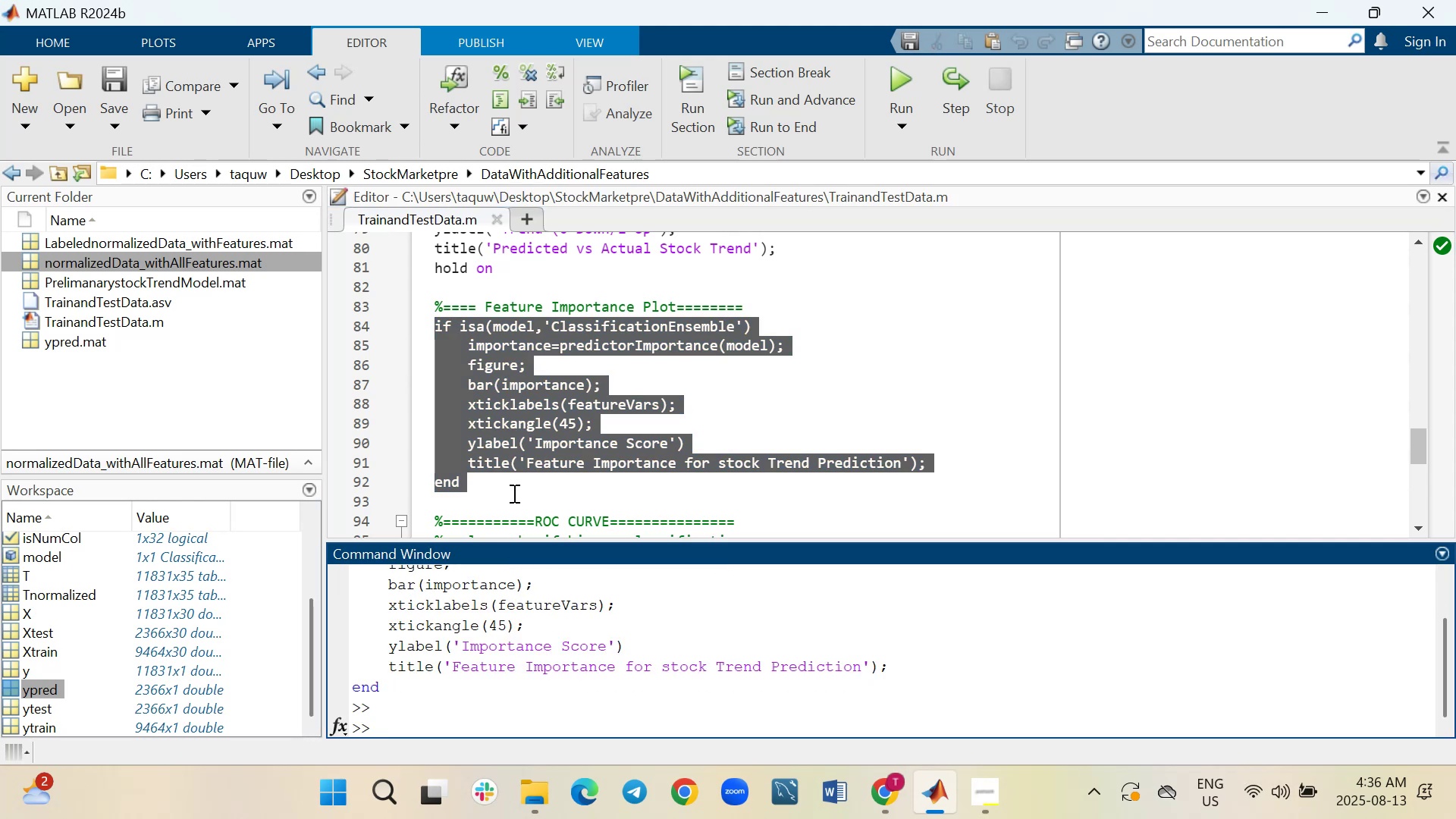 
scroll: coordinate [513, 493], scroll_direction: down, amount: 1.0
 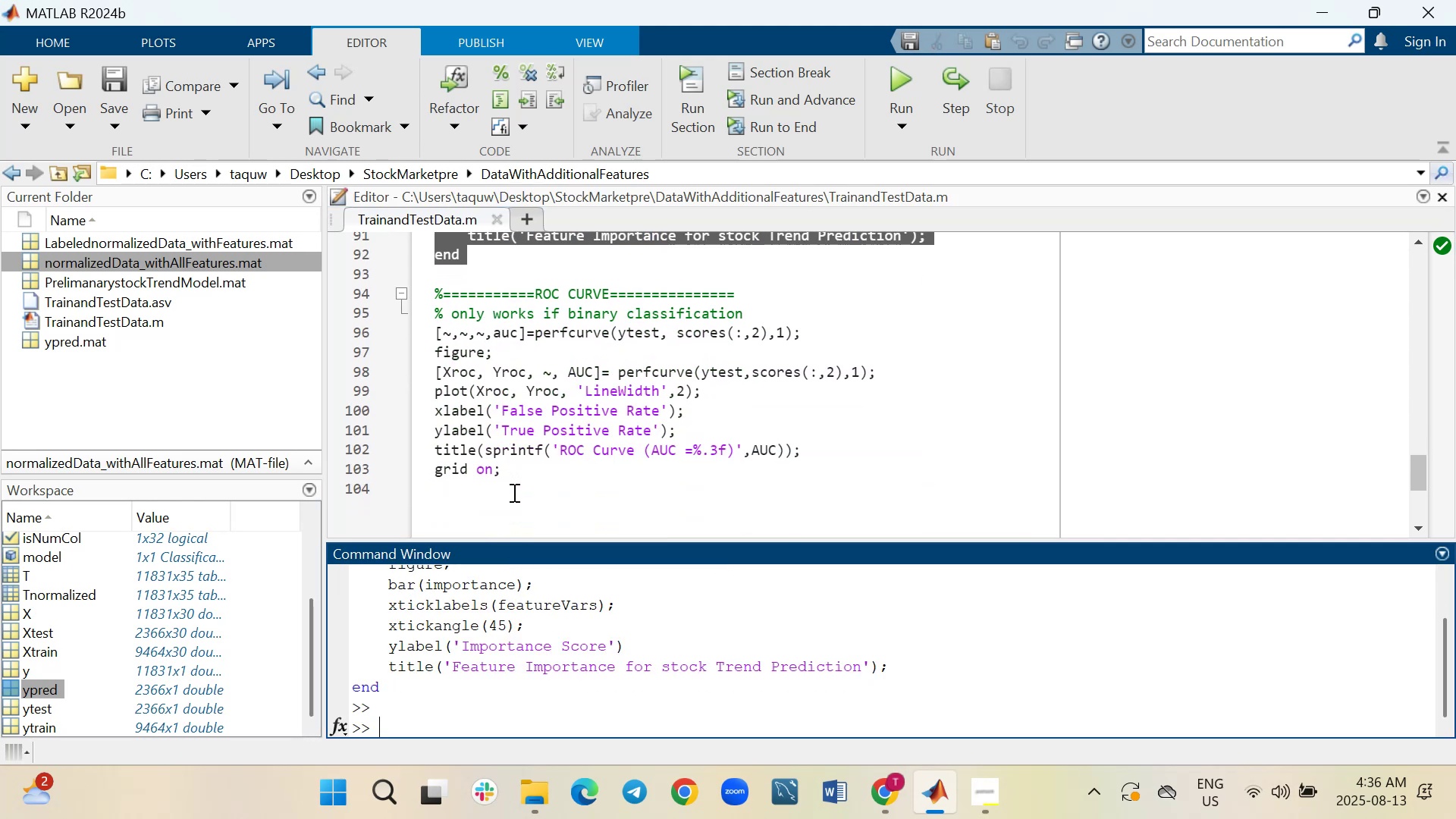 
left_click_drag(start_coordinate=[513, 482], to_coordinate=[431, 295])
 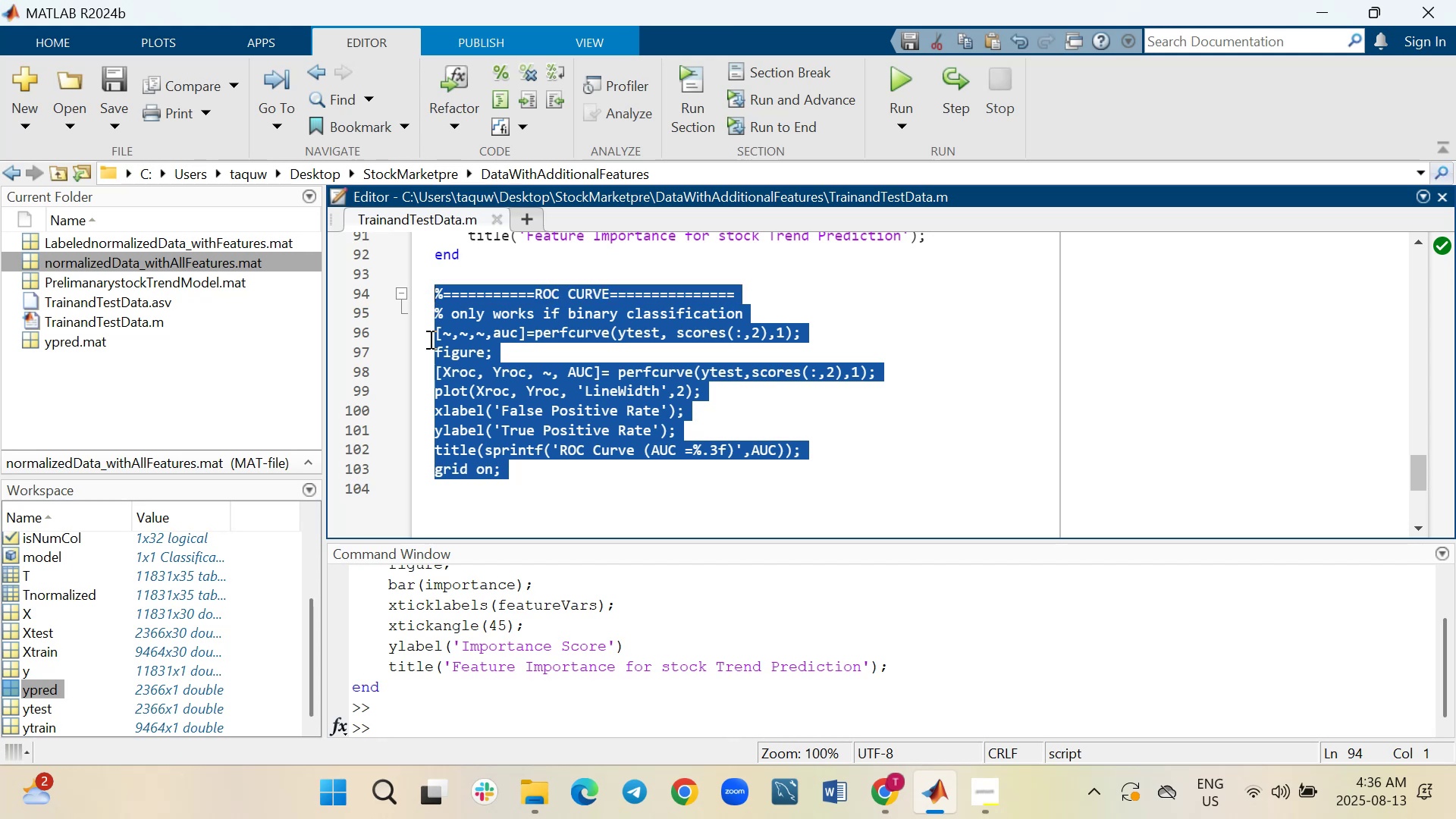 
key(Control+C)
 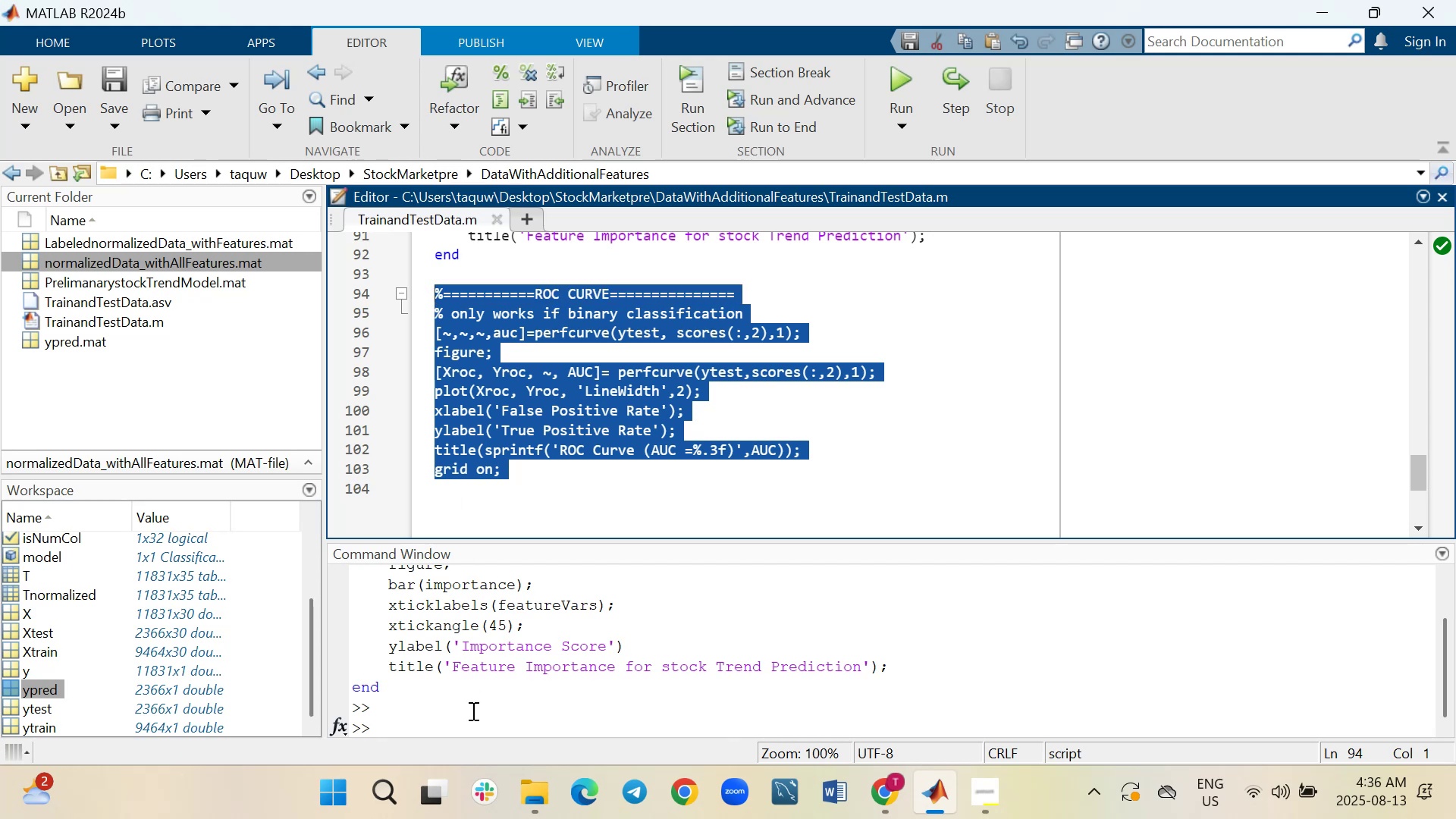 
left_click([473, 717])
 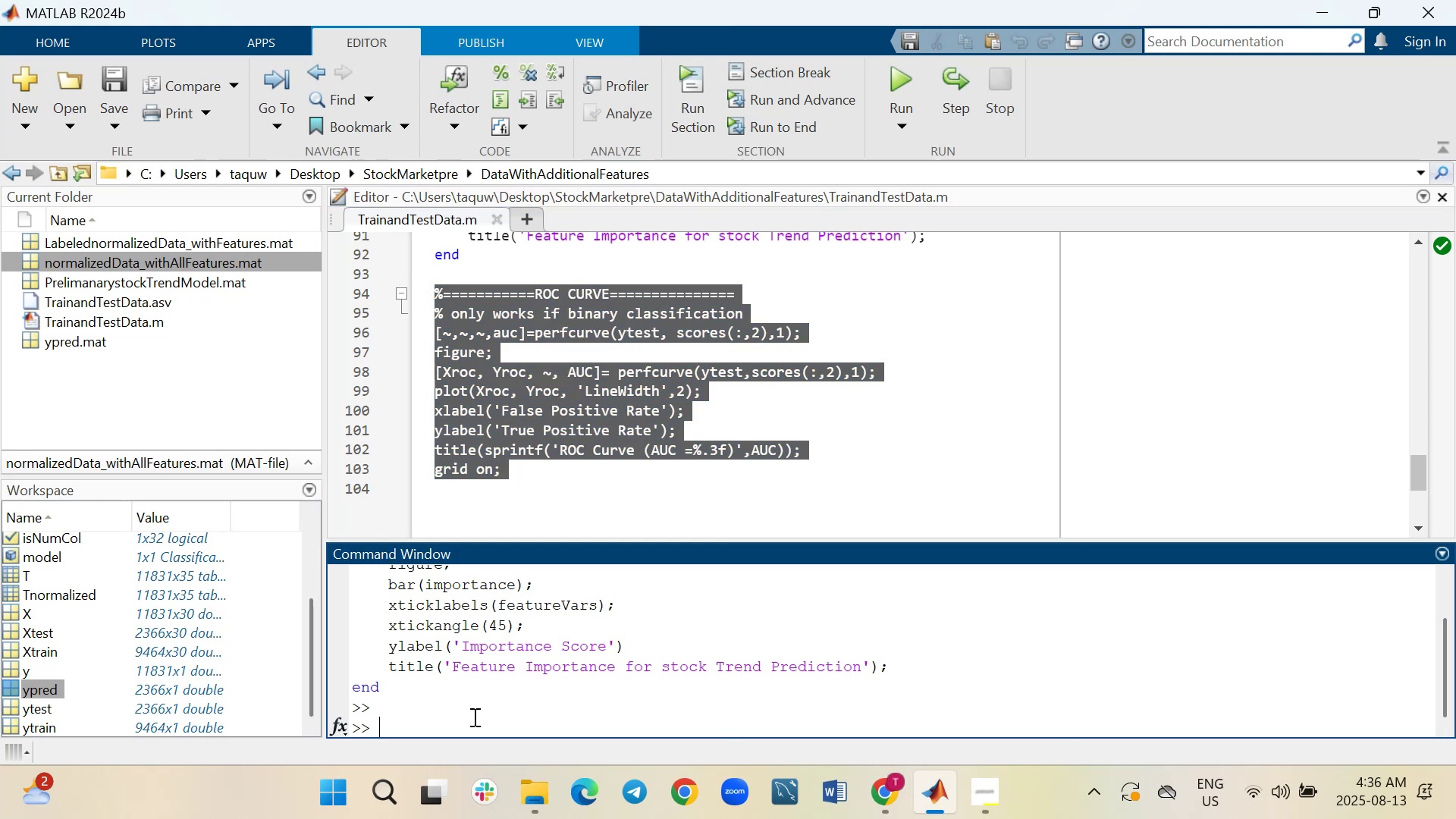 
key(Control+V)
 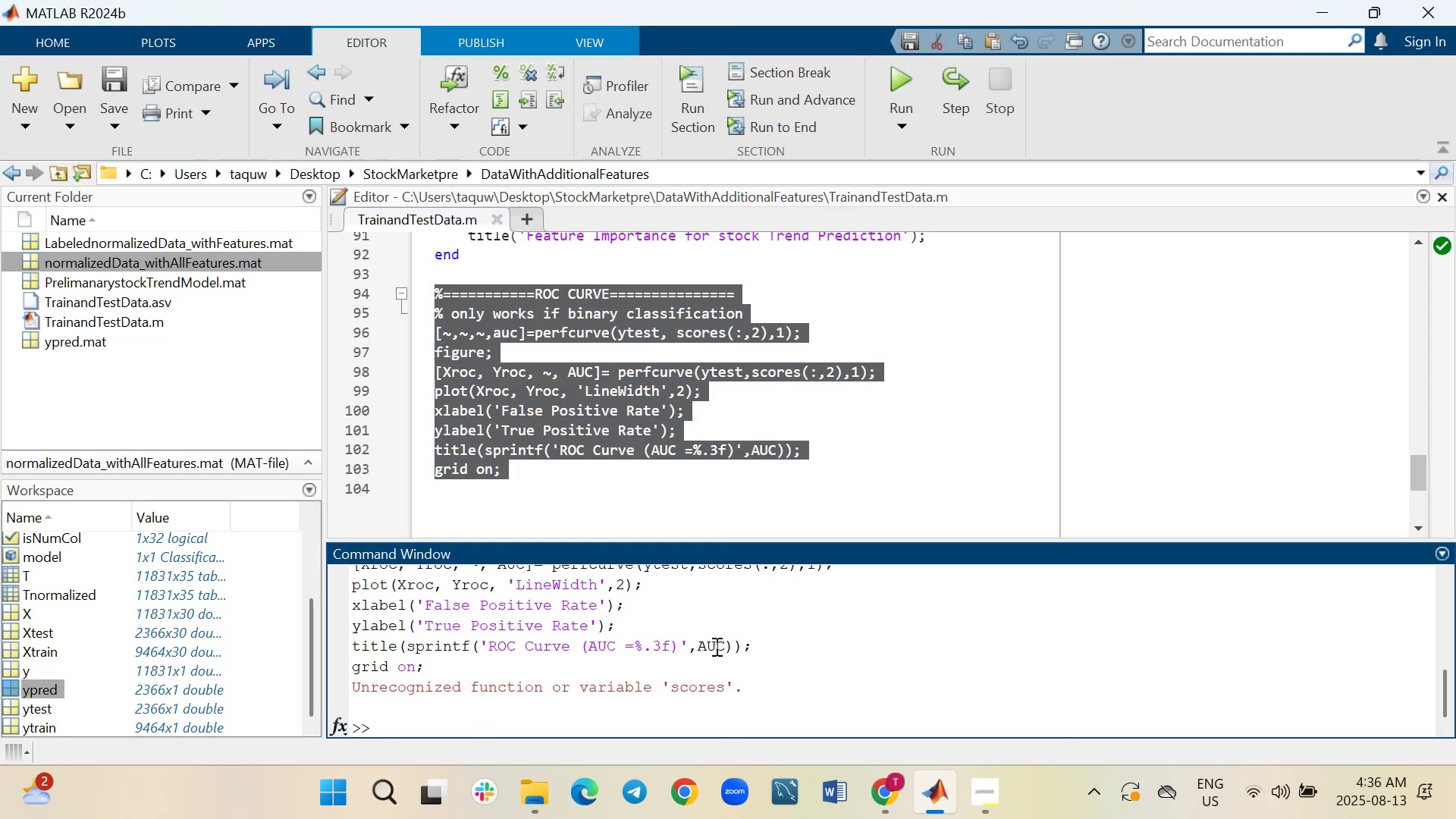 
wait(5.19)
 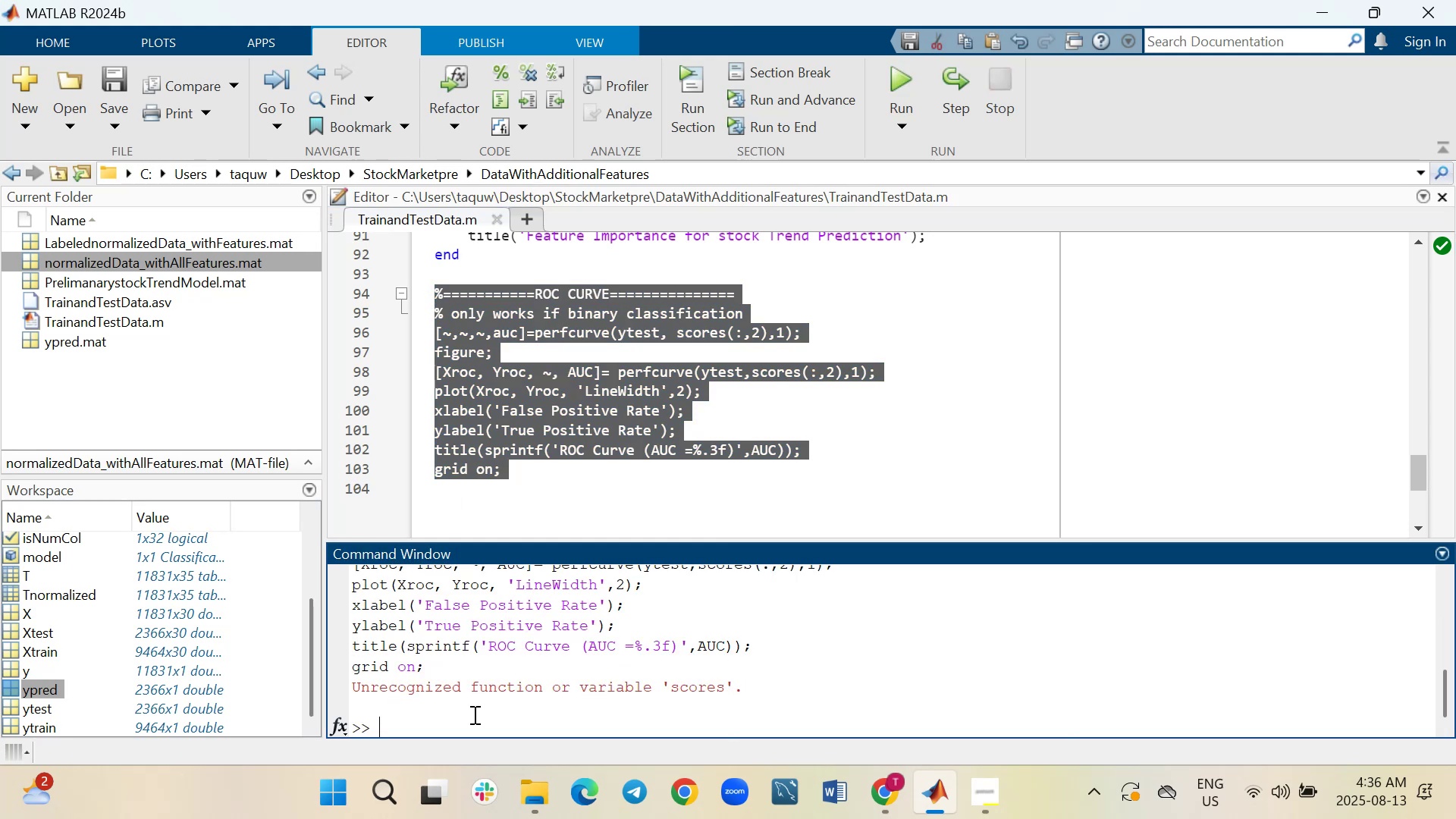 
left_click([719, 472])
 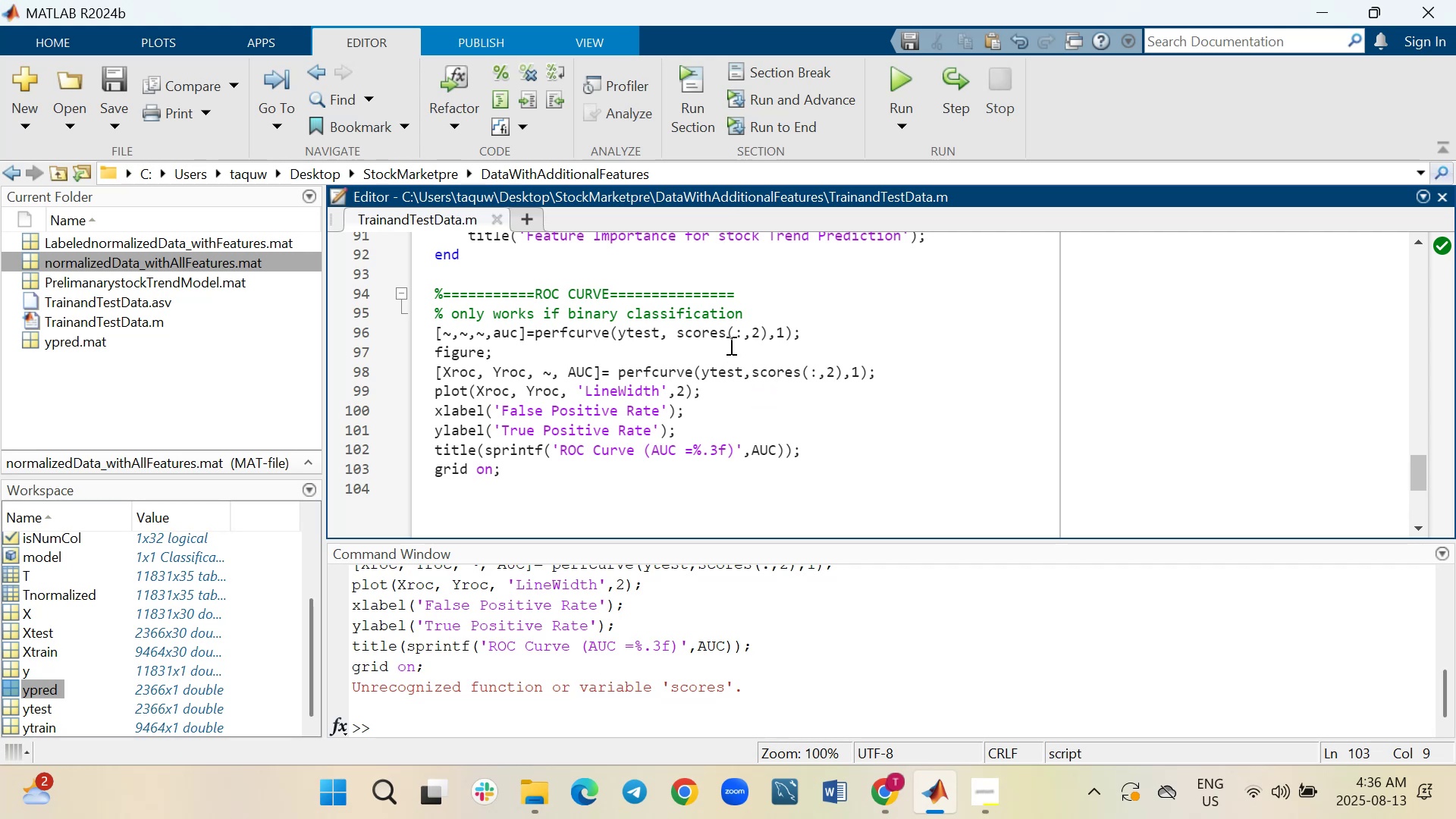 
wait(10.71)
 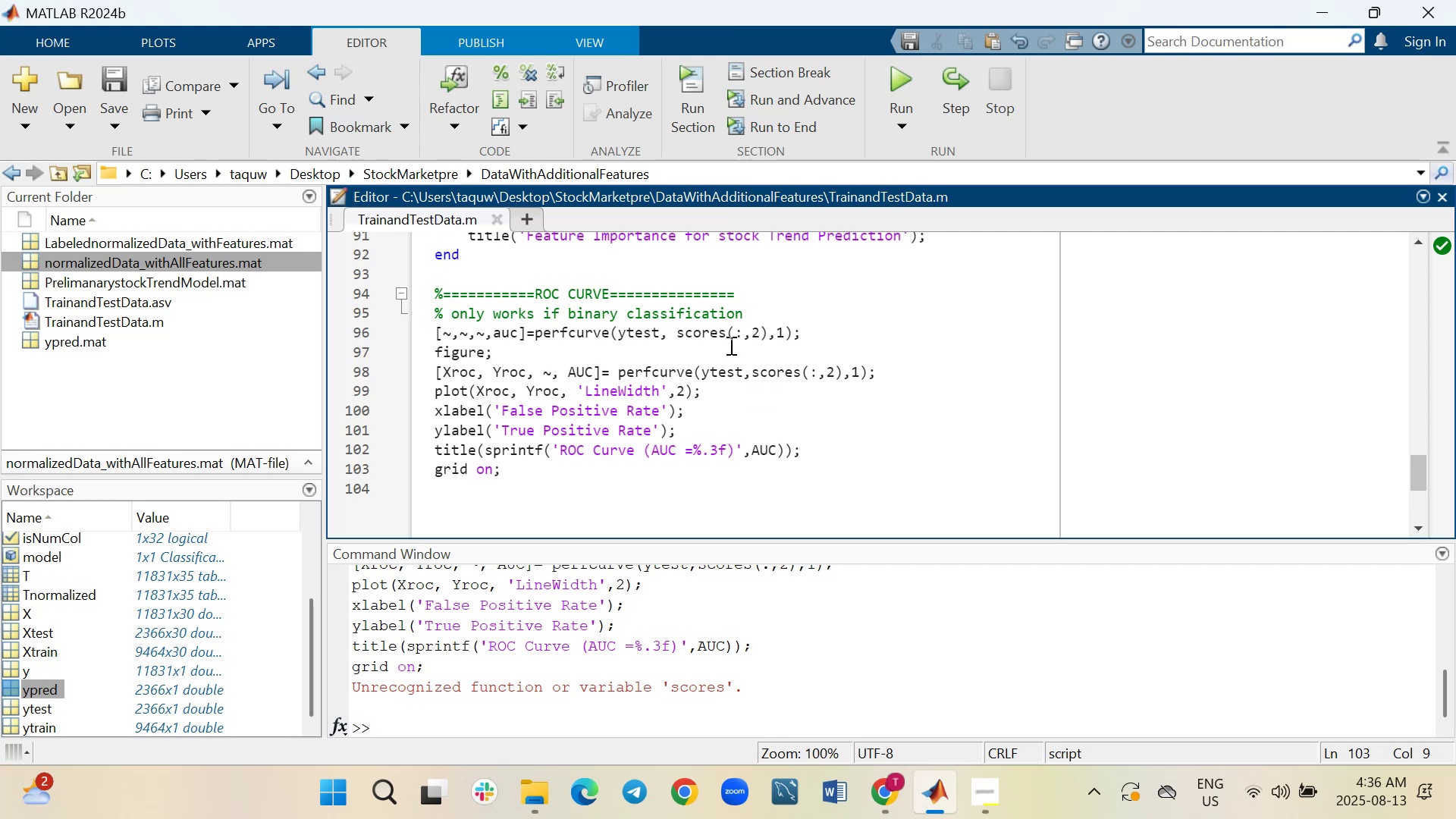 
scroll: coordinate [717, 356], scroll_direction: up, amount: 2.0
 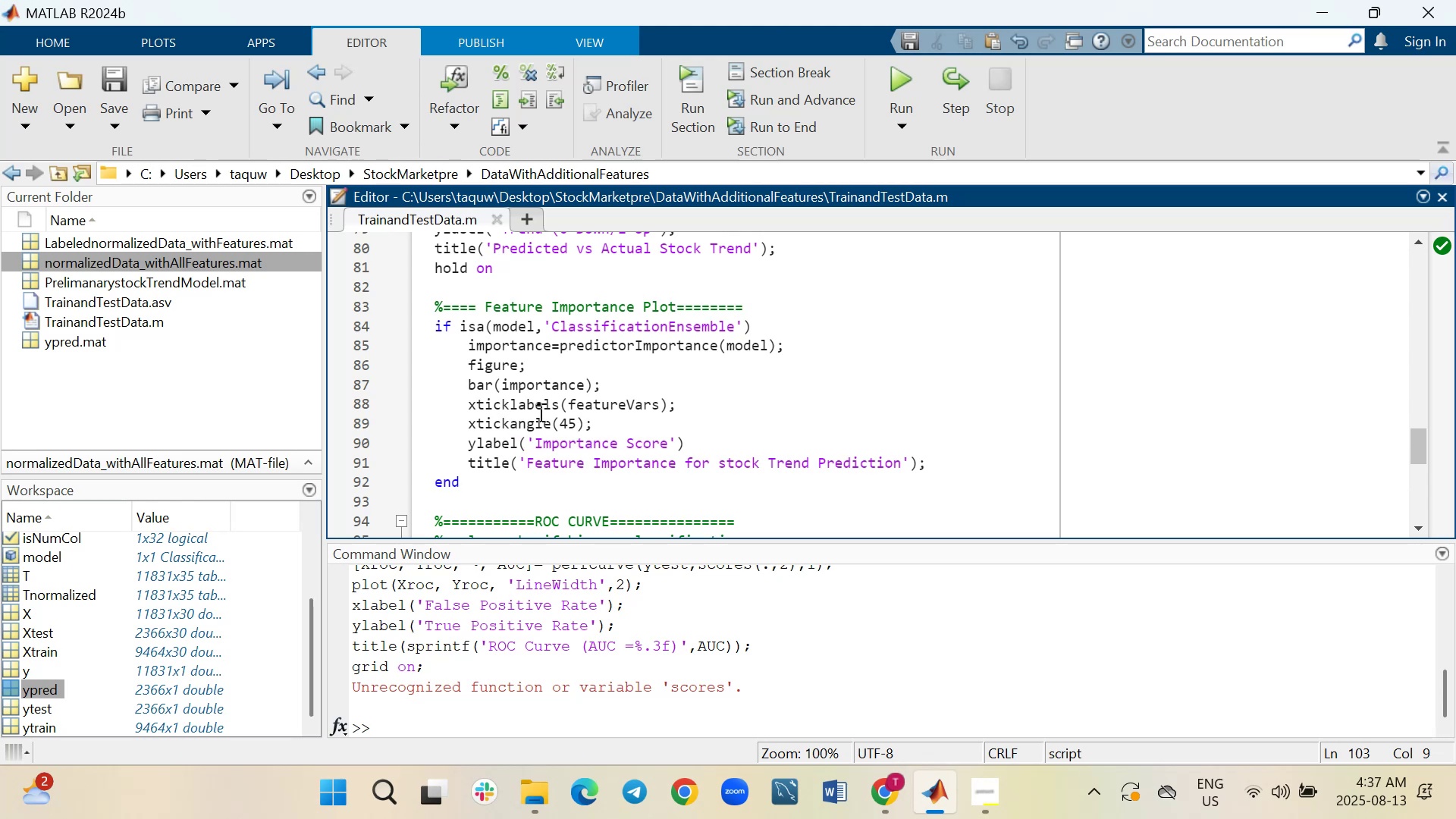 
wait(20.58)
 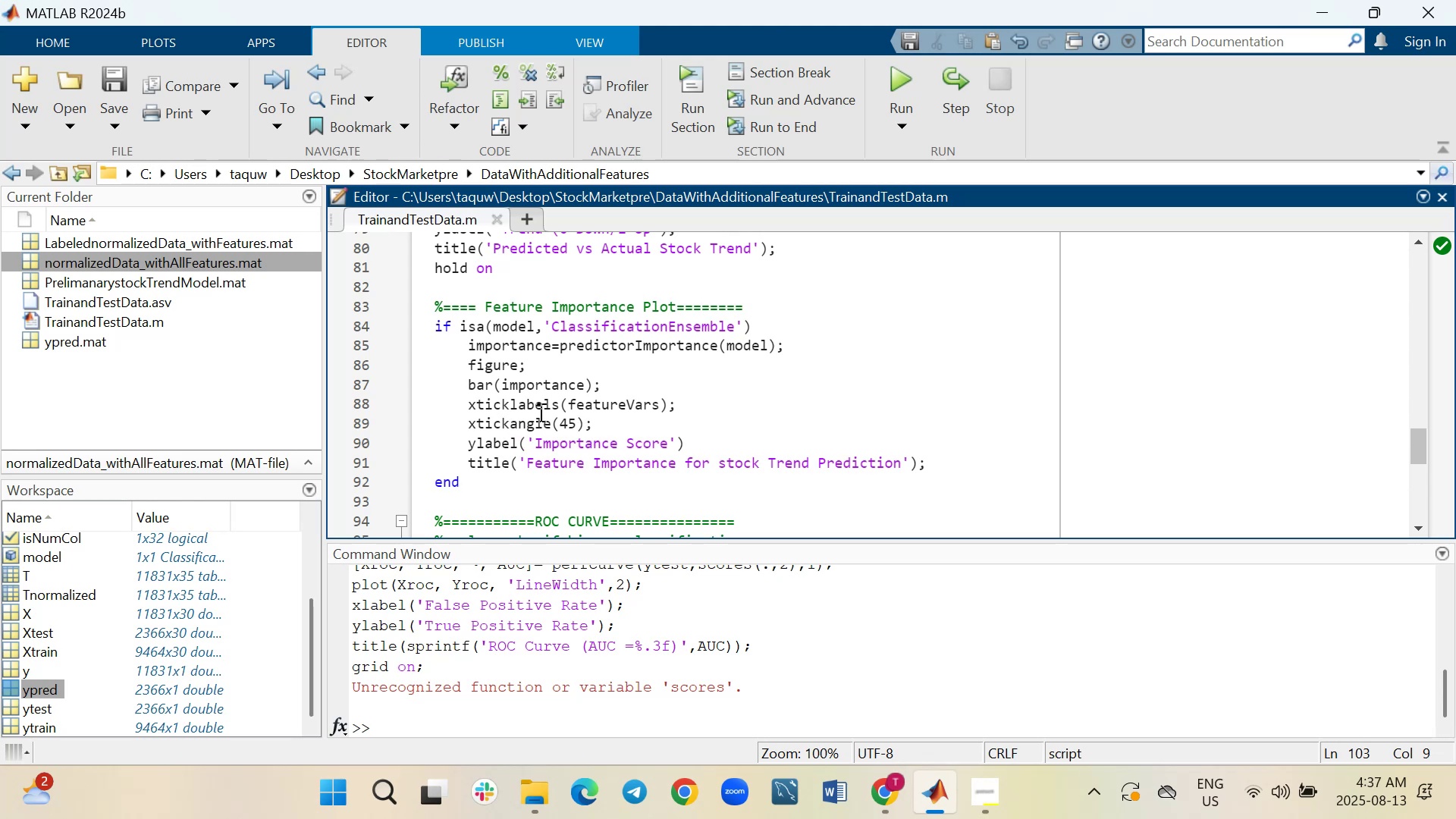 
scroll: coordinate [585, 447], scroll_direction: down, amount: 3.0
 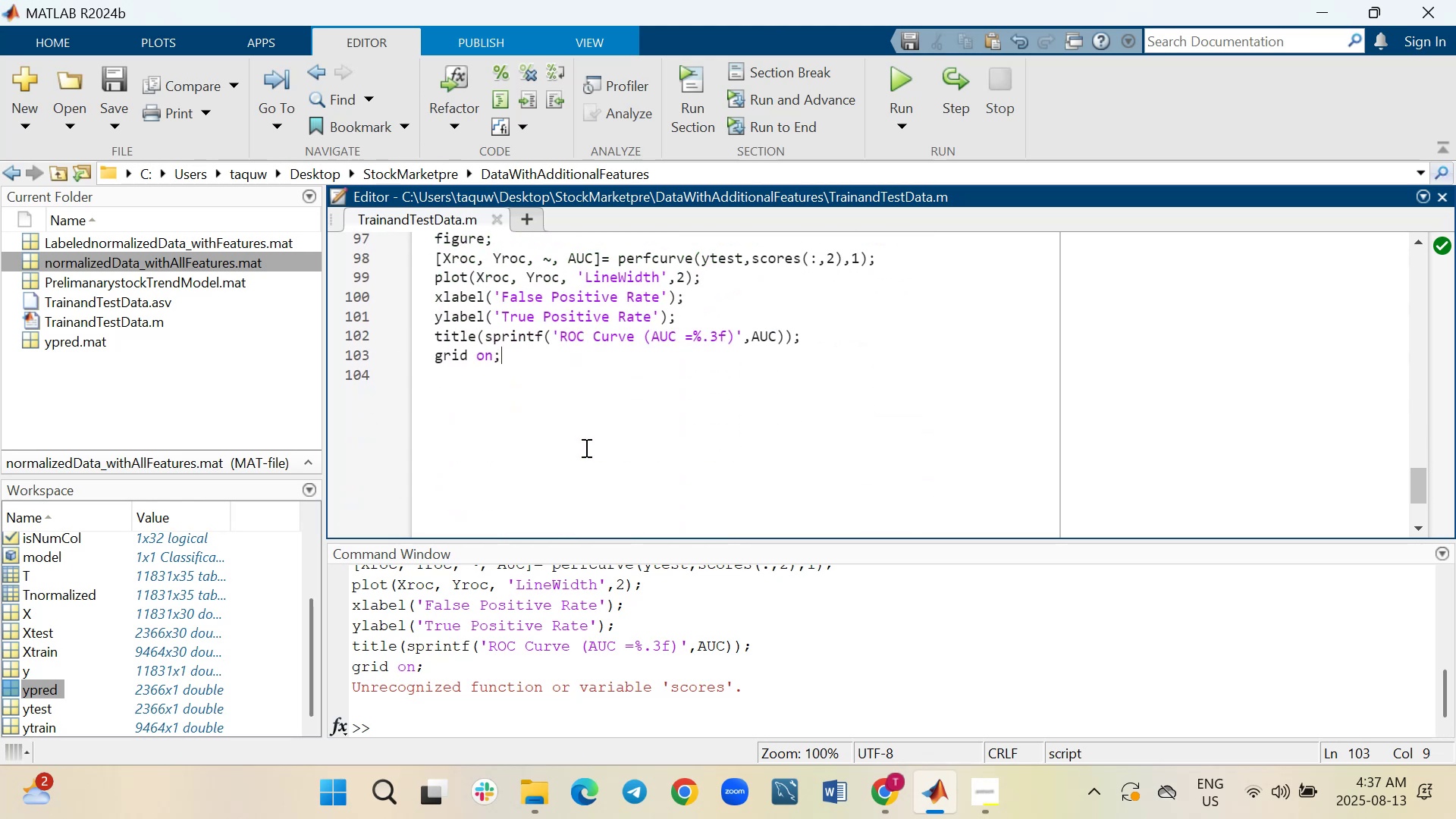 
scroll: coordinate [585, 447], scroll_direction: up, amount: 1.0
 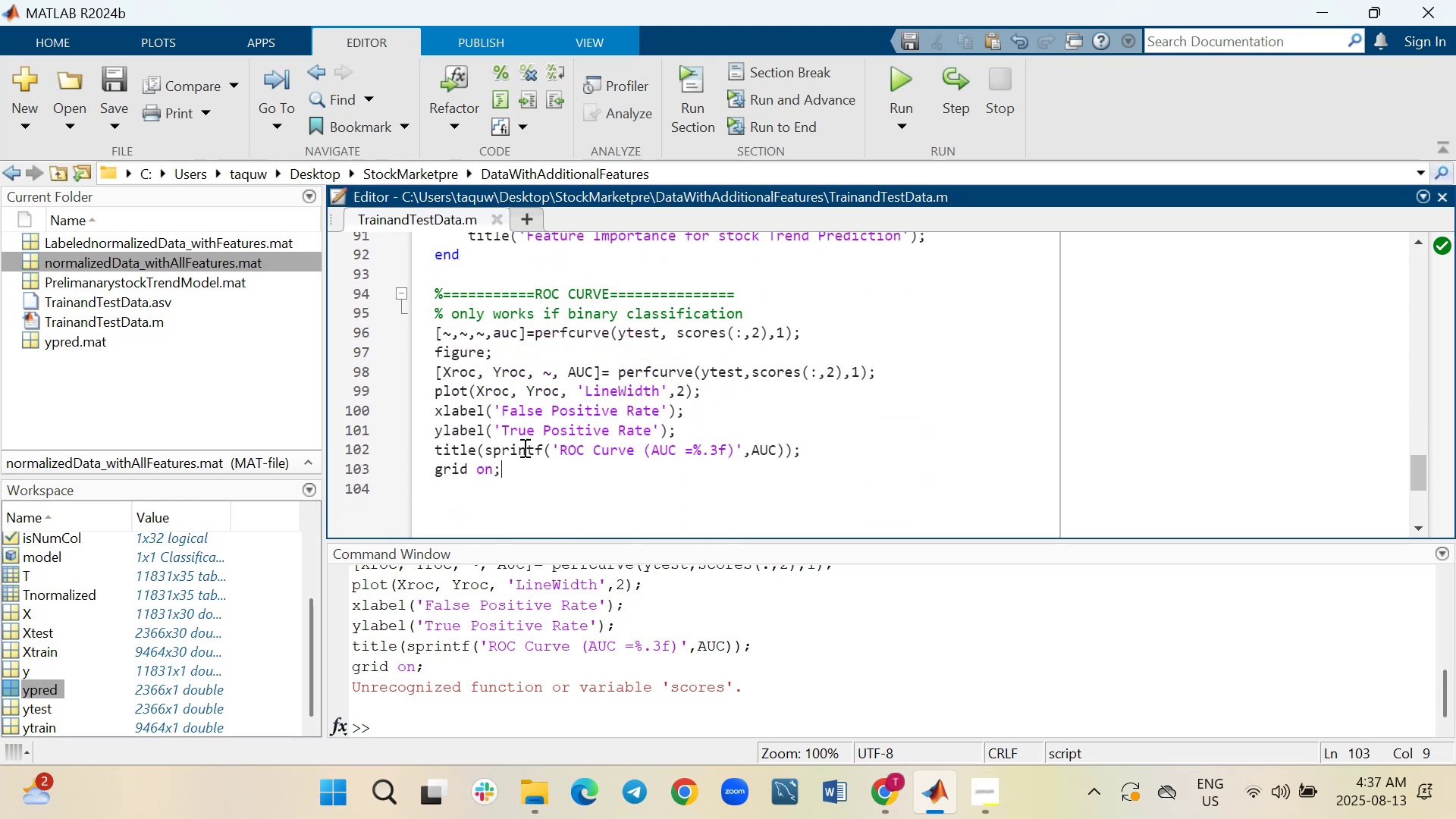 
left_click_drag(start_coordinate=[511, 474], to_coordinate=[428, 443])
 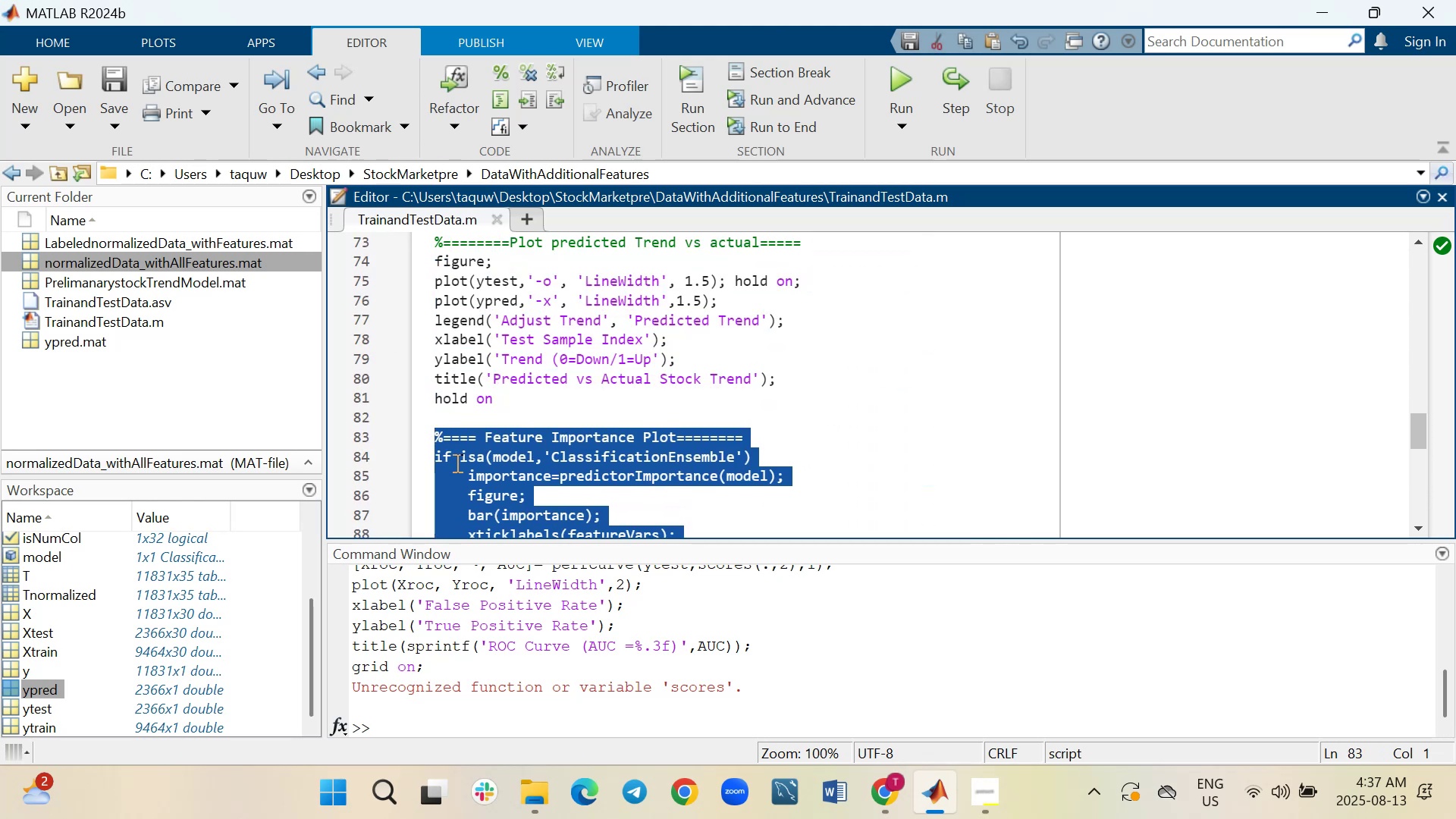 
right_click([456, 463])
 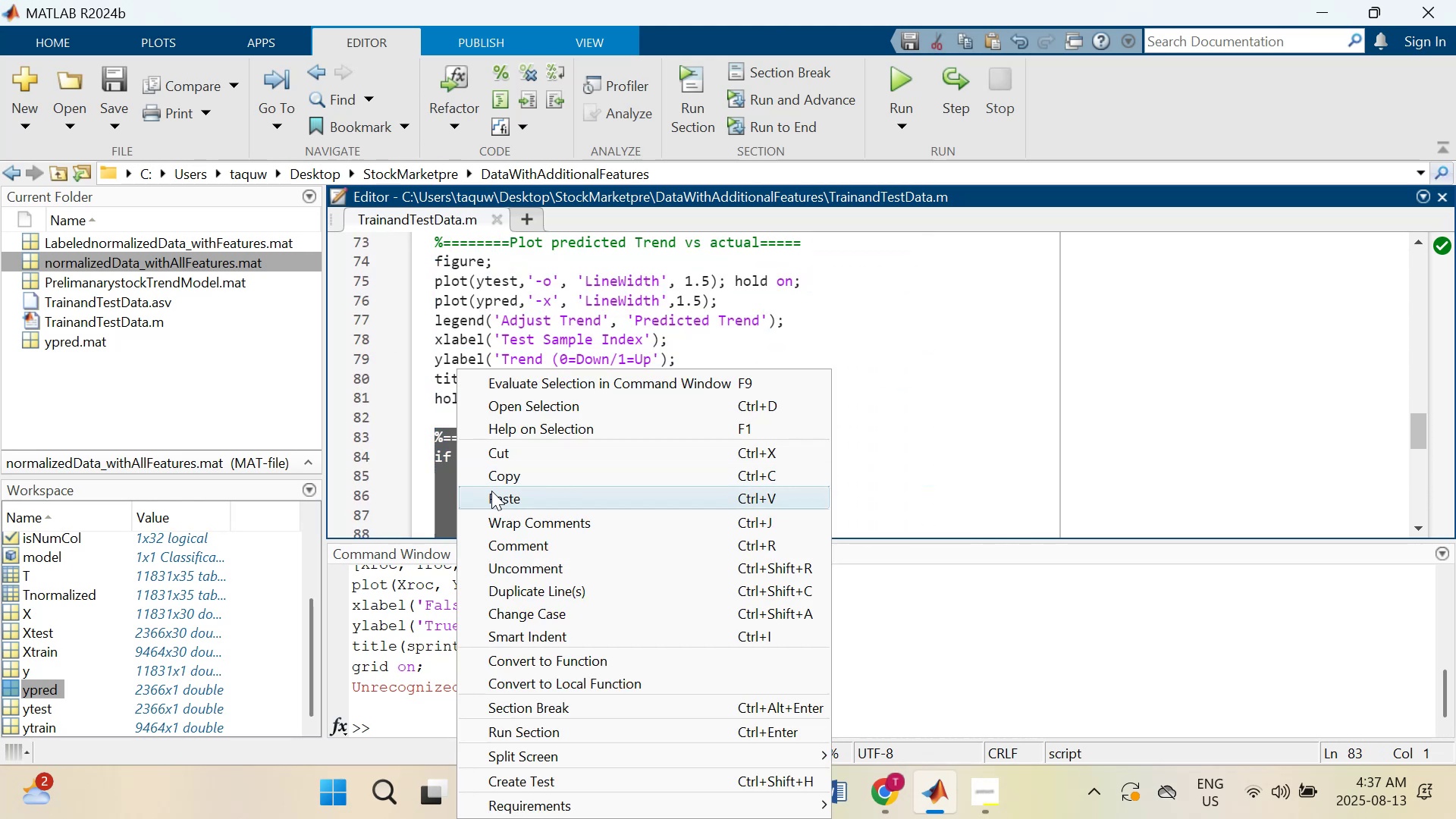 
left_click([497, 480])
 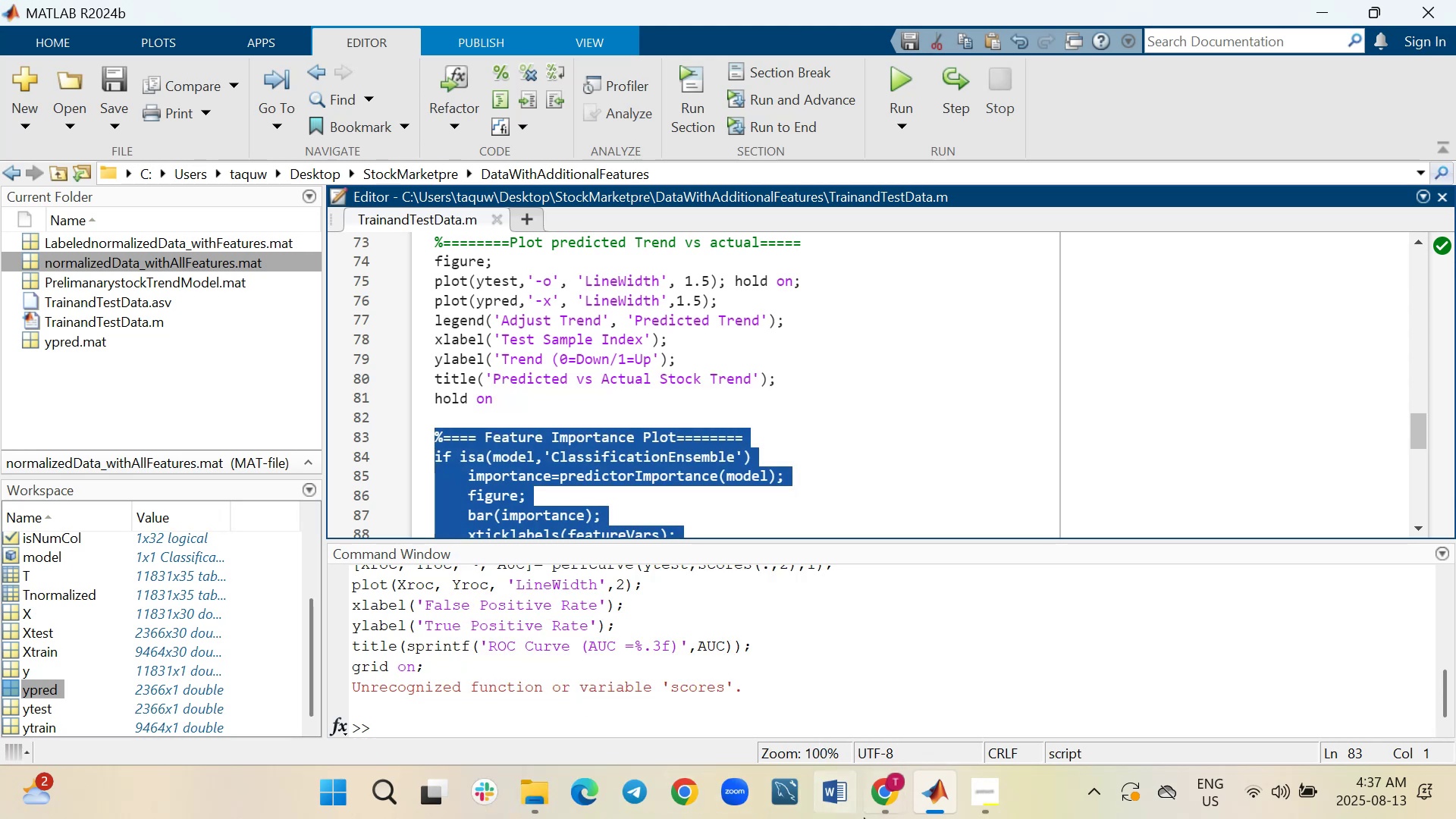 
mouse_move([931, 797])
 